 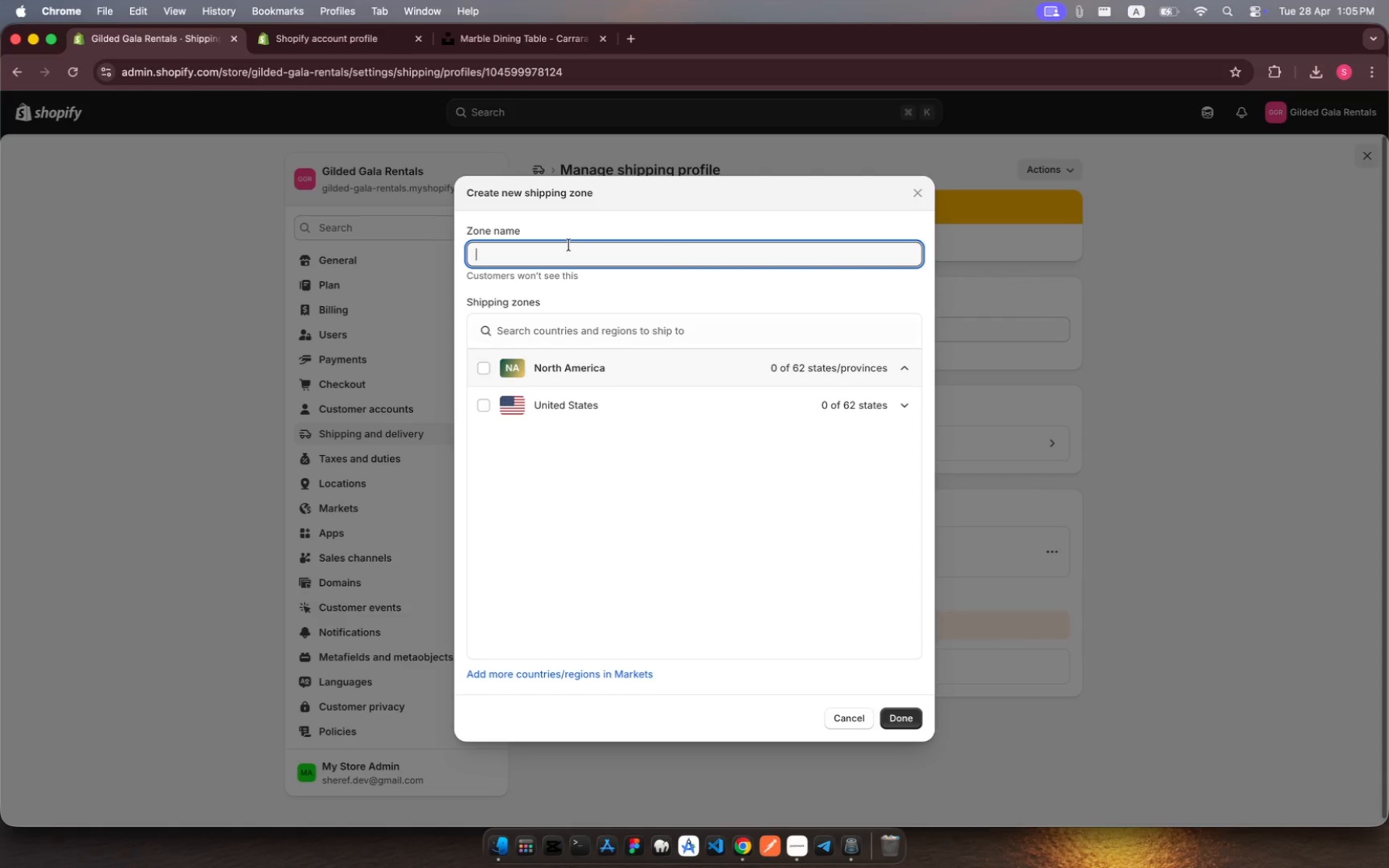 
type(FREIGHT)
key(Backspace)
key(Backspace)
type(De)
key(Backspace)
key(Backspace)
type(reight Delivery)
 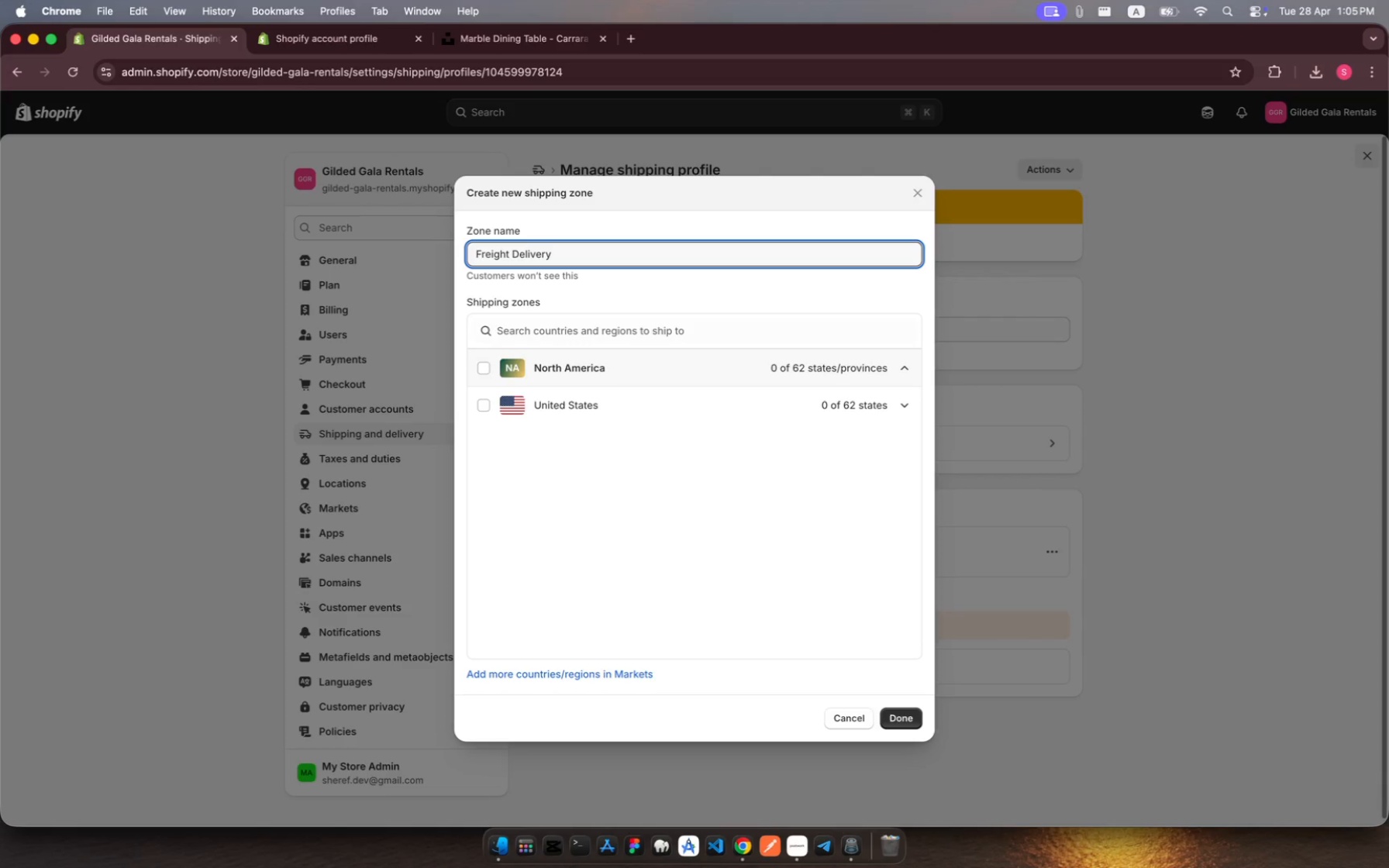 
wait(9.04)
 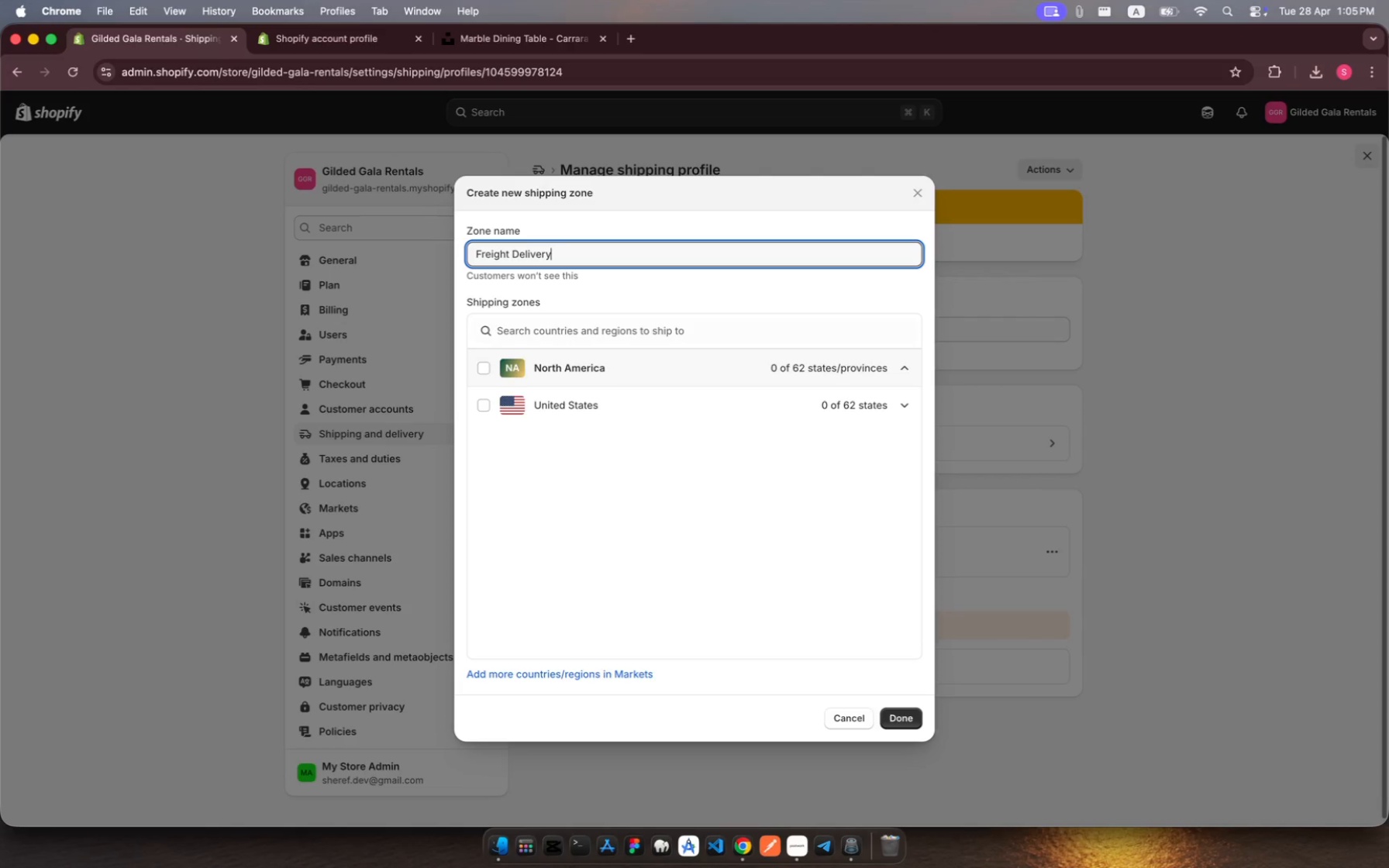 
left_click([477, 253])
 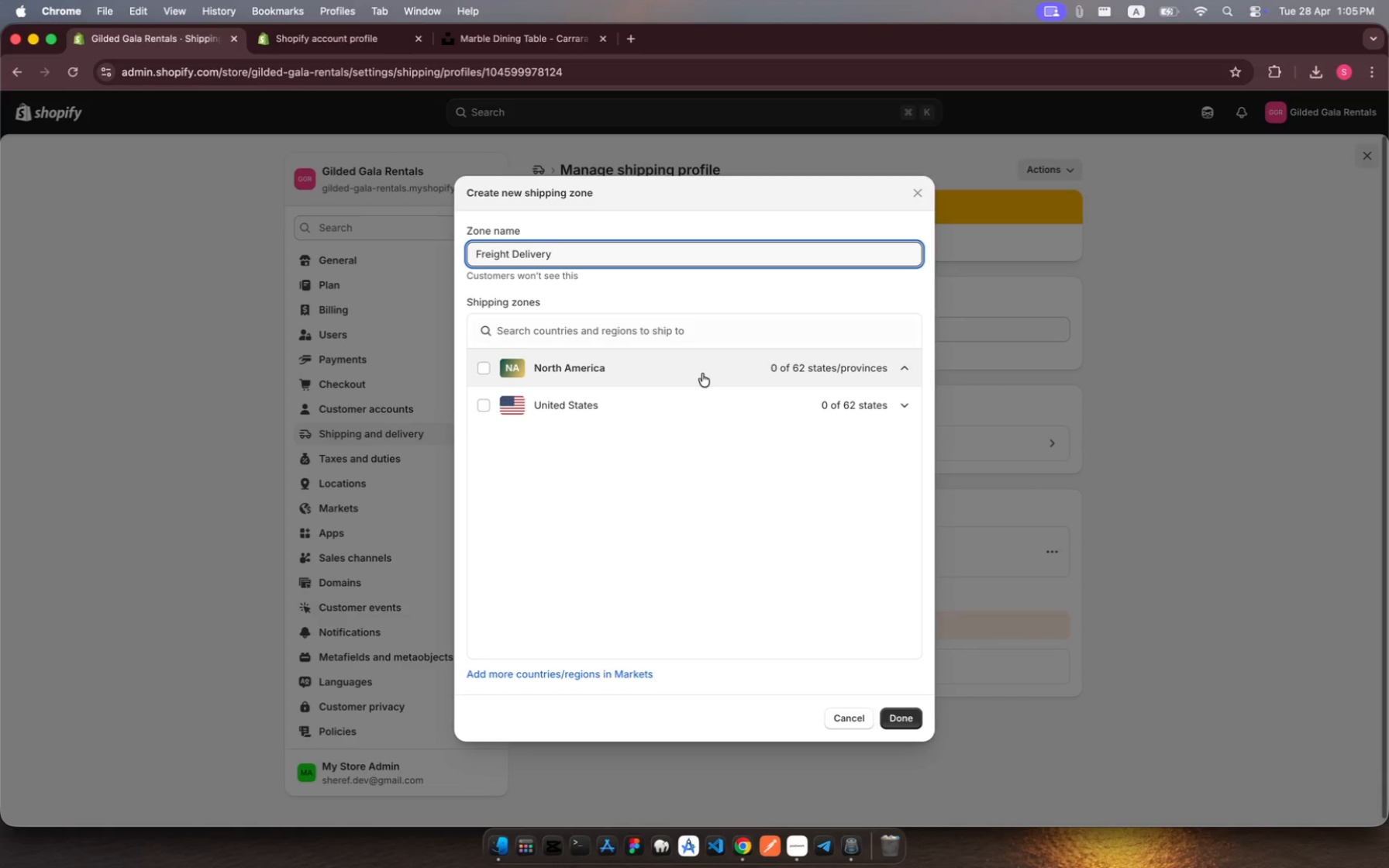 
type(Local )
 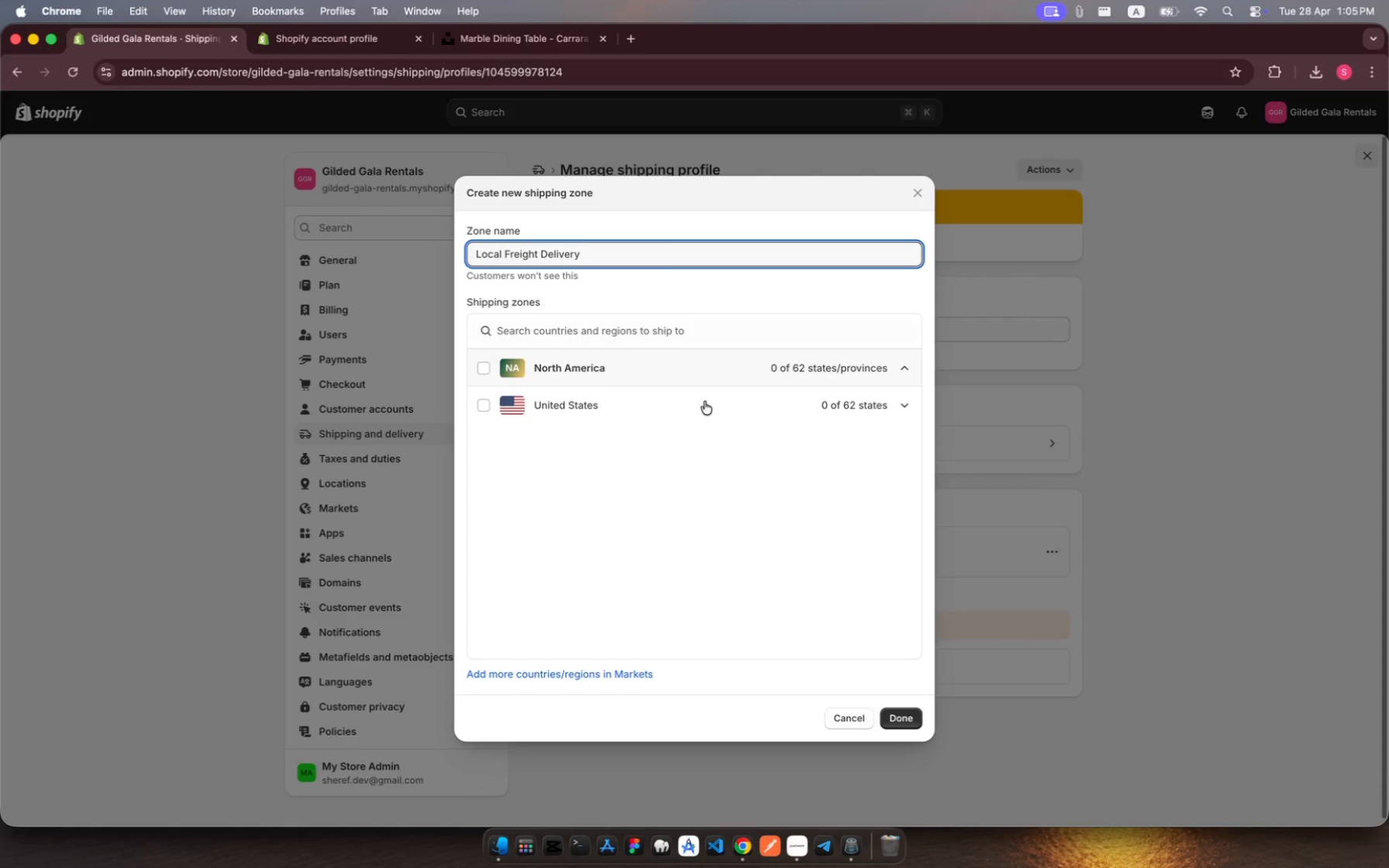 
wait(11.4)
 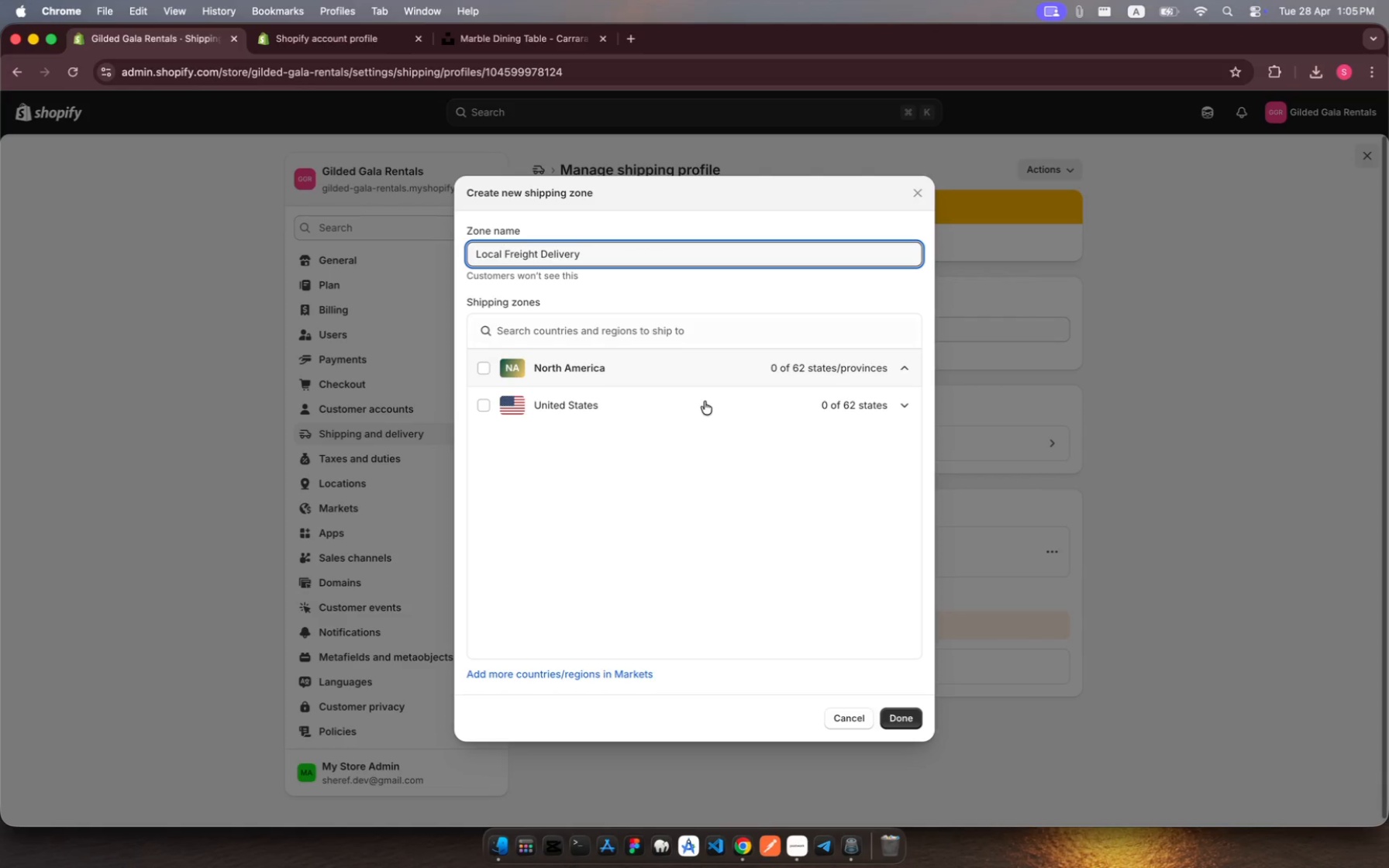 
left_click([483, 367])
 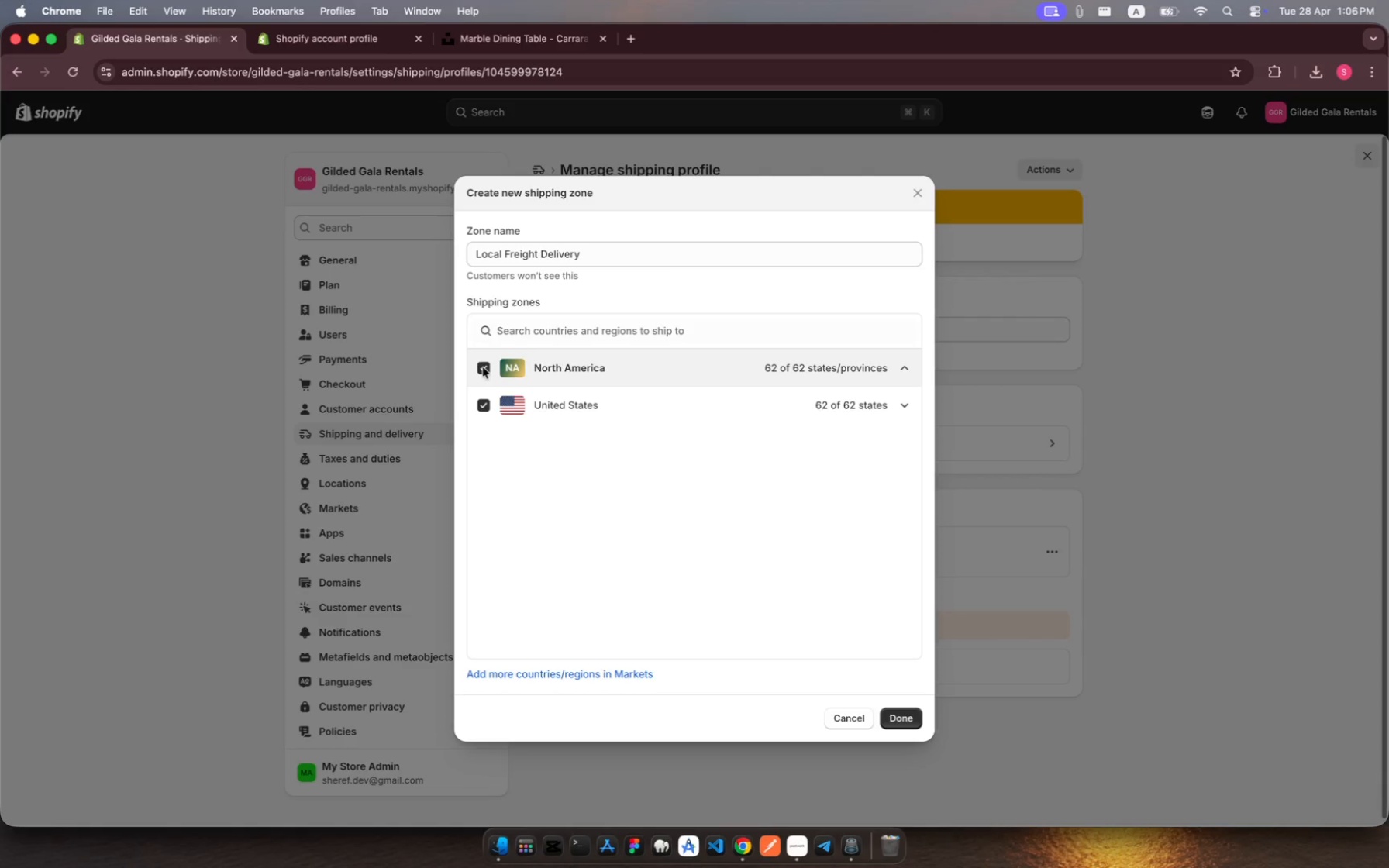 
left_click([483, 367])
 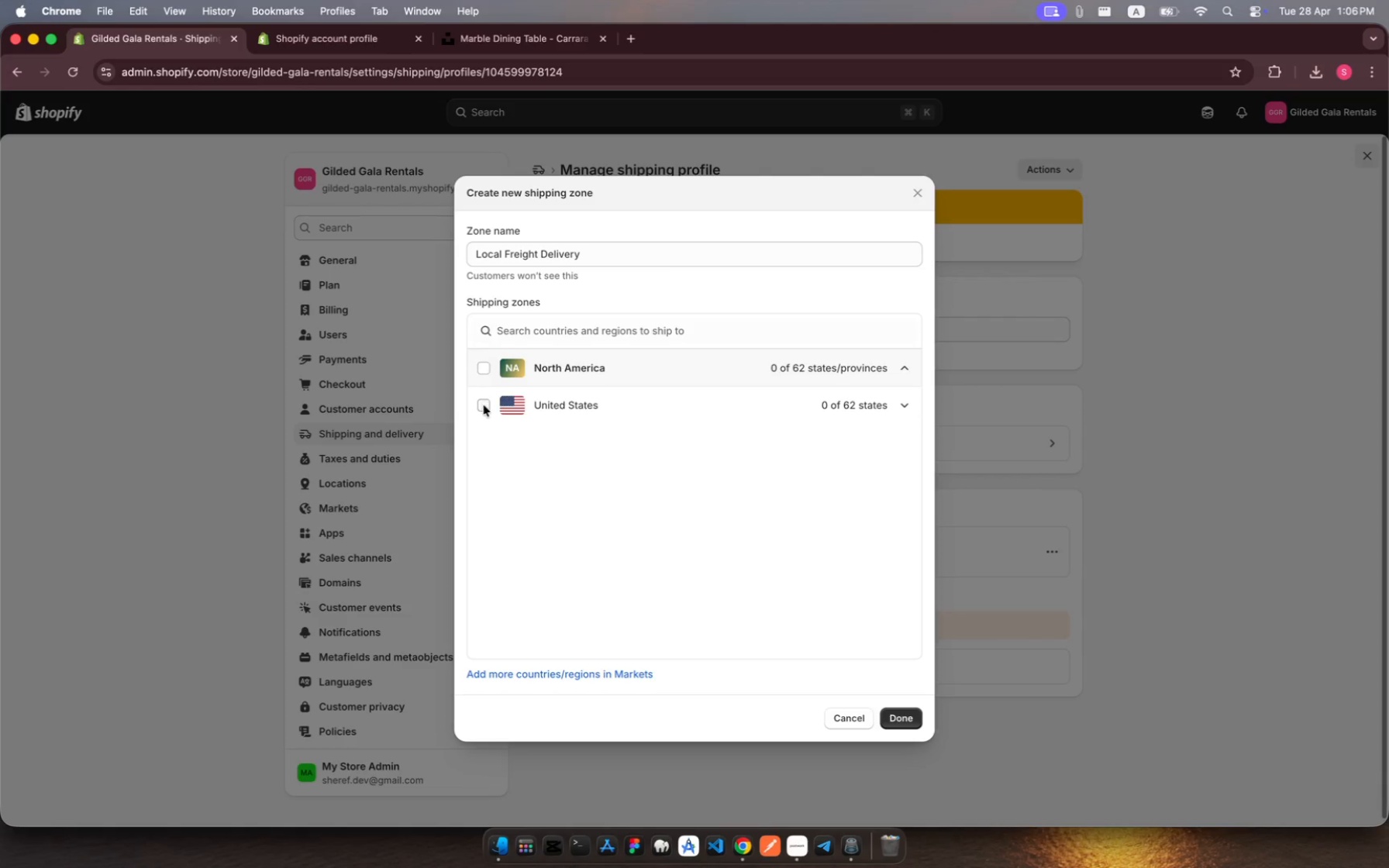 
left_click([484, 408])
 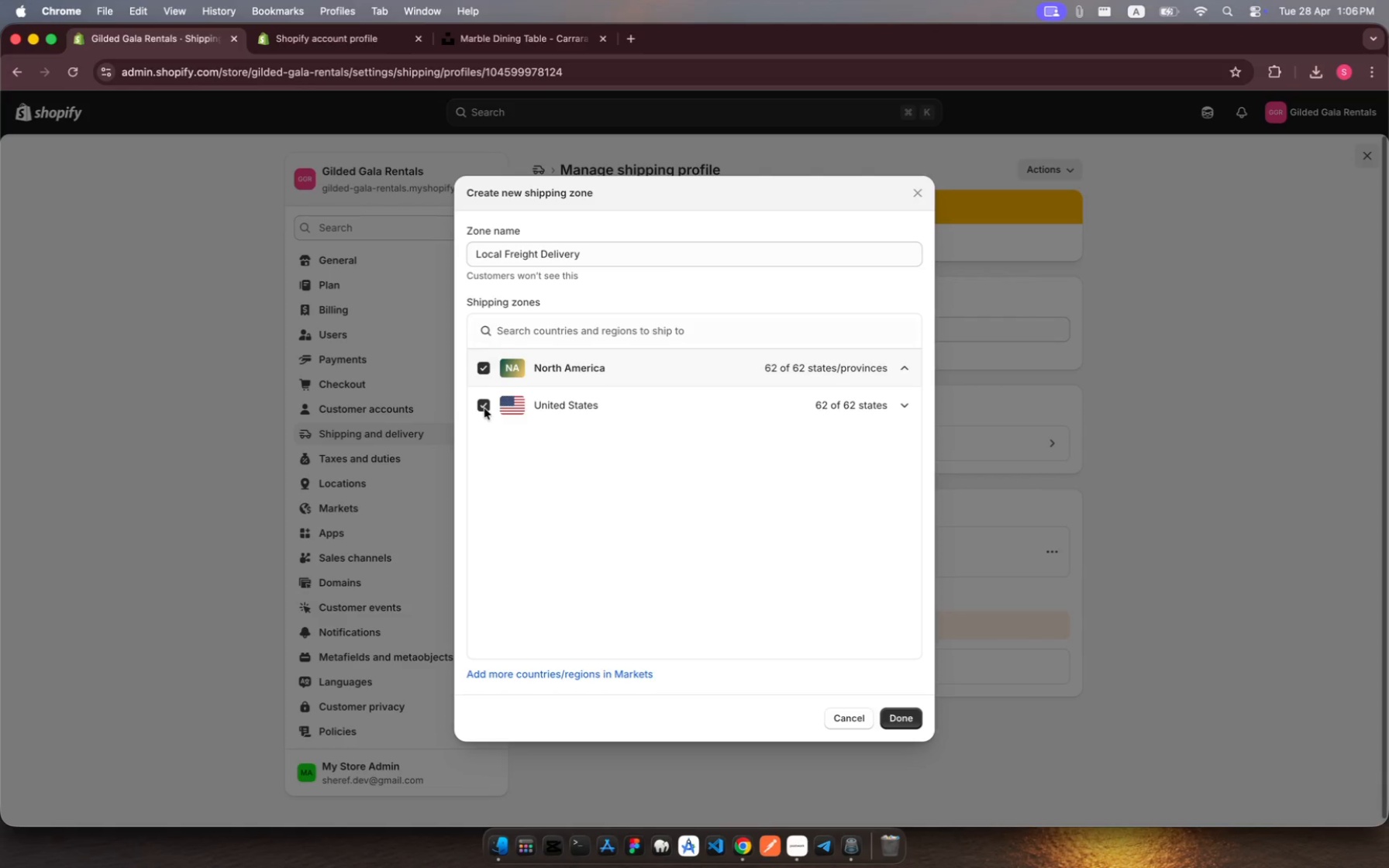 
left_click([484, 408])
 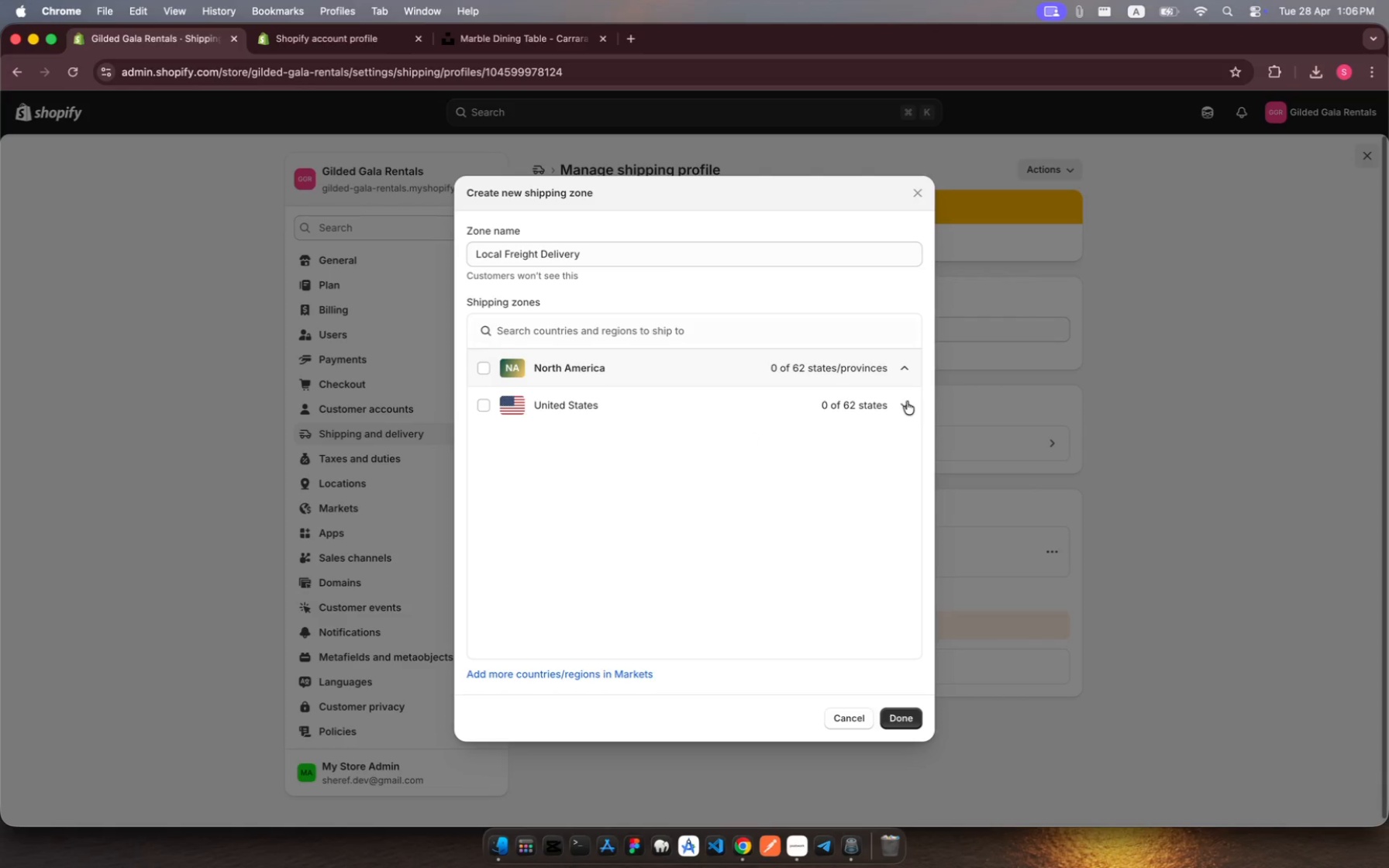 
left_click([906, 401])
 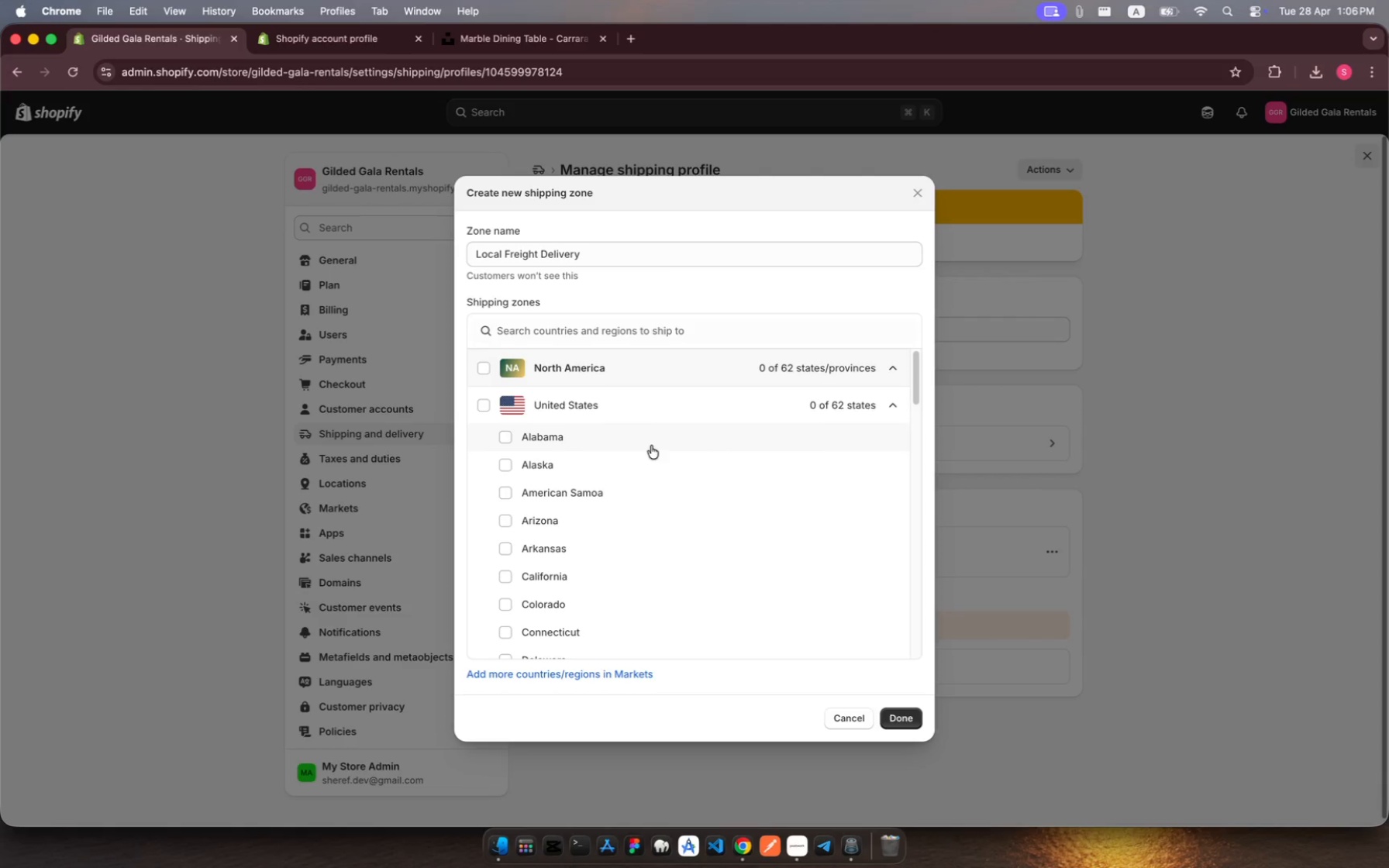 
left_click([650, 431])
 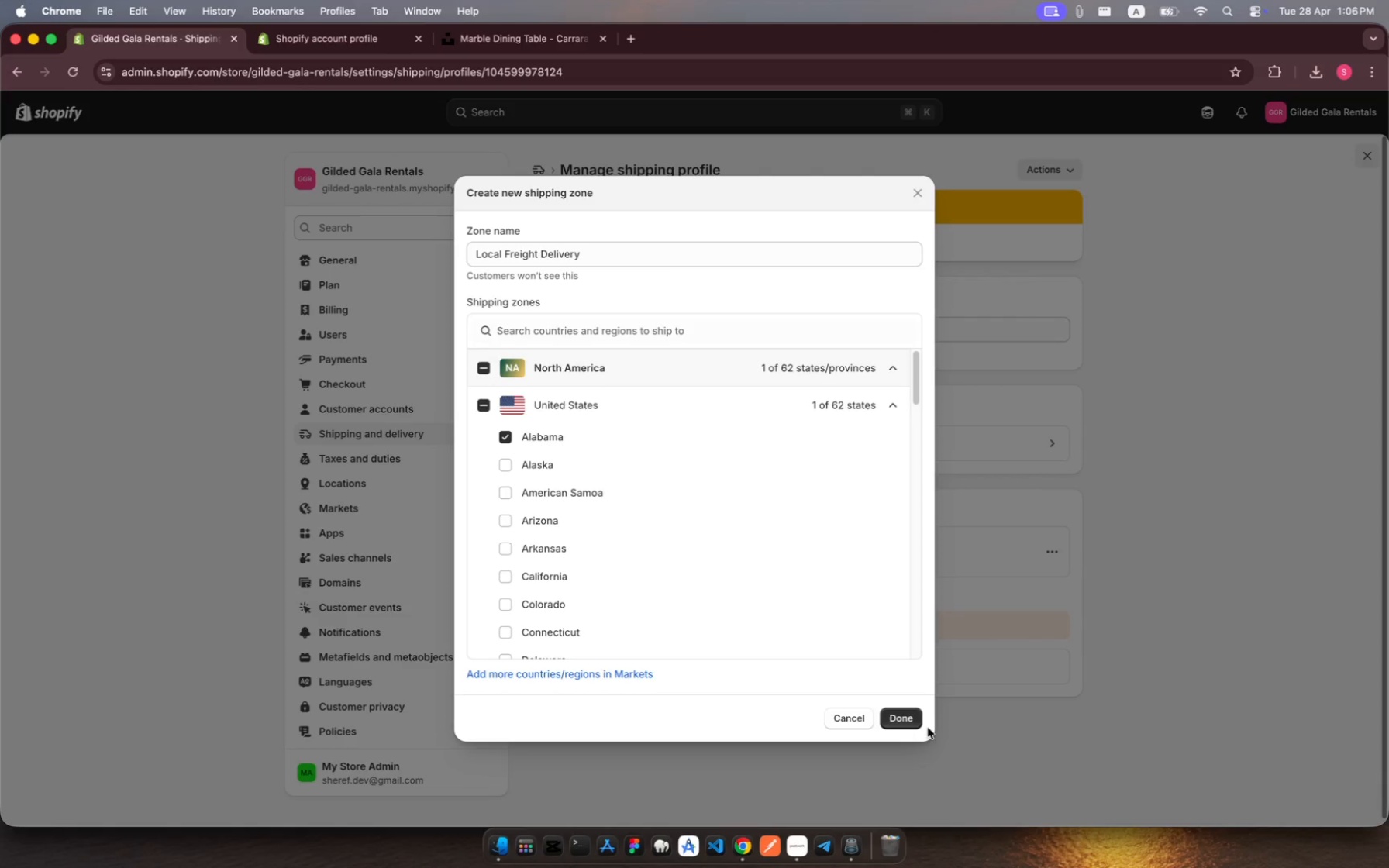 
left_click([909, 722])
 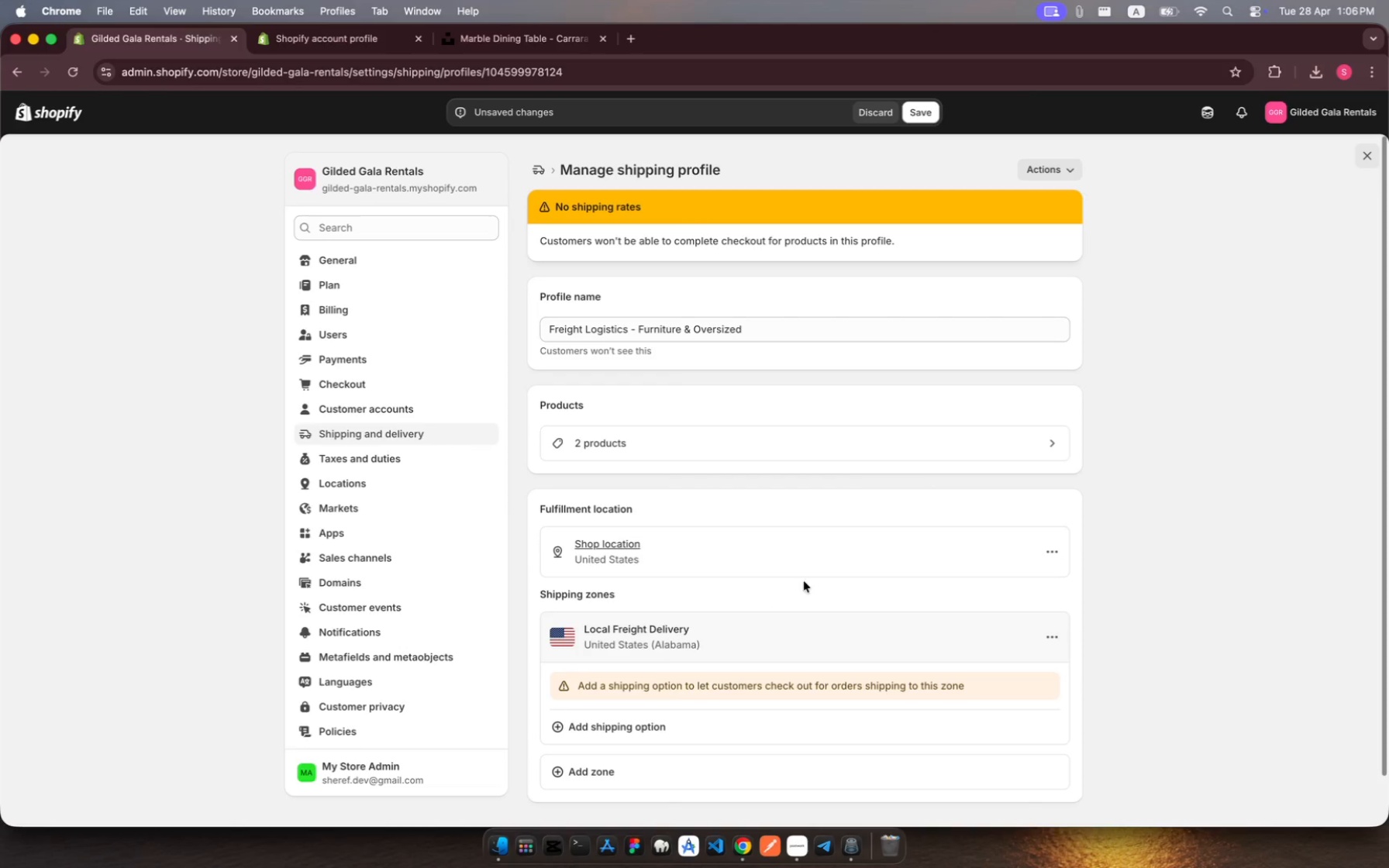 
left_click([886, 540])
 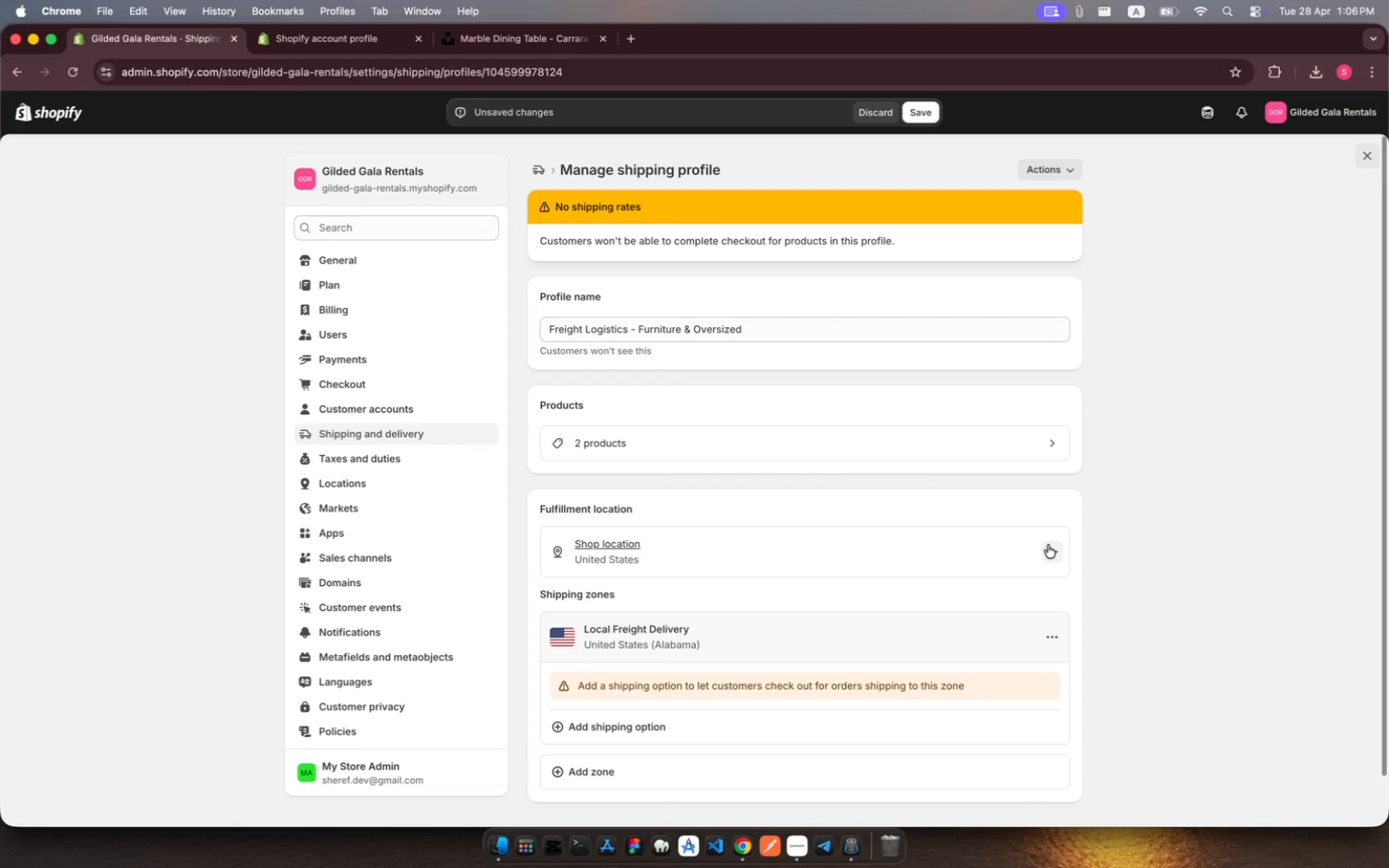 
scroll: coordinate [1048, 545], scroll_direction: down, amount: 10.0
 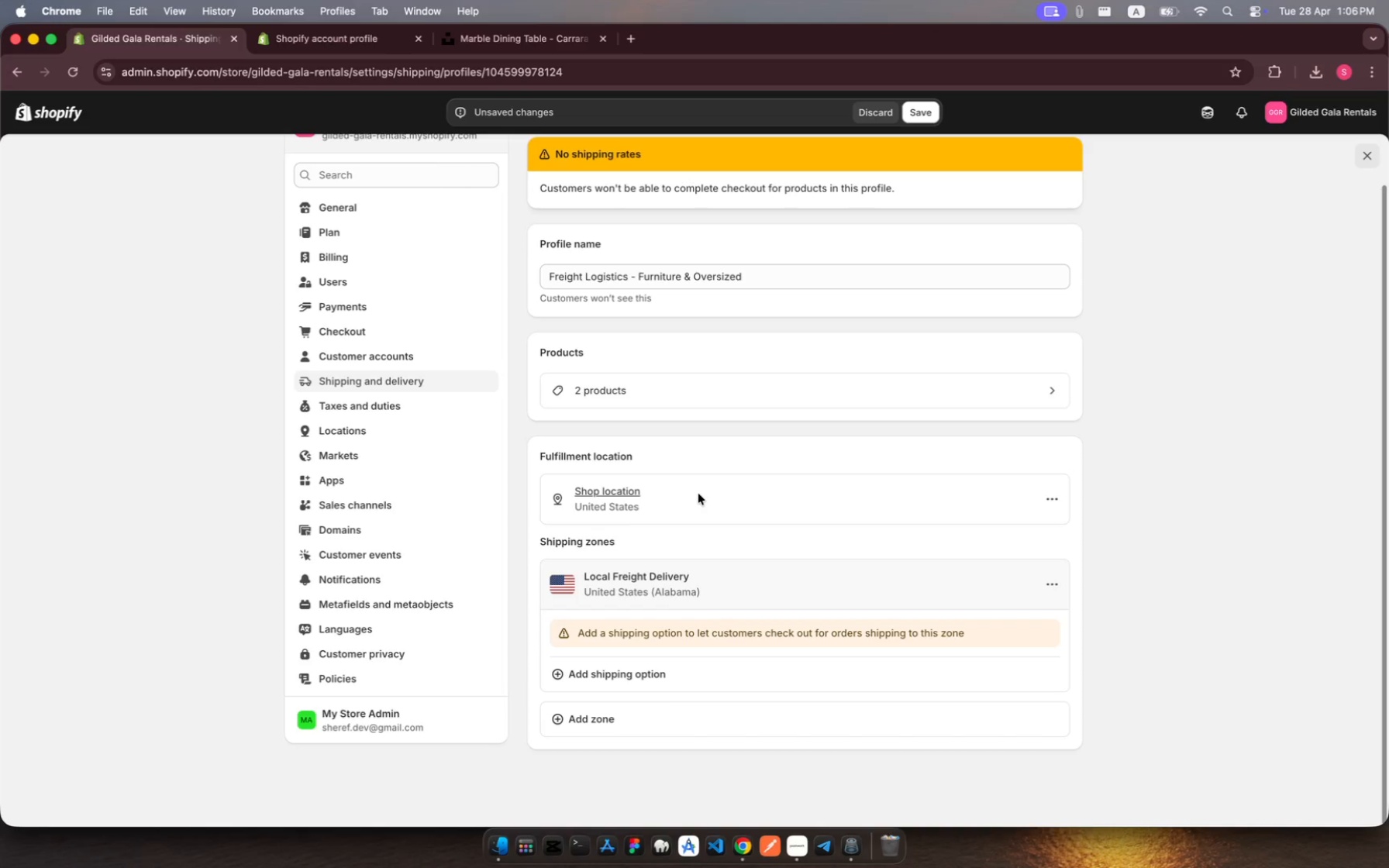 
wait(8.52)
 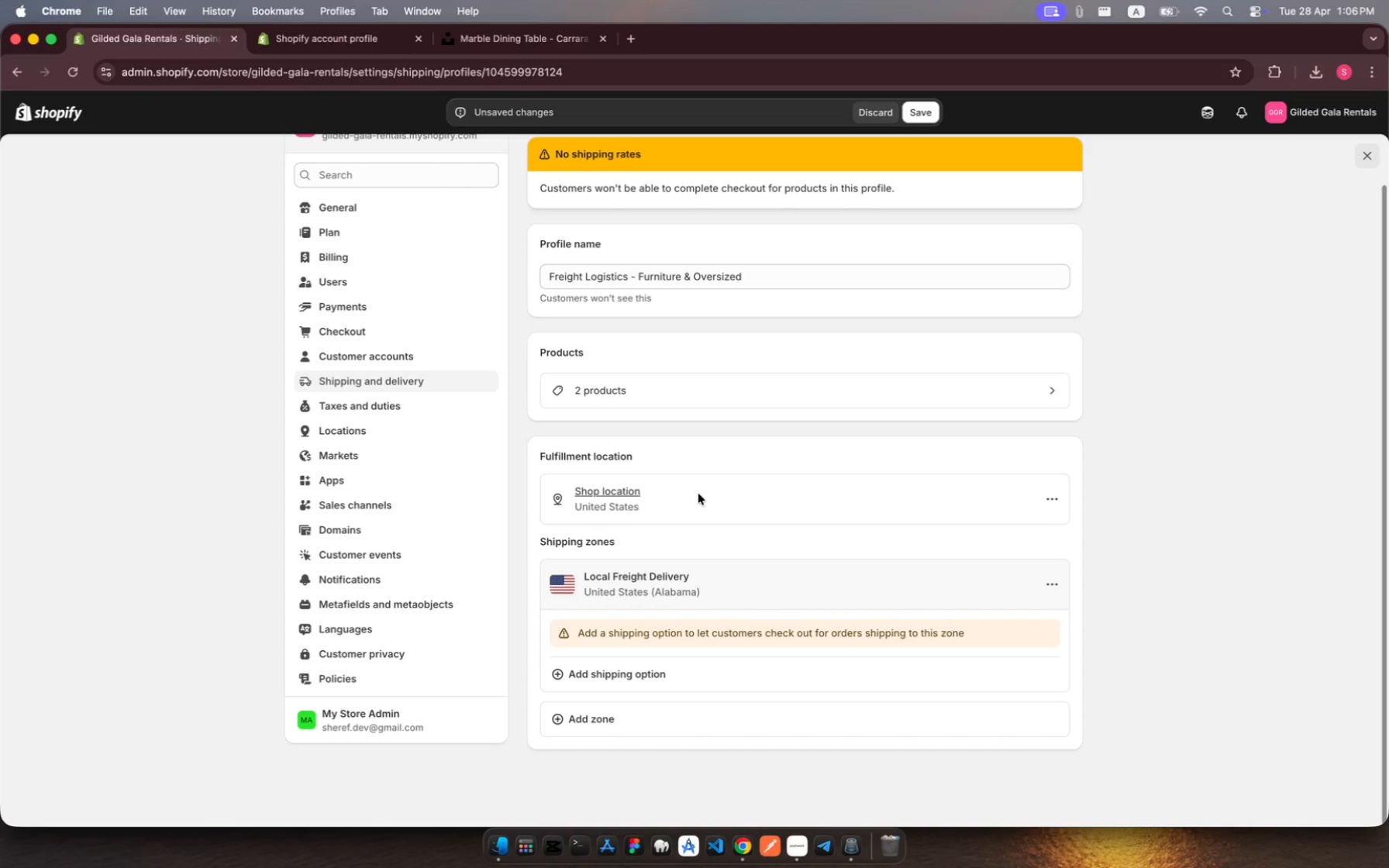 
left_click([1055, 505])
 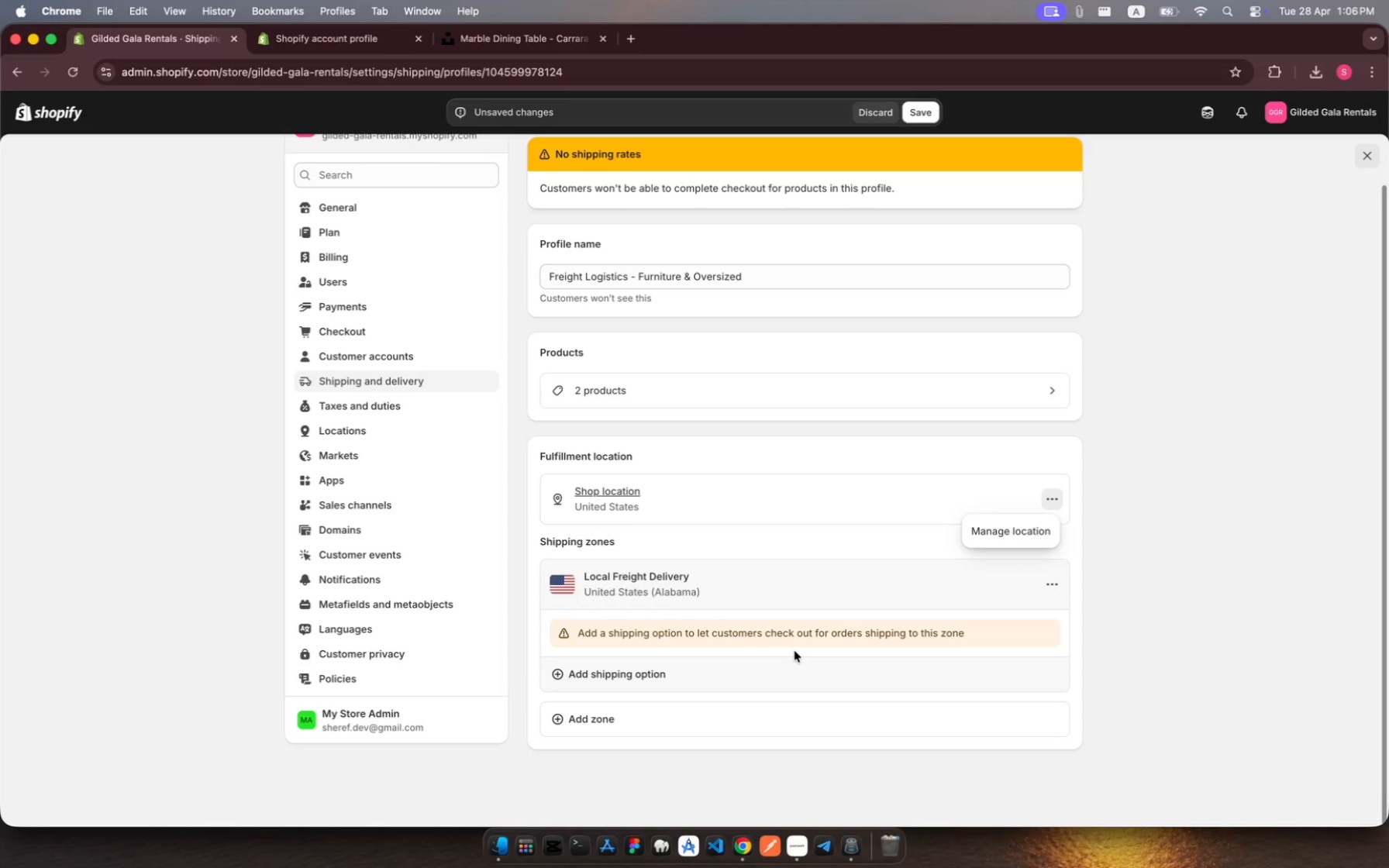 
wait(5.43)
 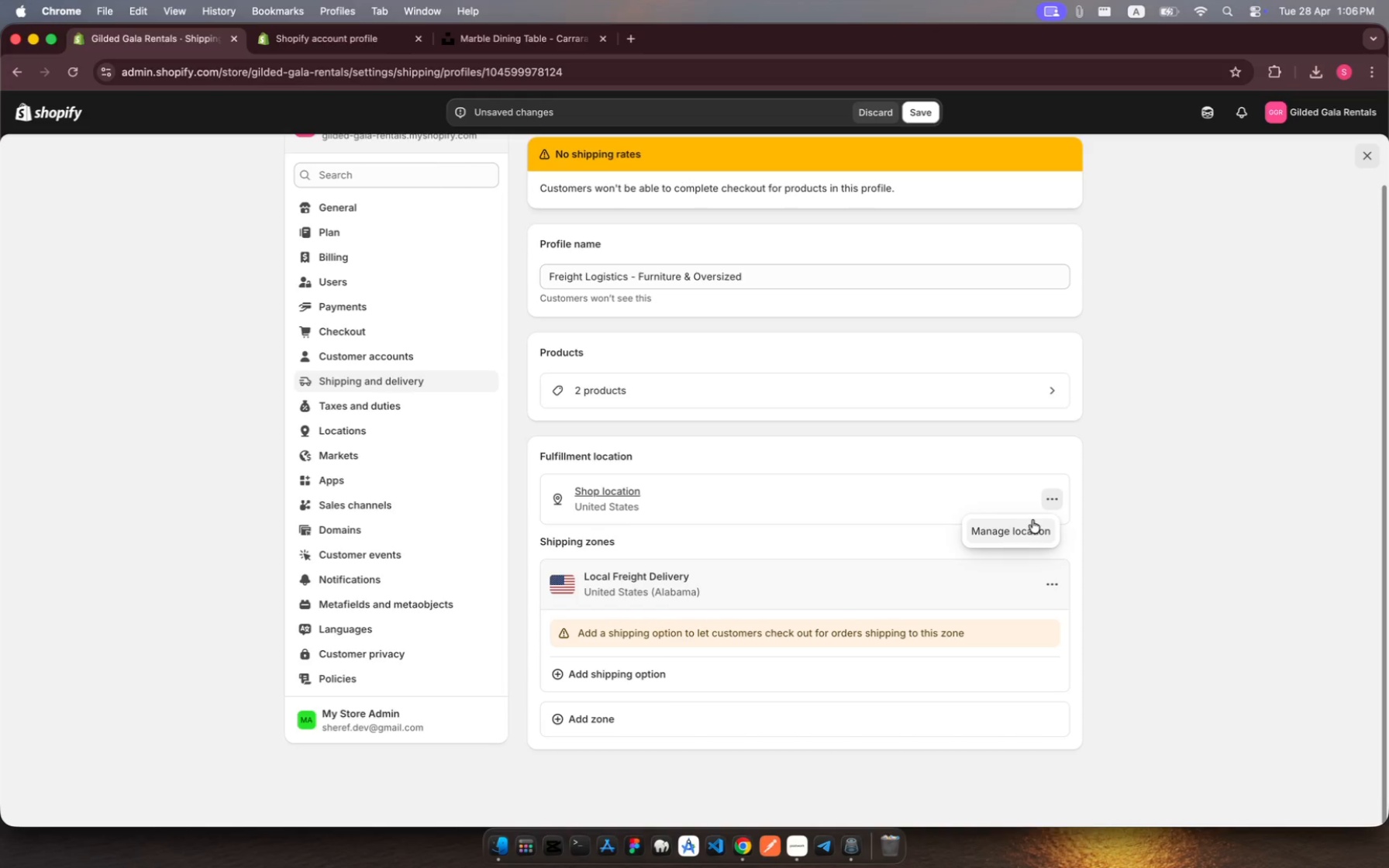 
scroll: coordinate [721, 417], scroll_direction: down, amount: 8.0
 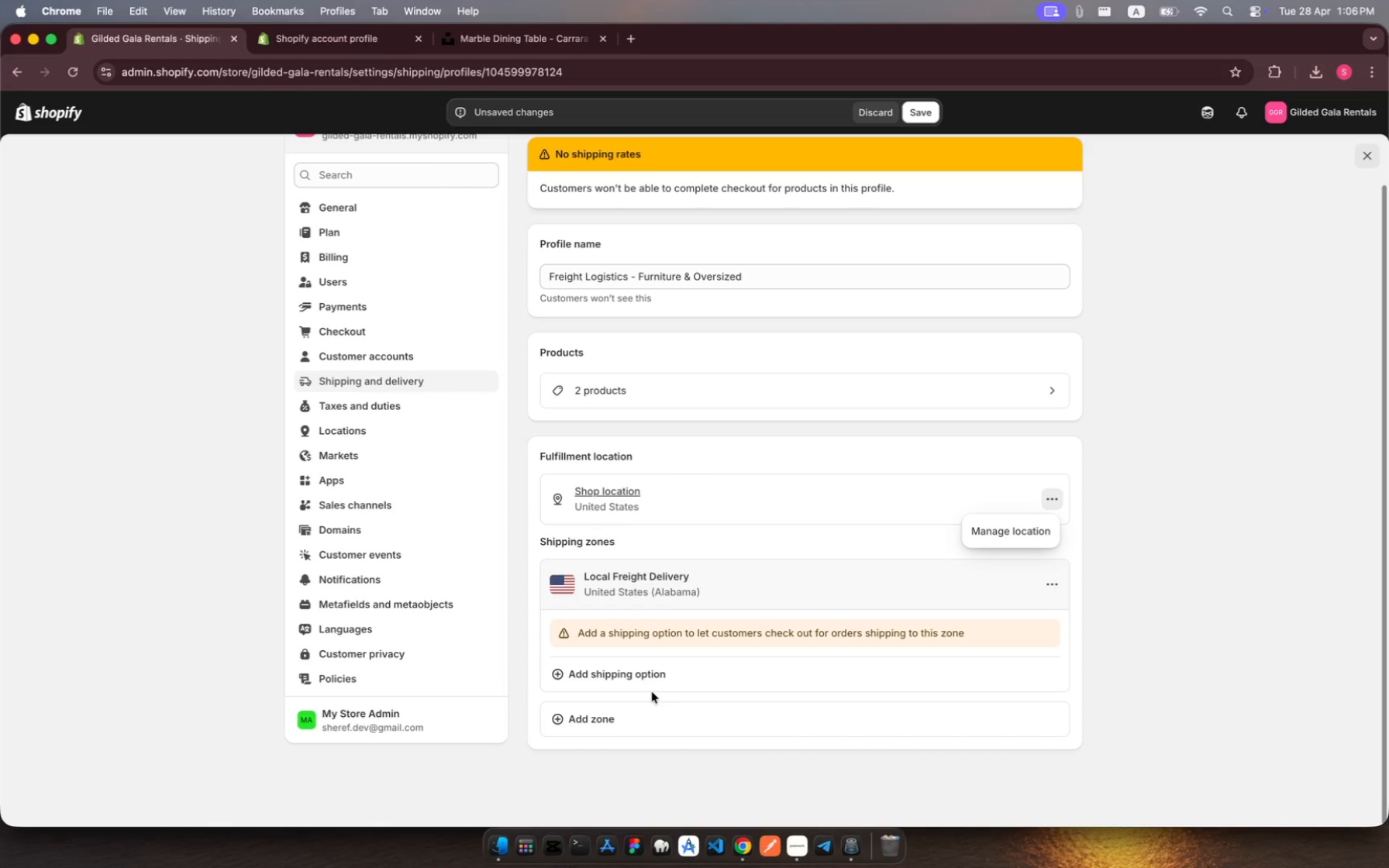 
wait(5.84)
 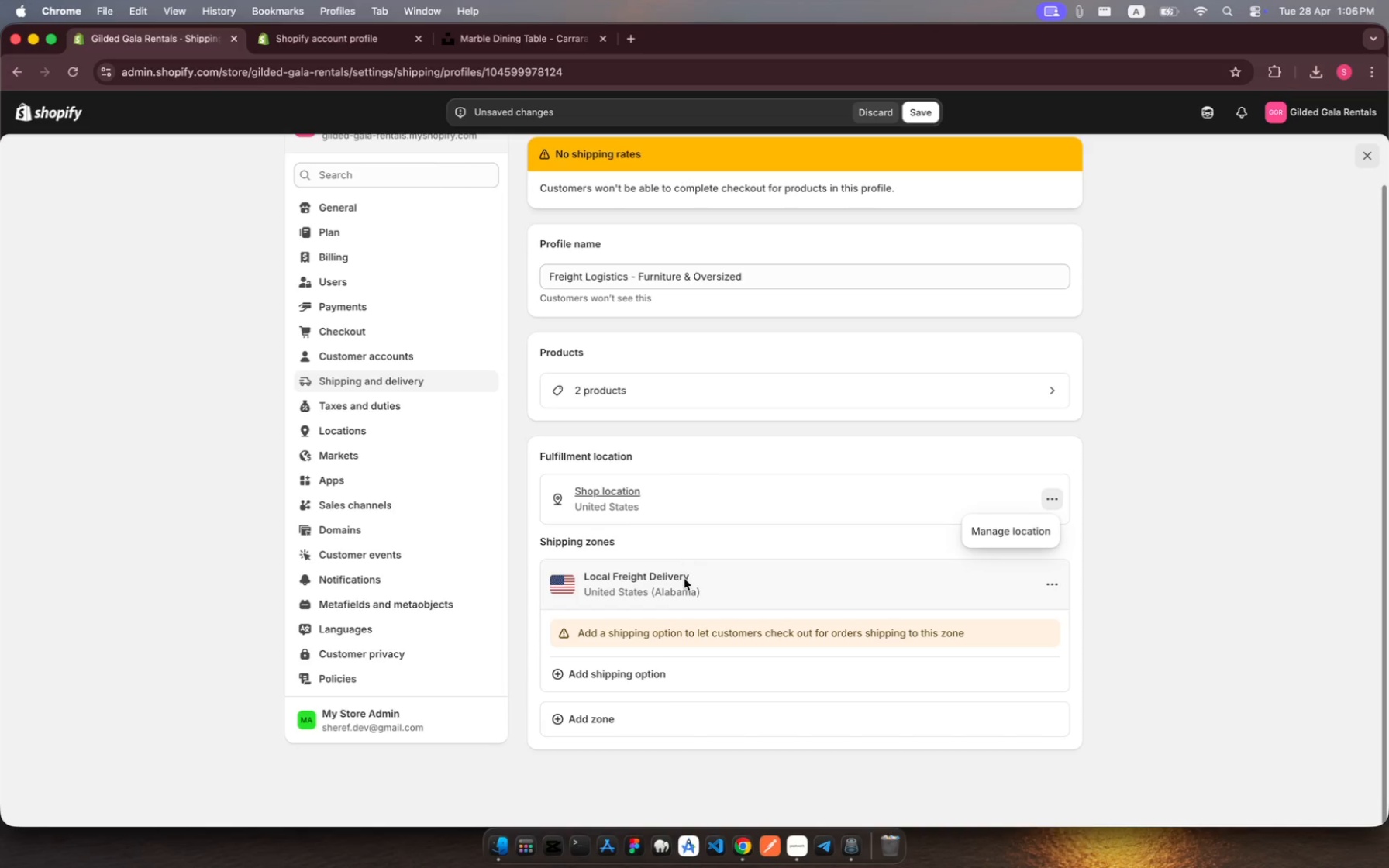 
left_click([653, 722])
 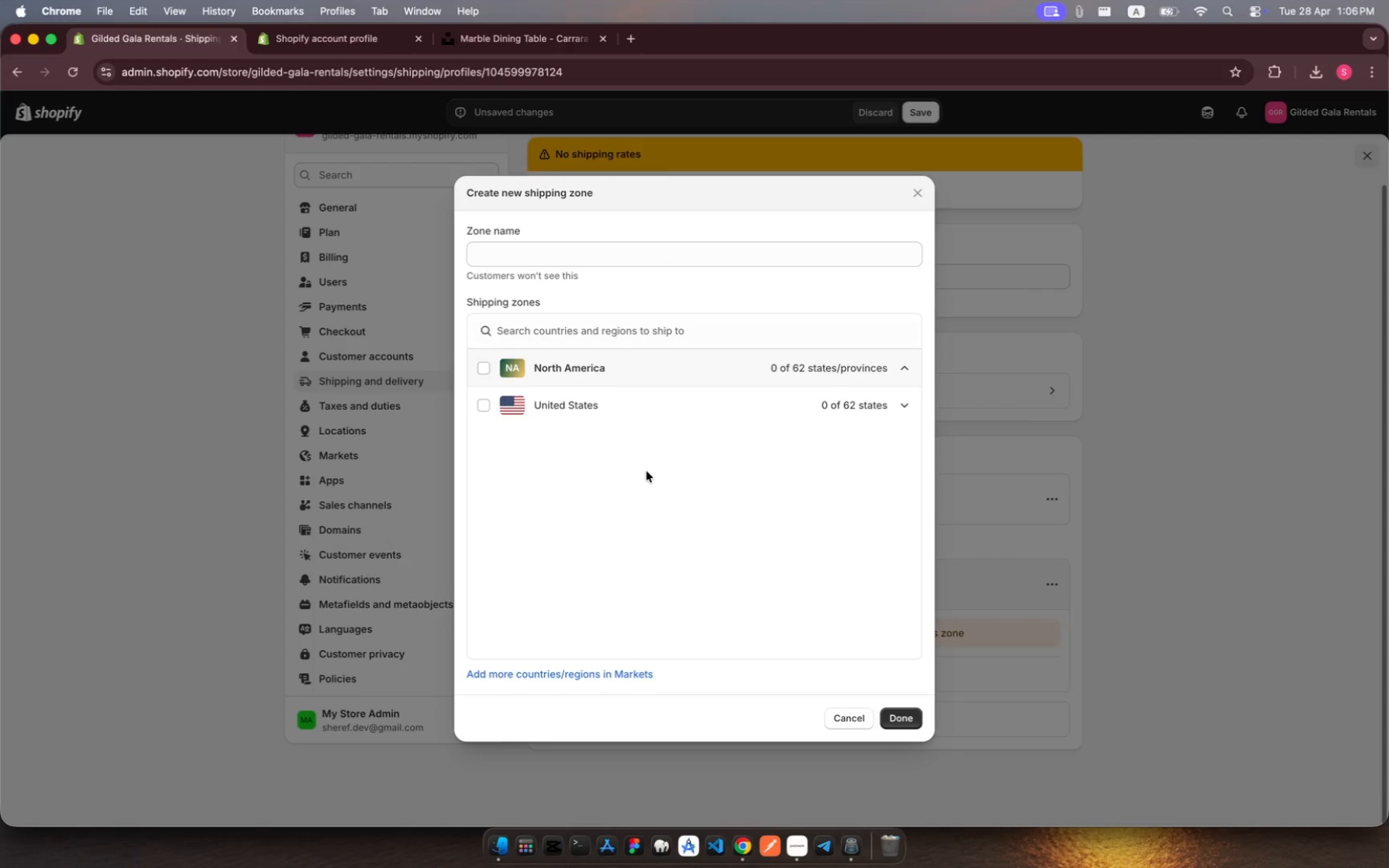 
wait(6.66)
 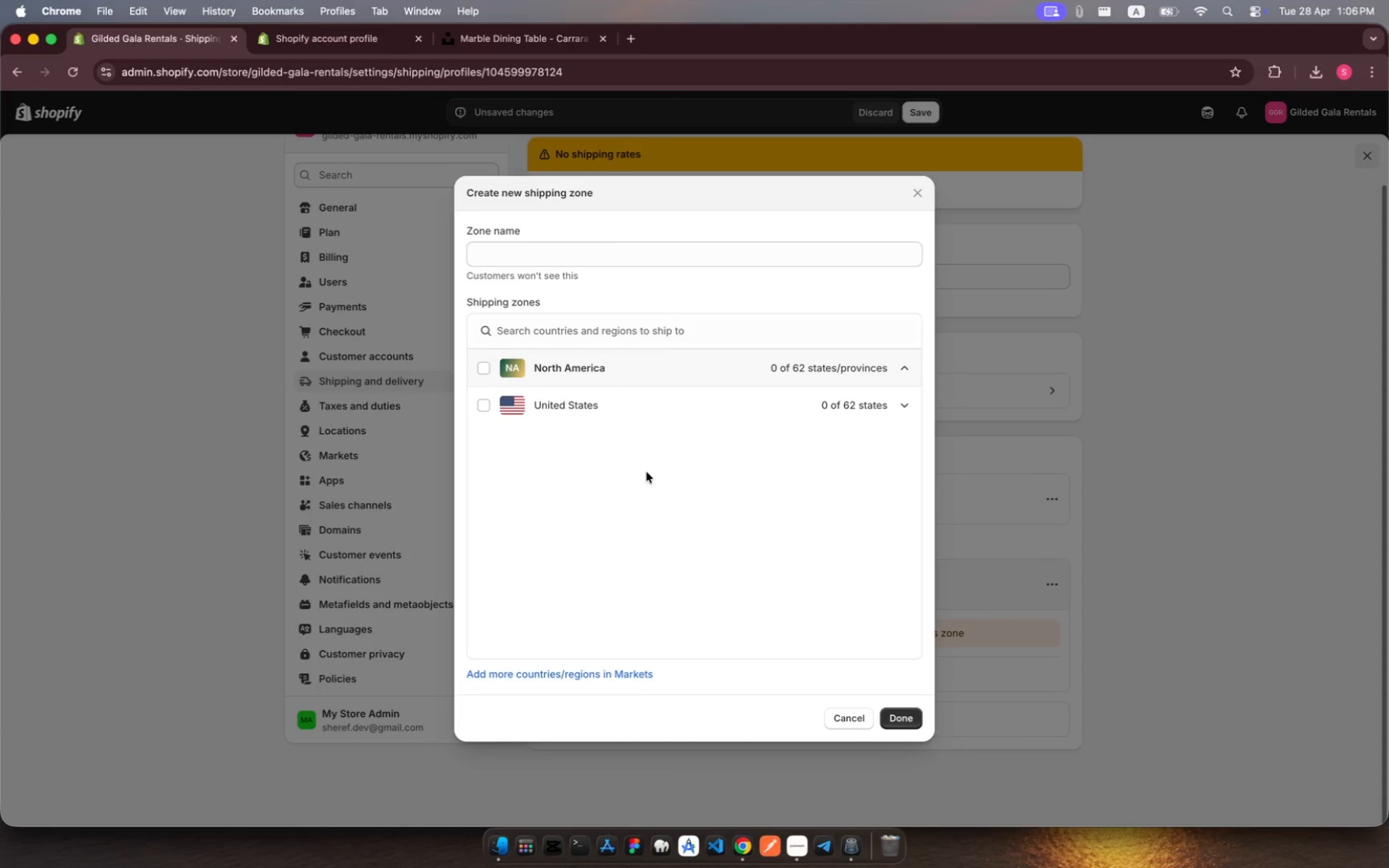 
left_click([505, 253])
 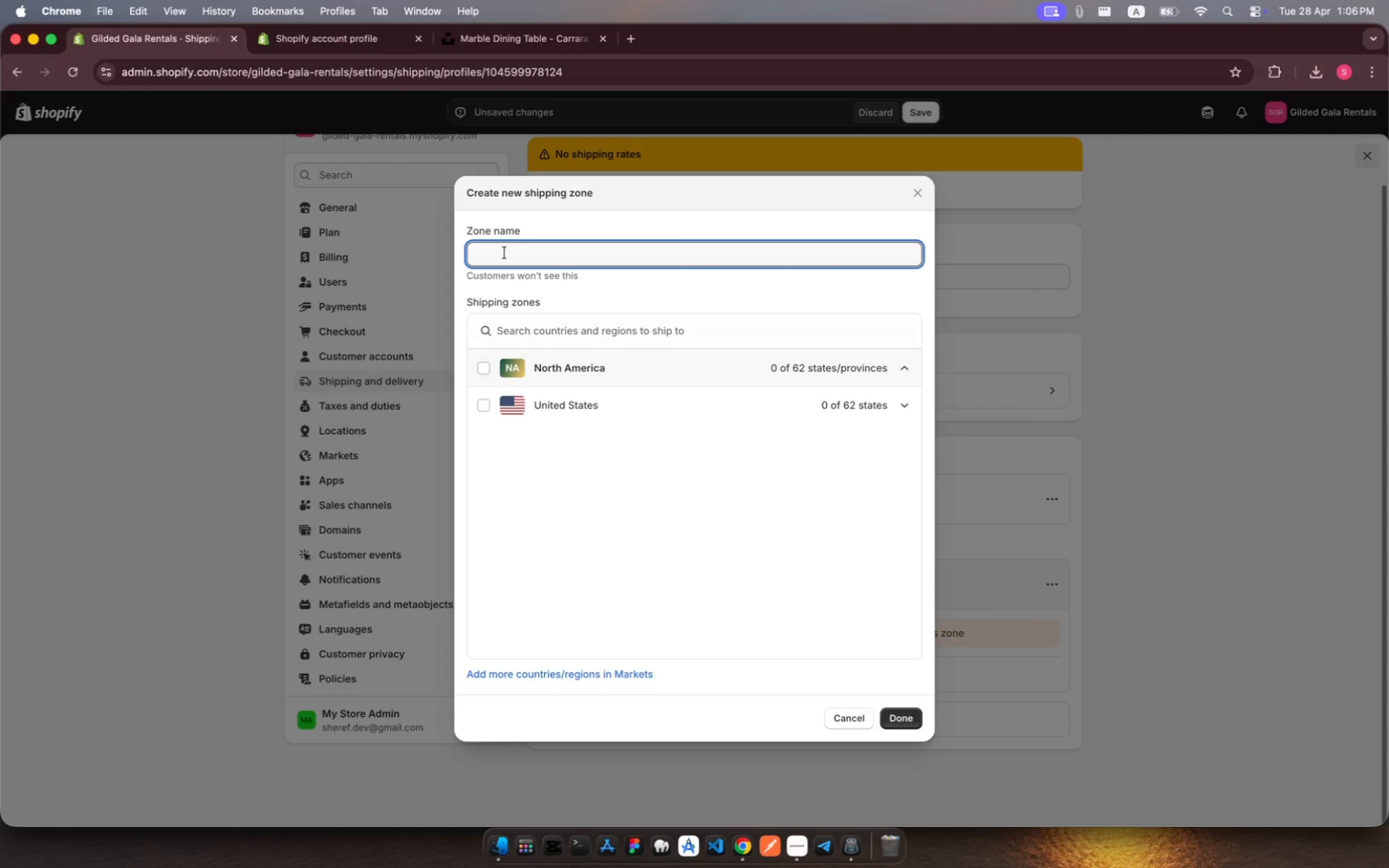 
type(Local Freighht )
key(Backspace)
key(Backspace)
key(Backspace)
type(t Delivery)
 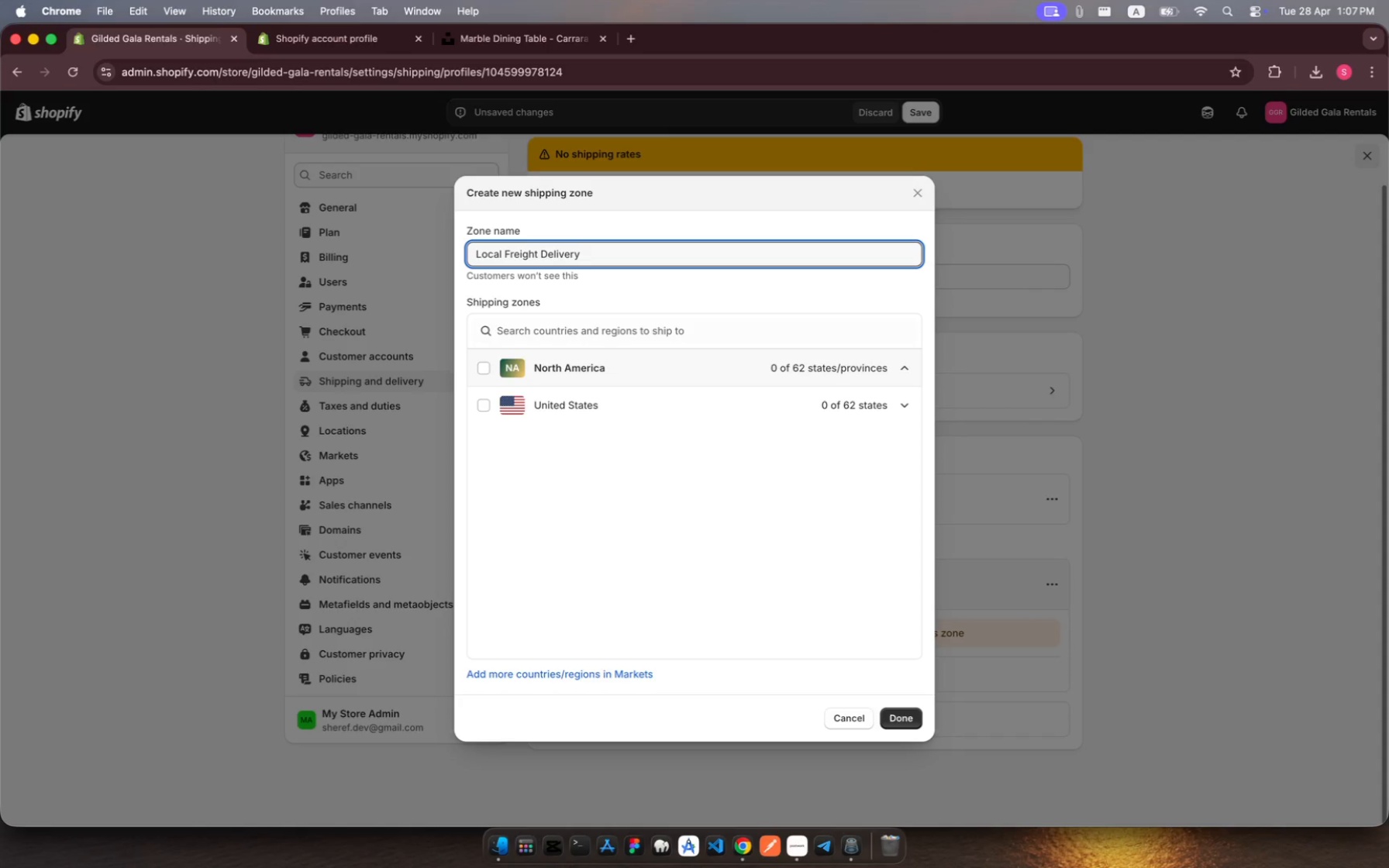 
wait(22.31)
 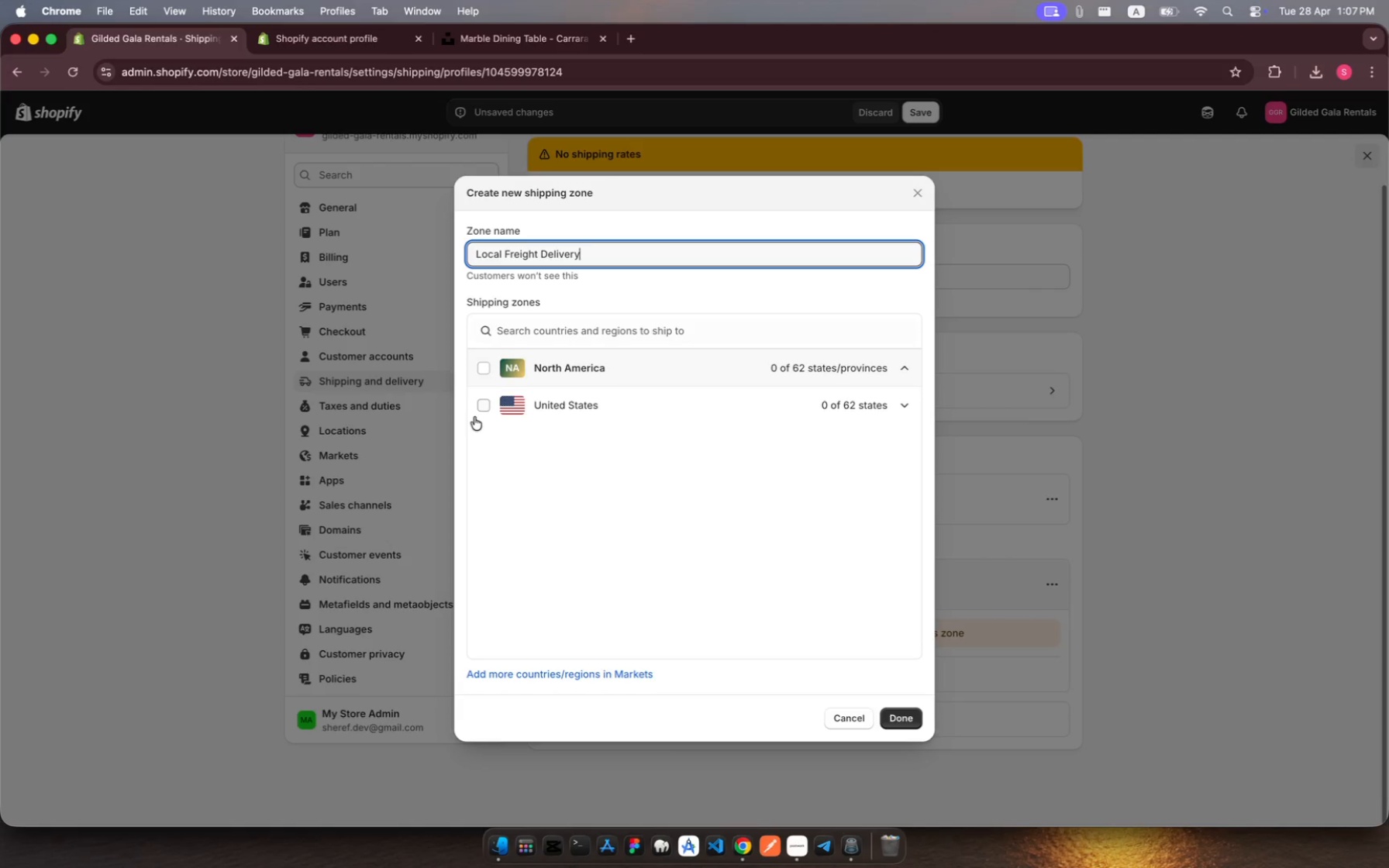 
left_click([491, 408])
 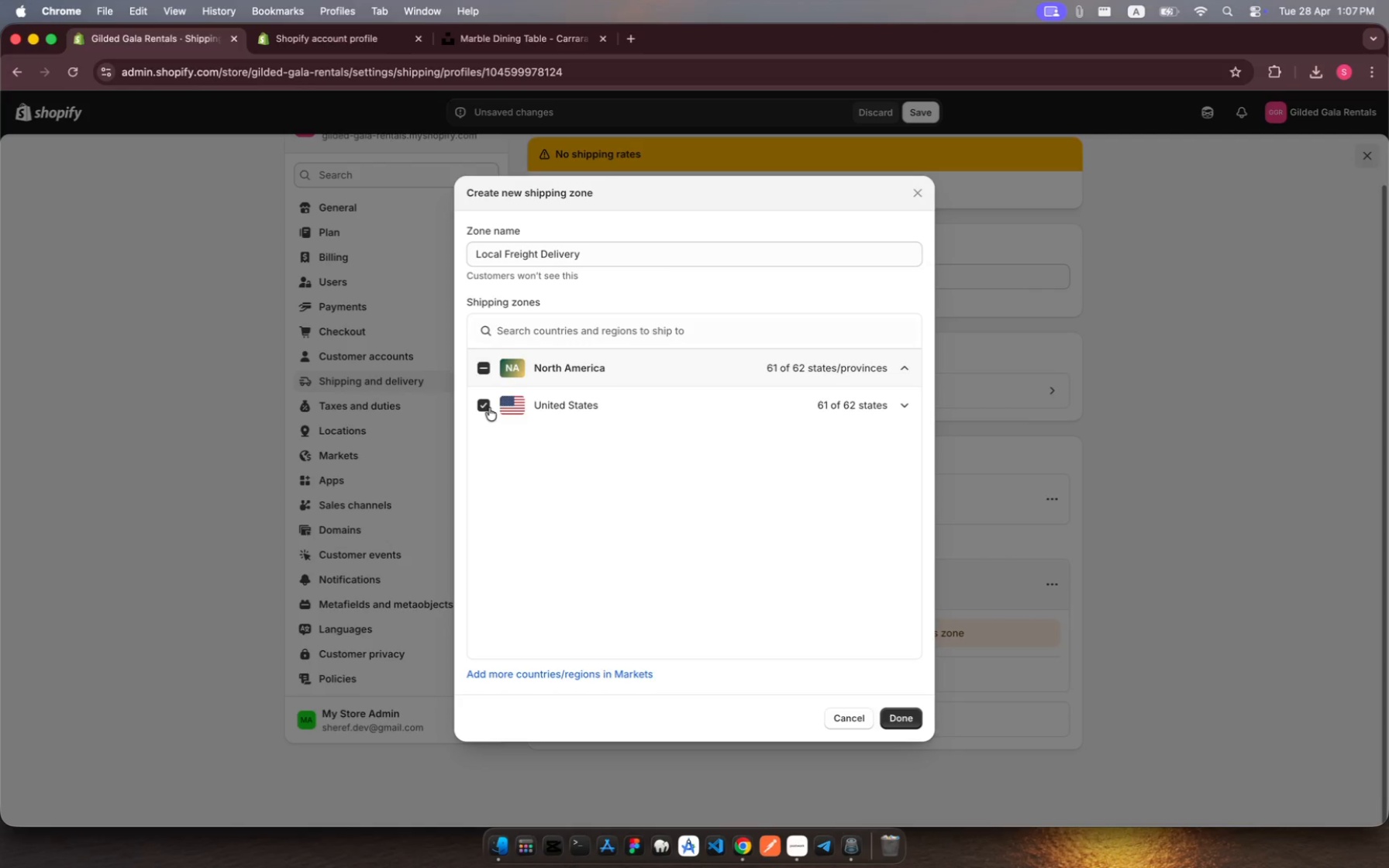 
left_click([488, 405])
 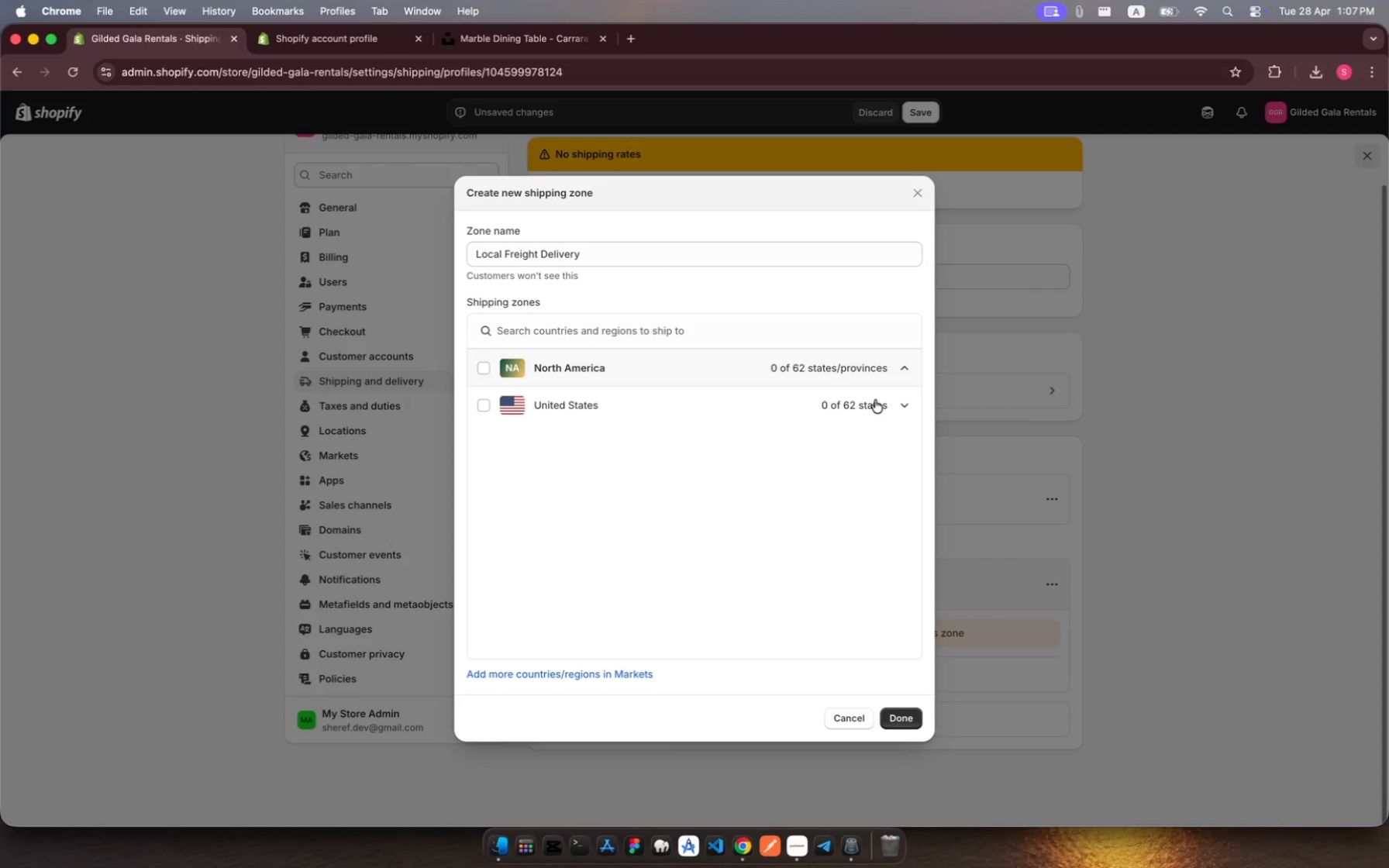 
left_click([875, 400])
 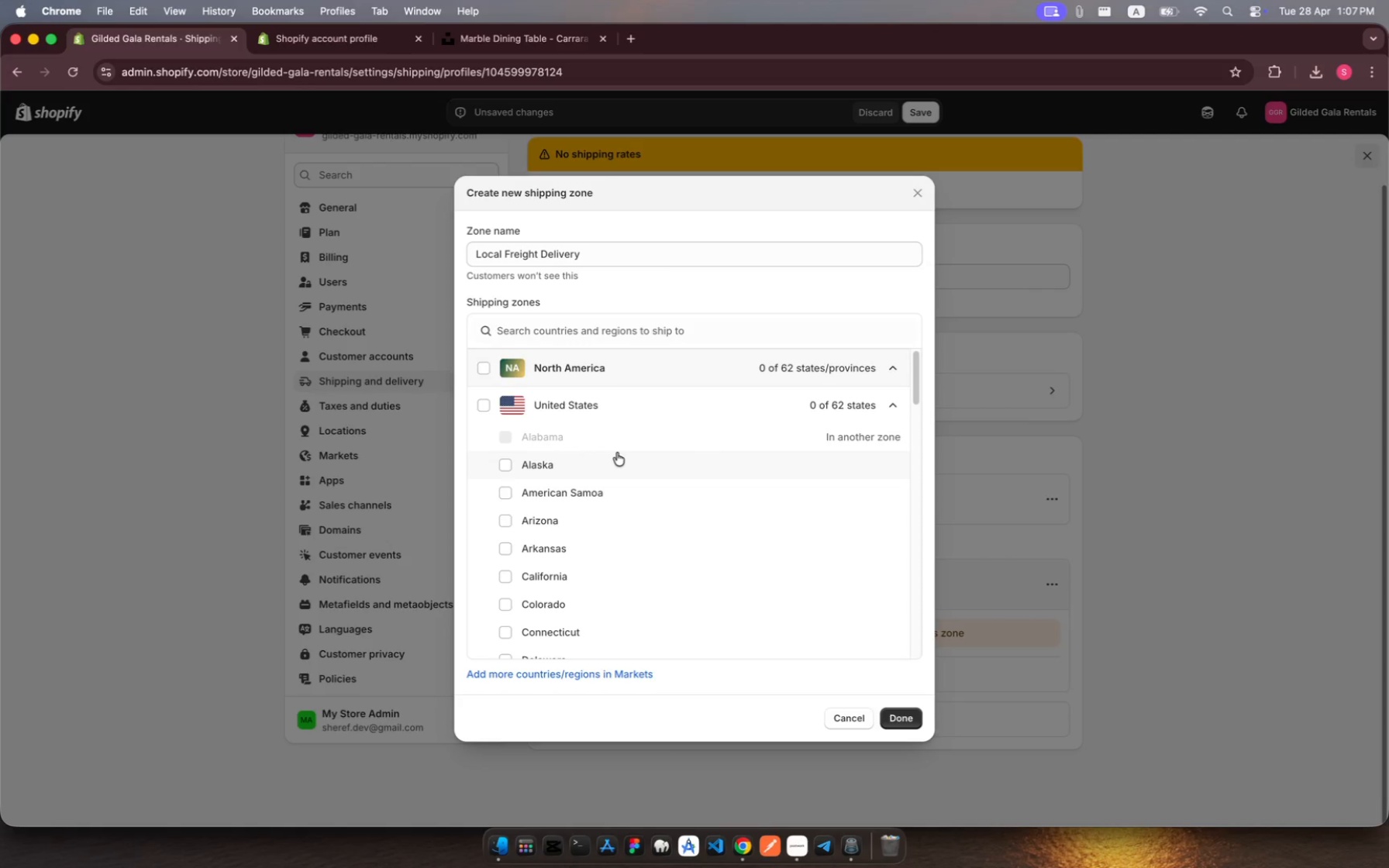 
scroll: coordinate [617, 453], scroll_direction: up, amount: 1.0
 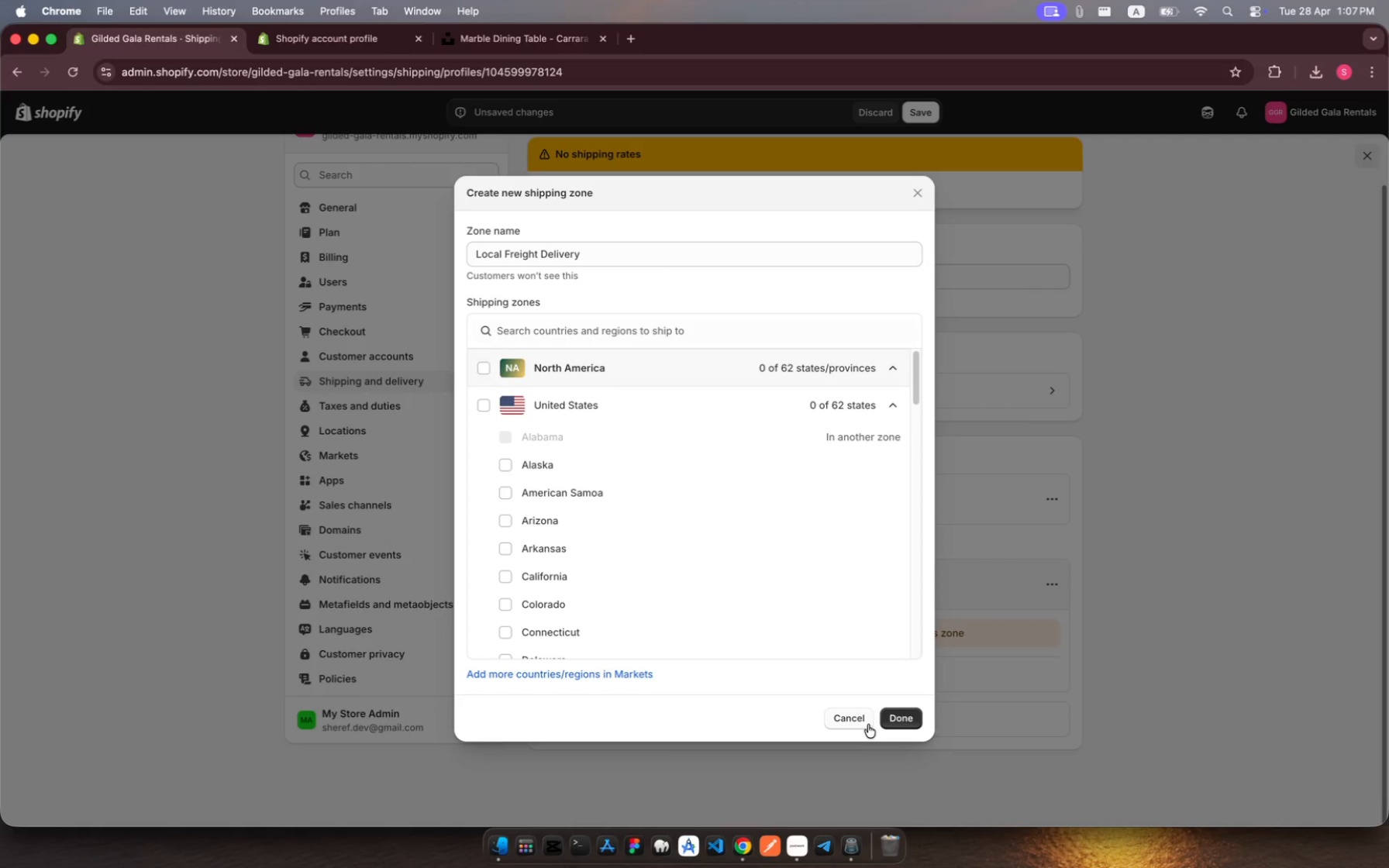 
left_click([864, 723])
 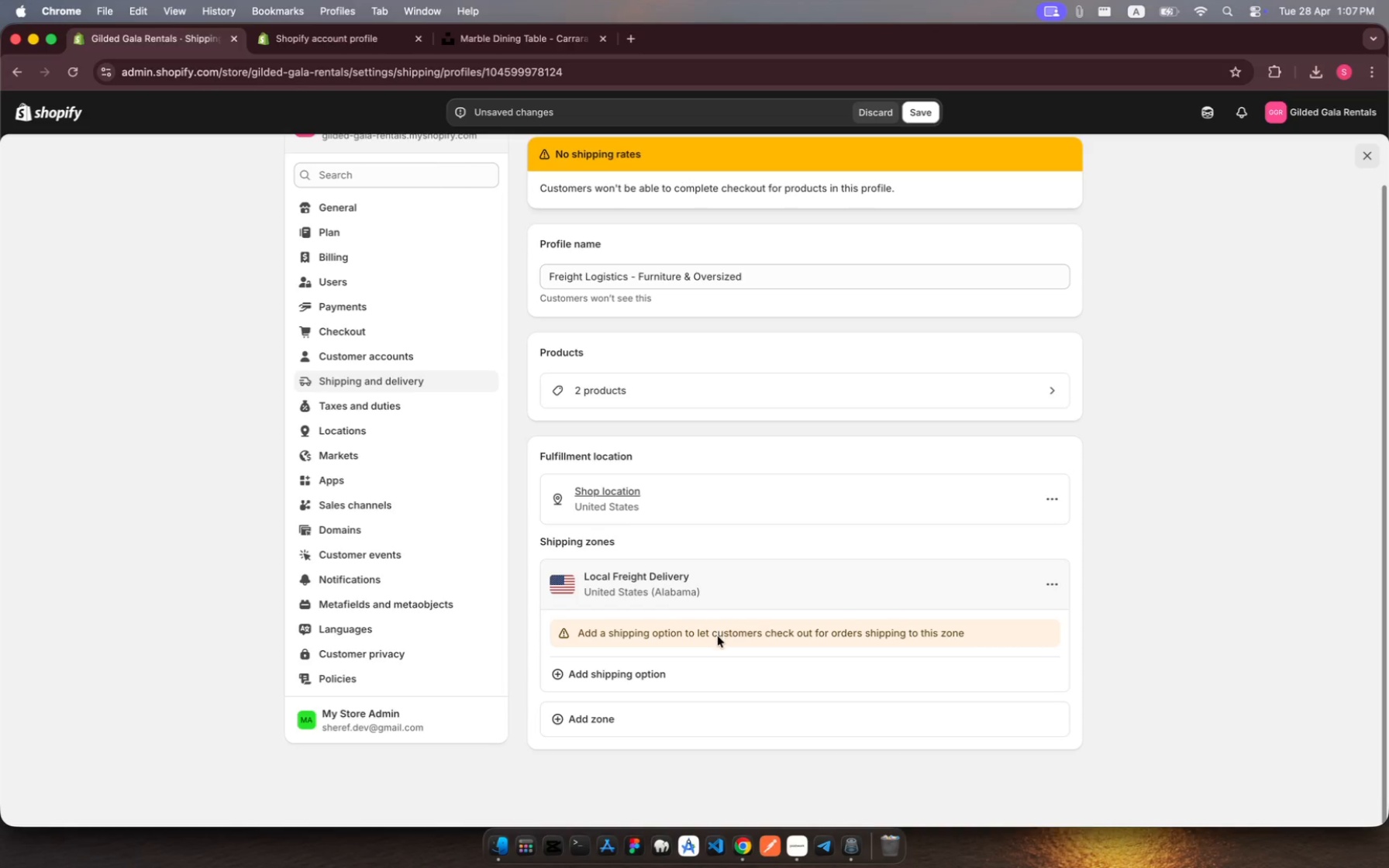 
left_click([719, 658])
 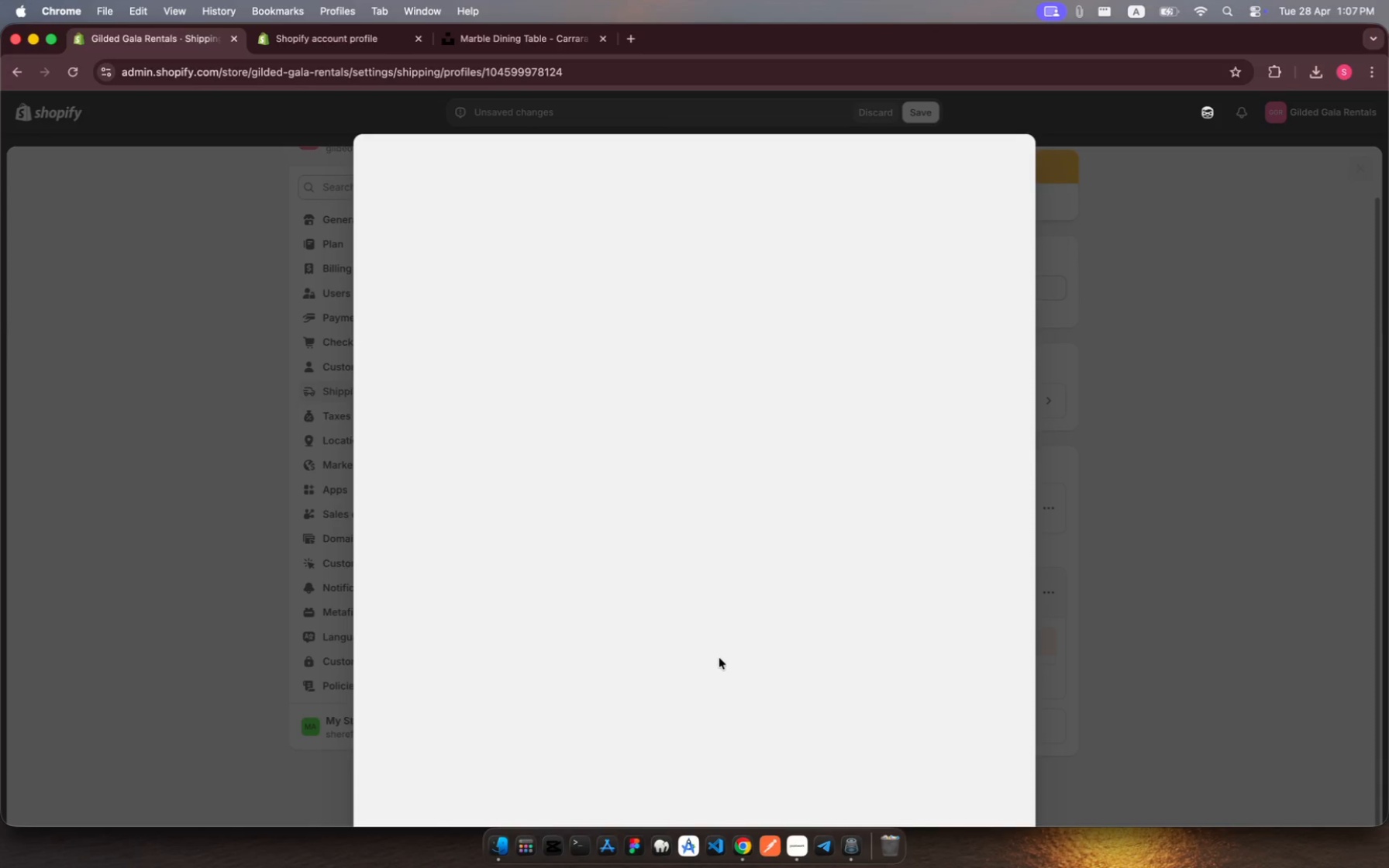 
wait(11.52)
 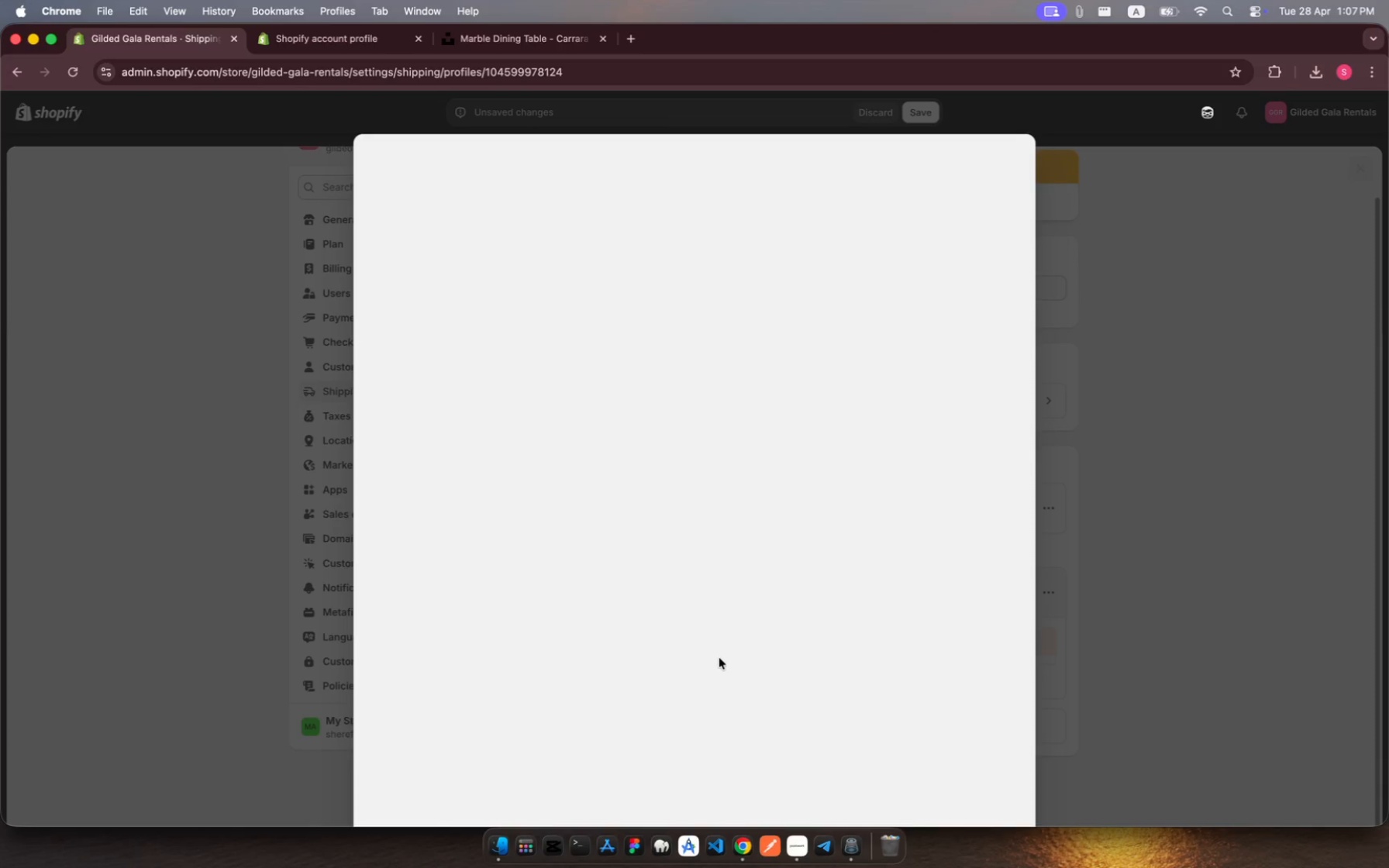 
left_click([551, 213])
 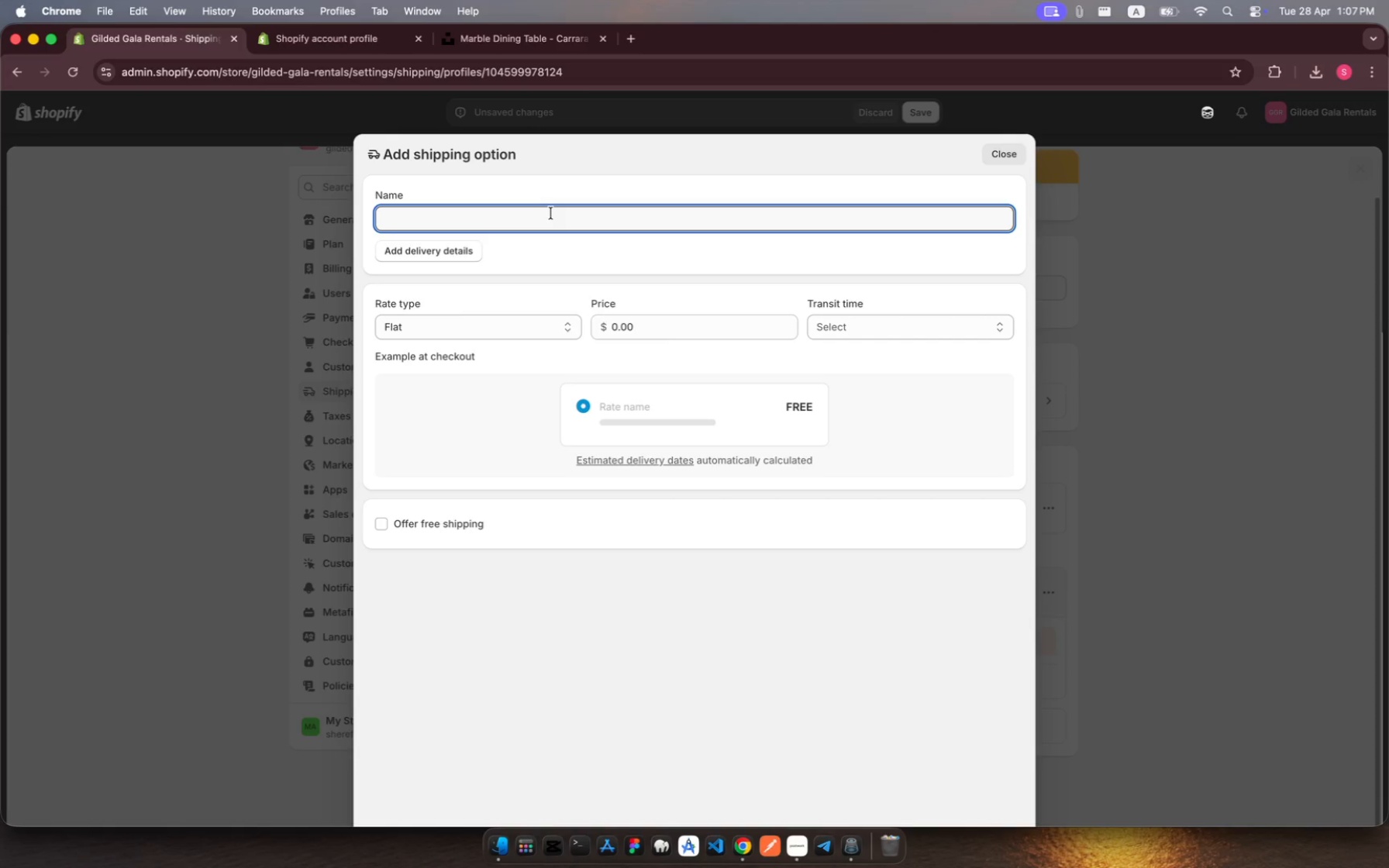 
wait(6.9)
 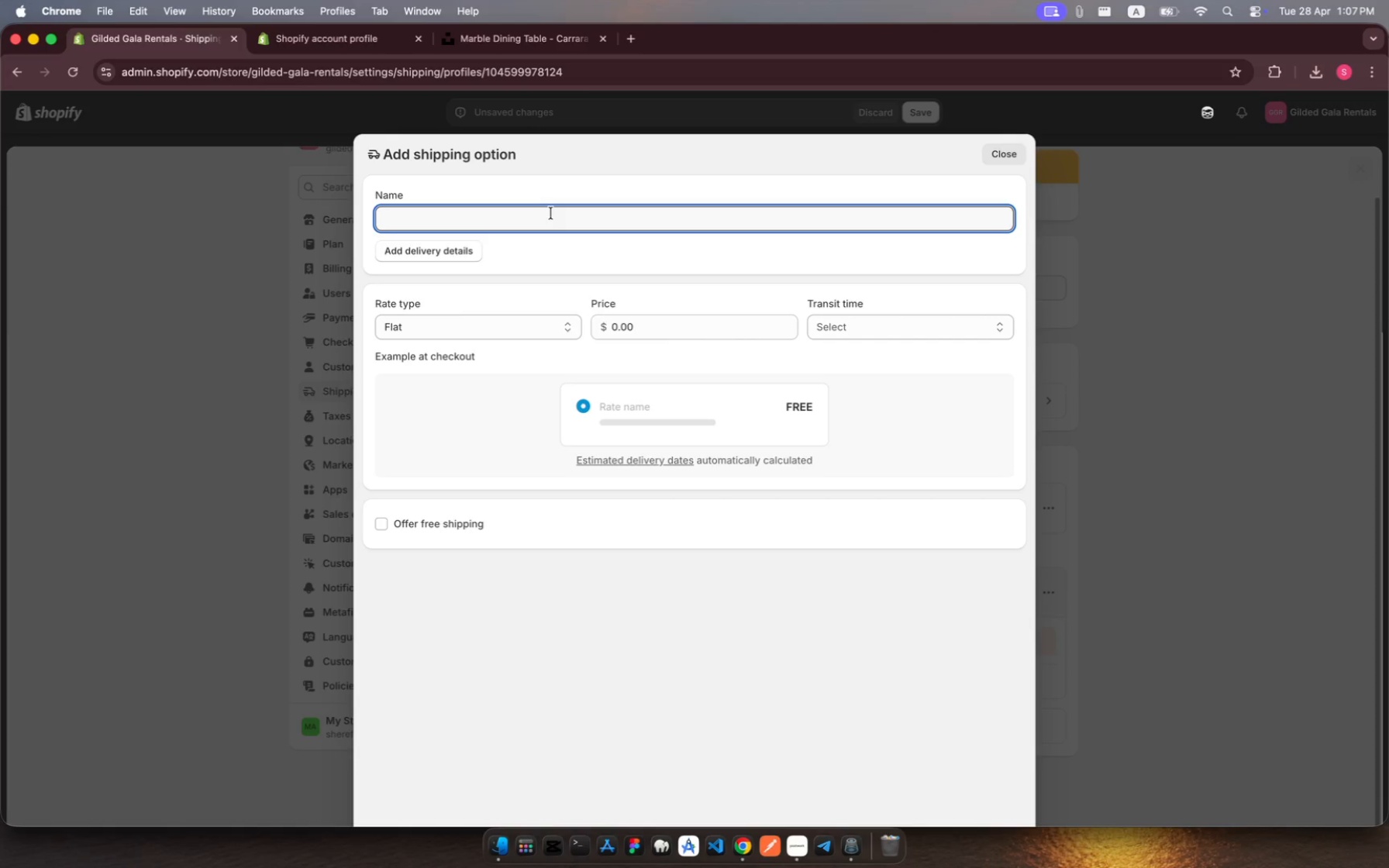 
type(Curbside Deliveryu)
key(Backspace)
 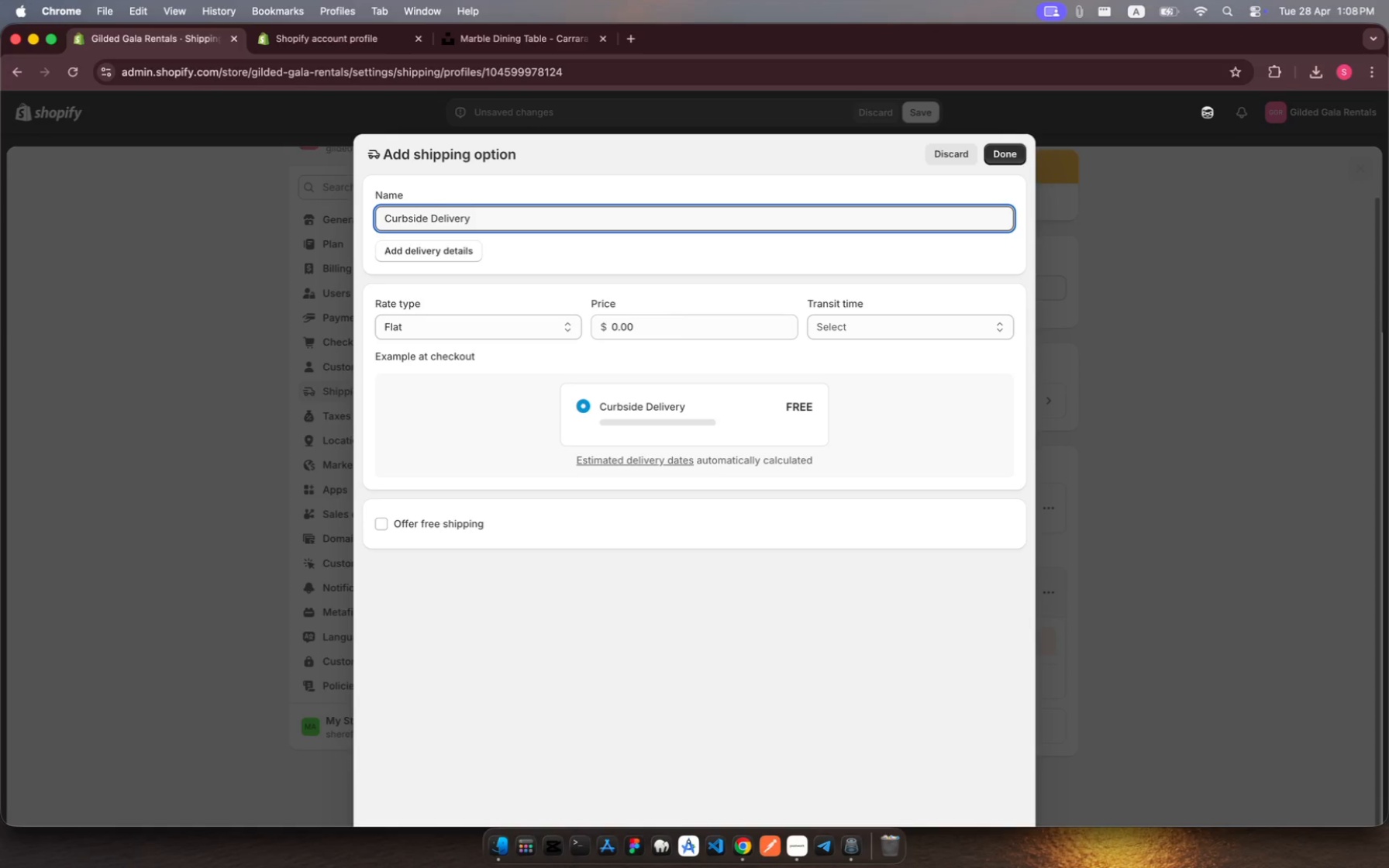 
left_click([627, 326])
 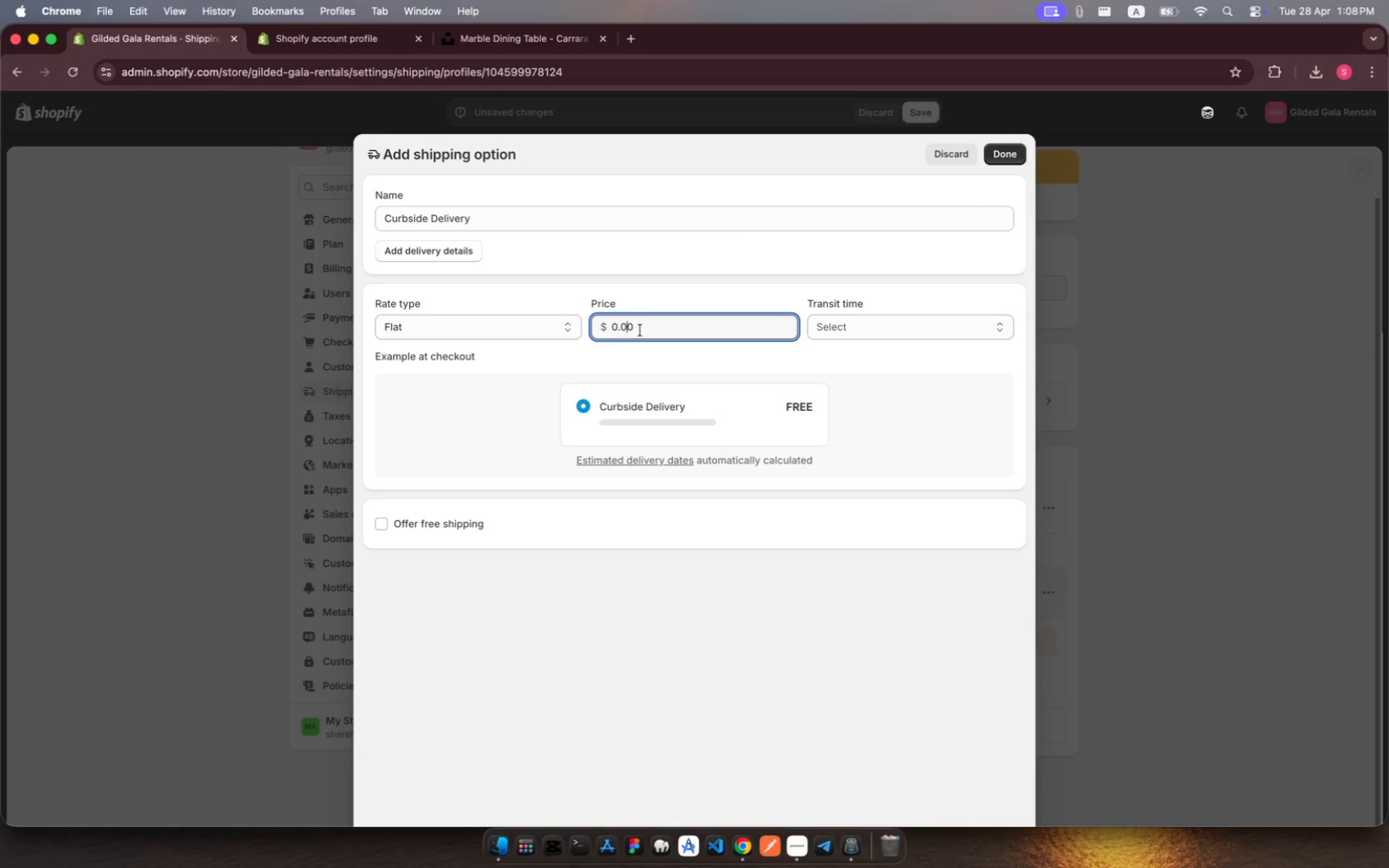 
left_click([640, 330])
 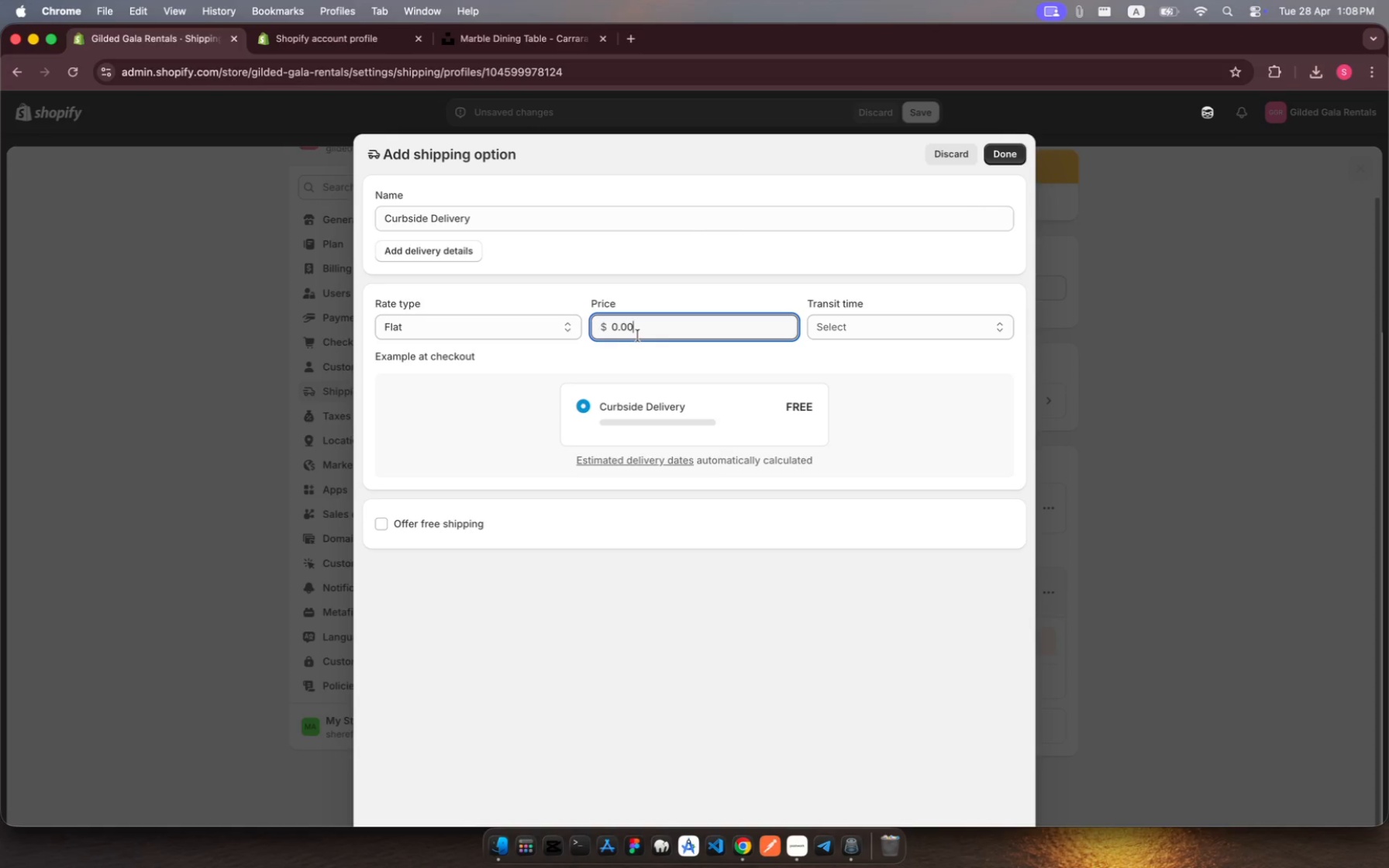 
left_click_drag(start_coordinate=[639, 336], to_coordinate=[604, 321])
 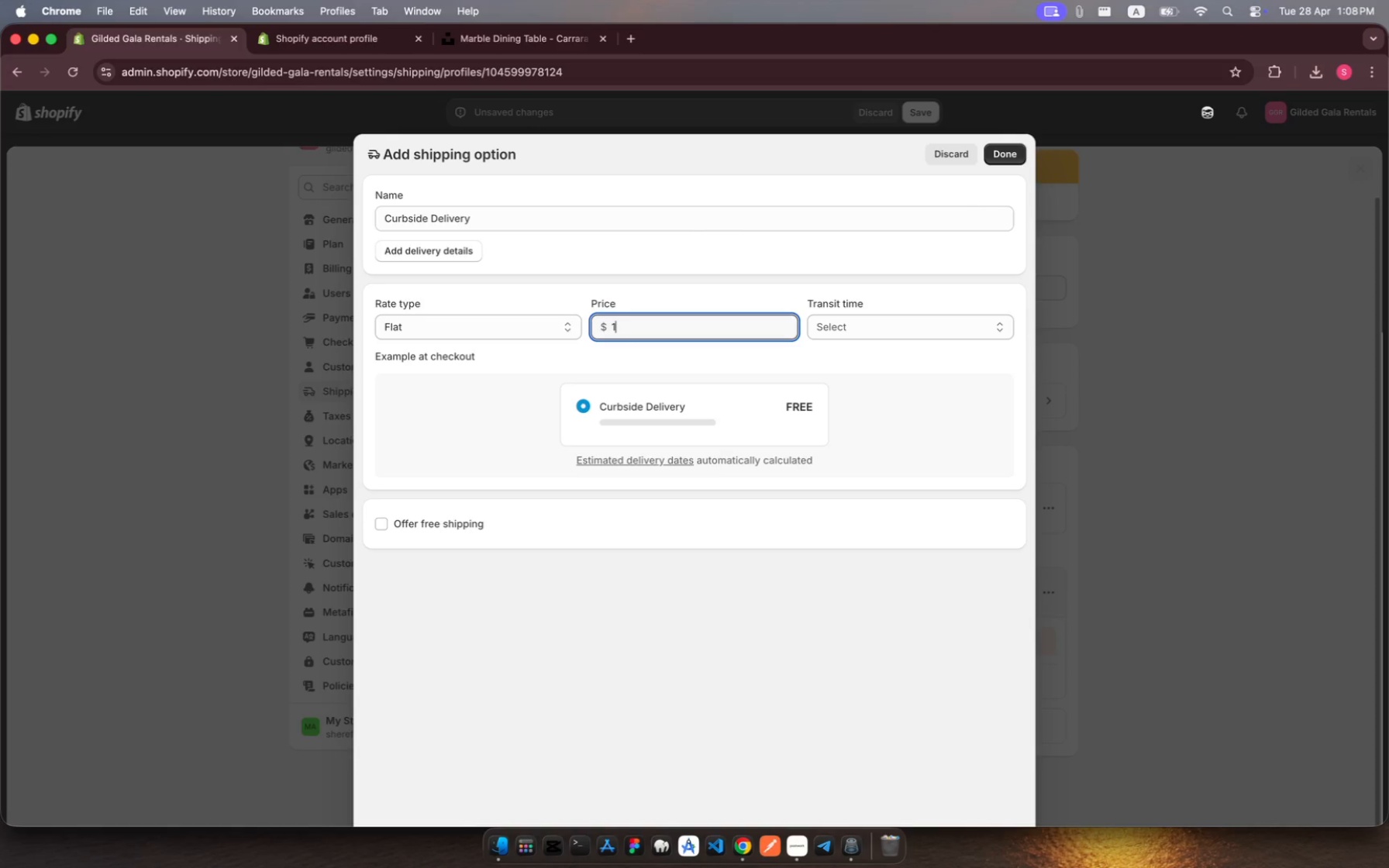 
type(1000)
 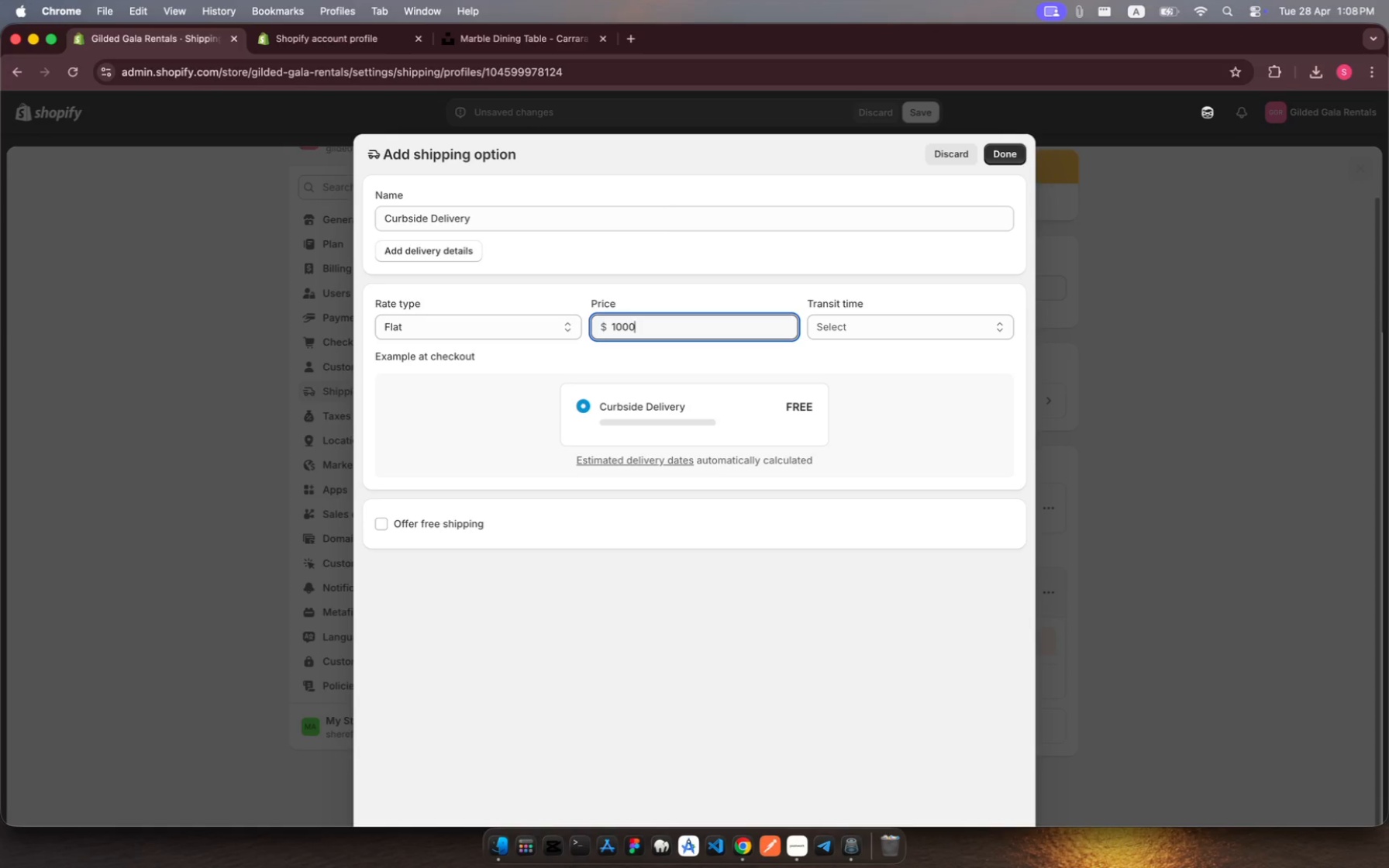 
wait(5.54)
 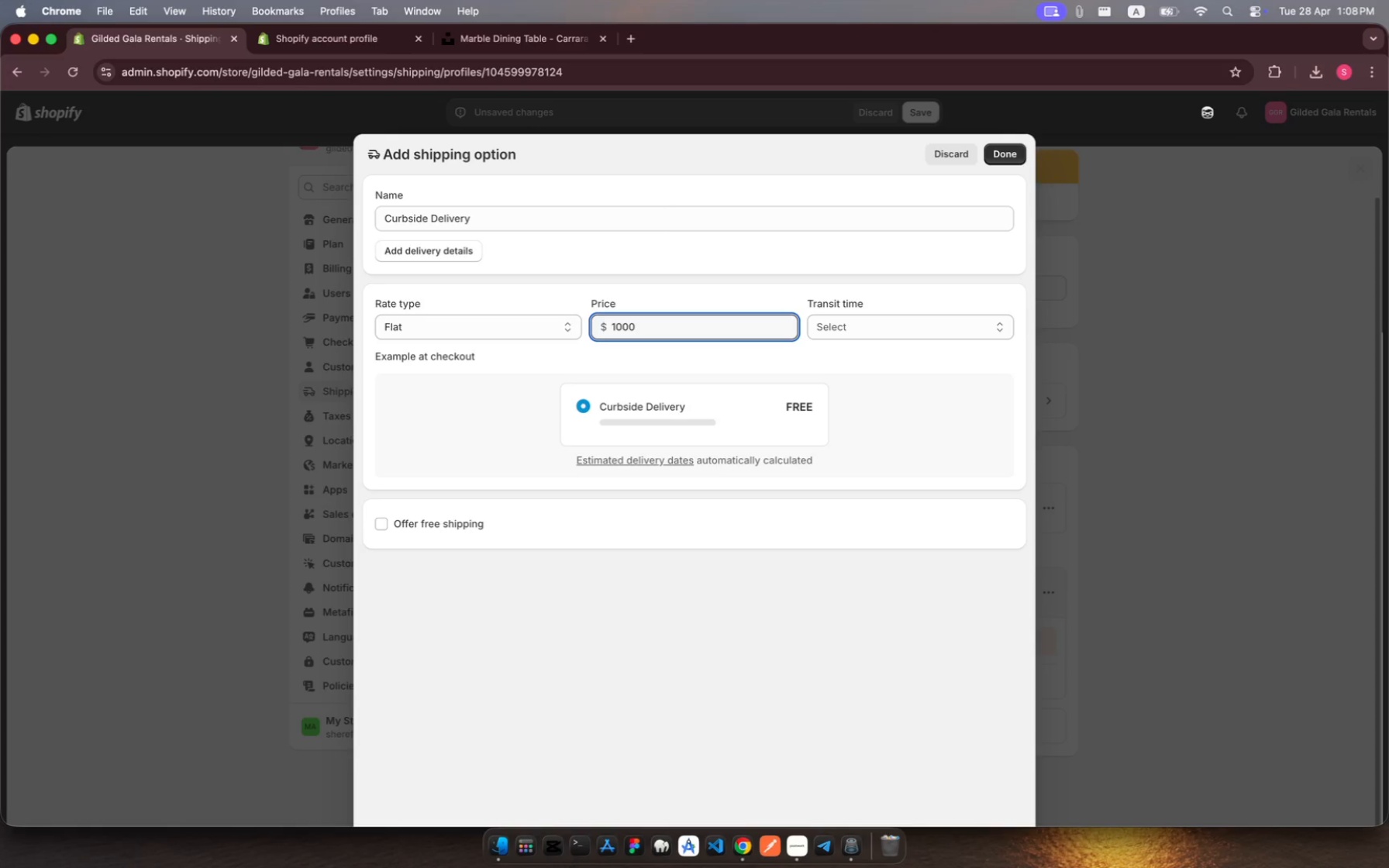 
key(Backspace)
 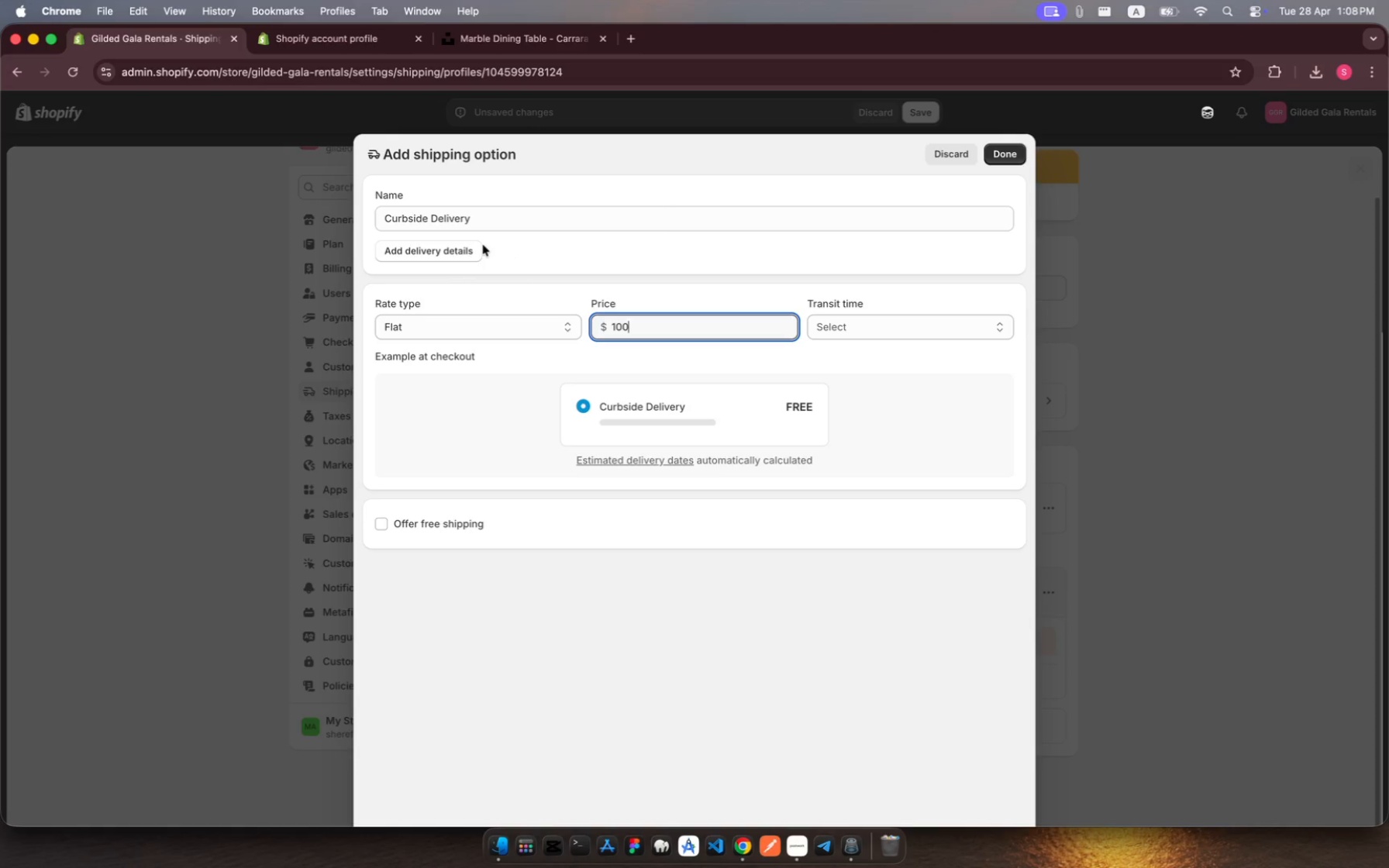 
left_click([446, 264])
 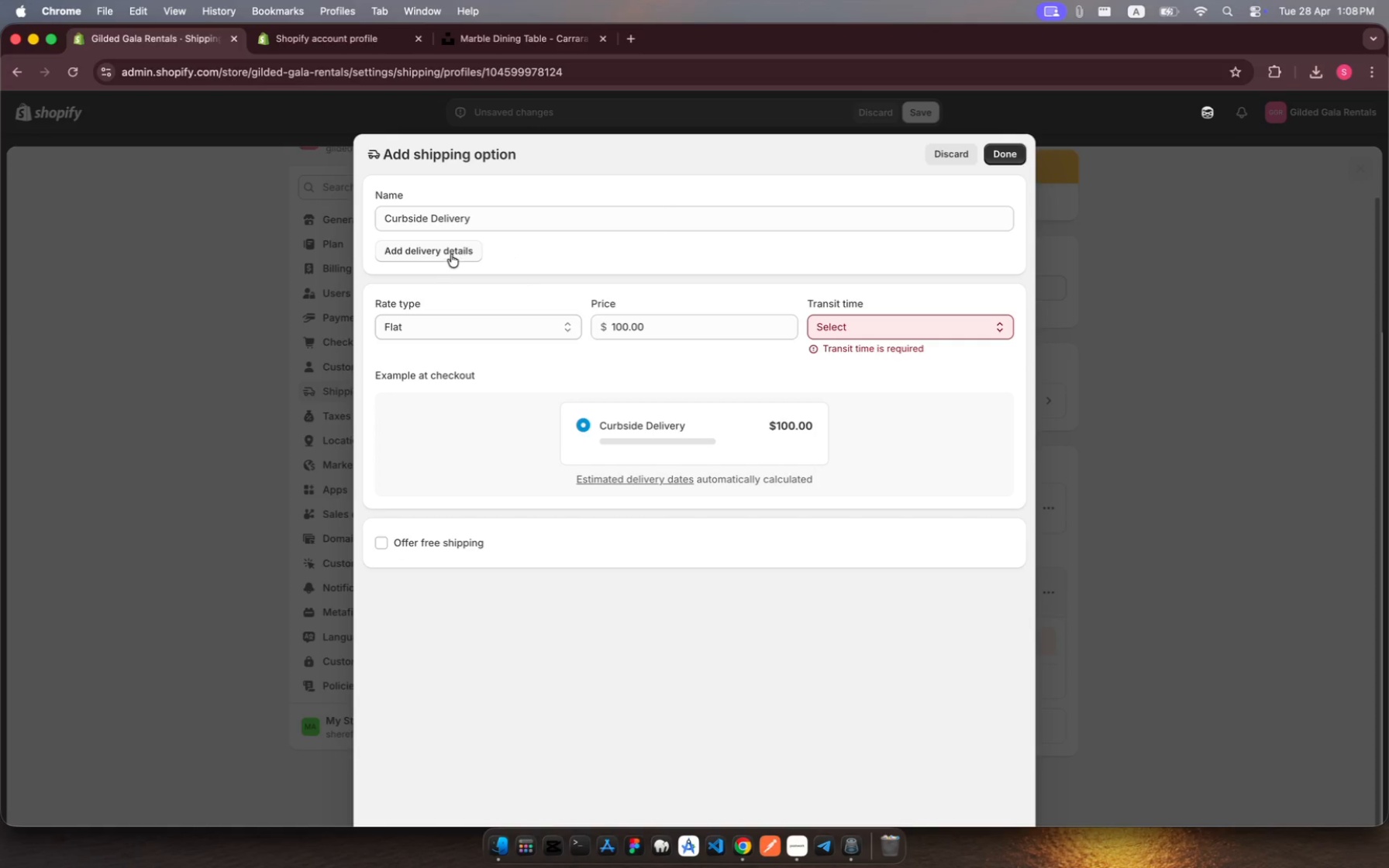 
left_click([451, 254])
 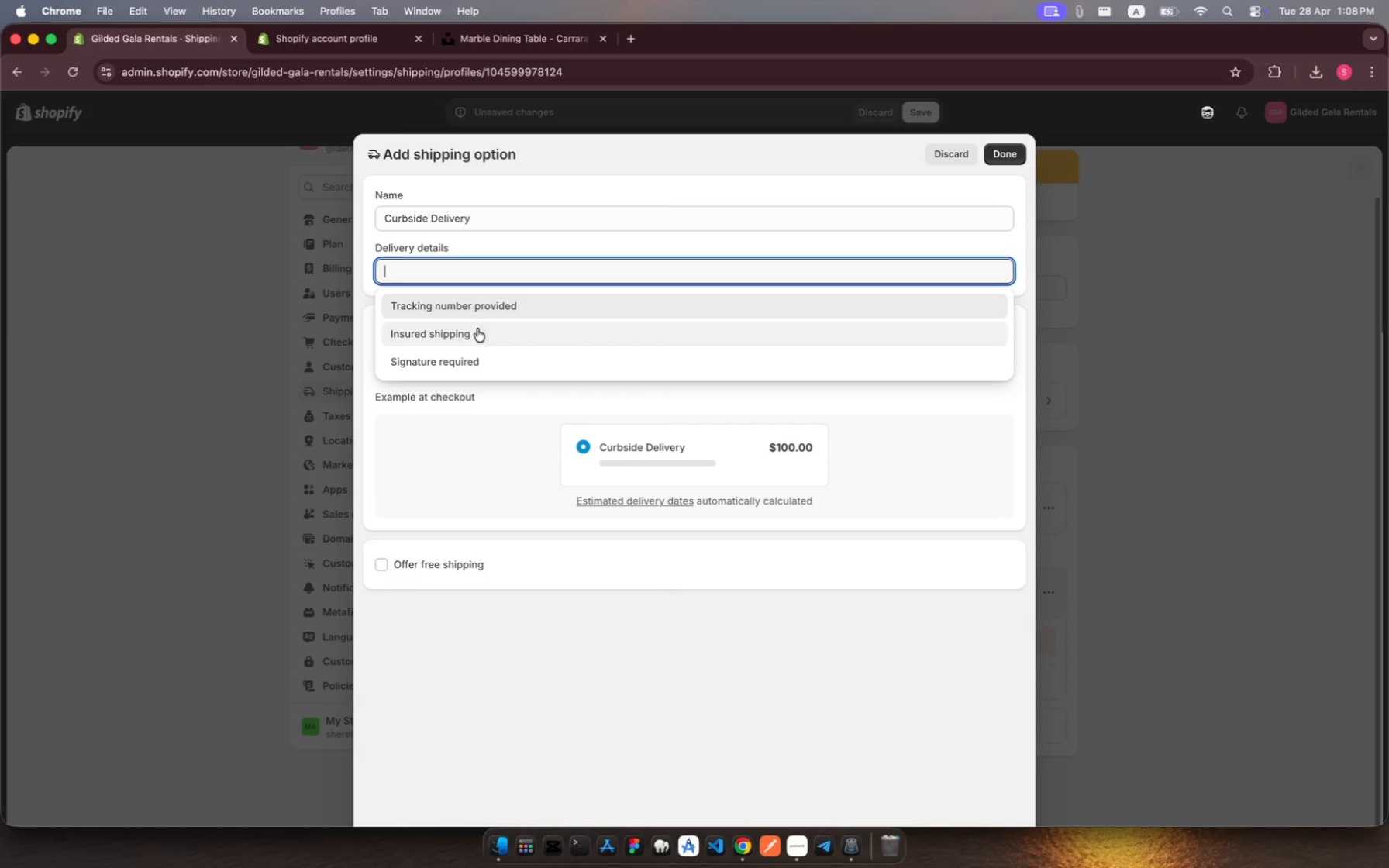 
left_click([481, 360])
 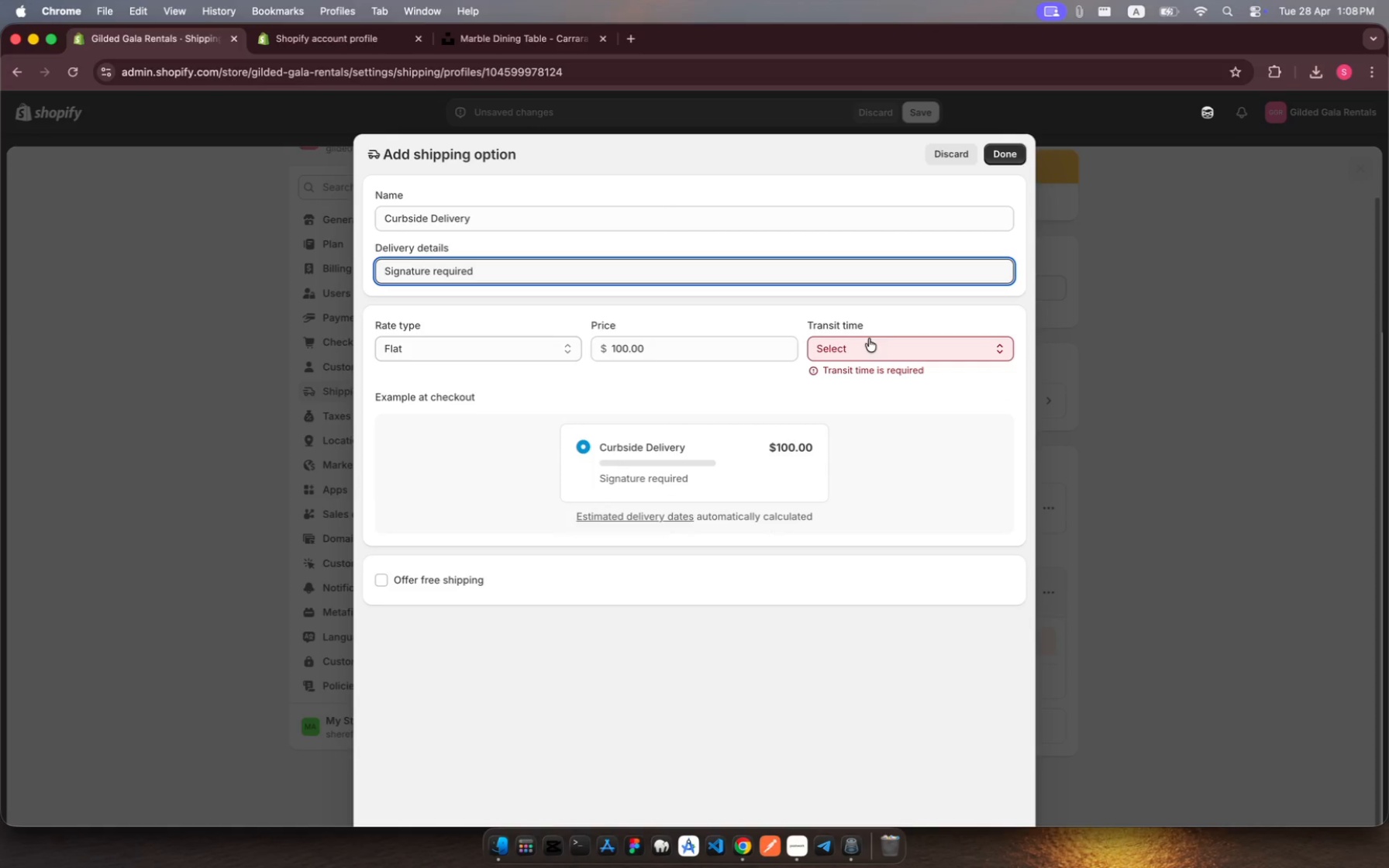 
left_click([874, 347])
 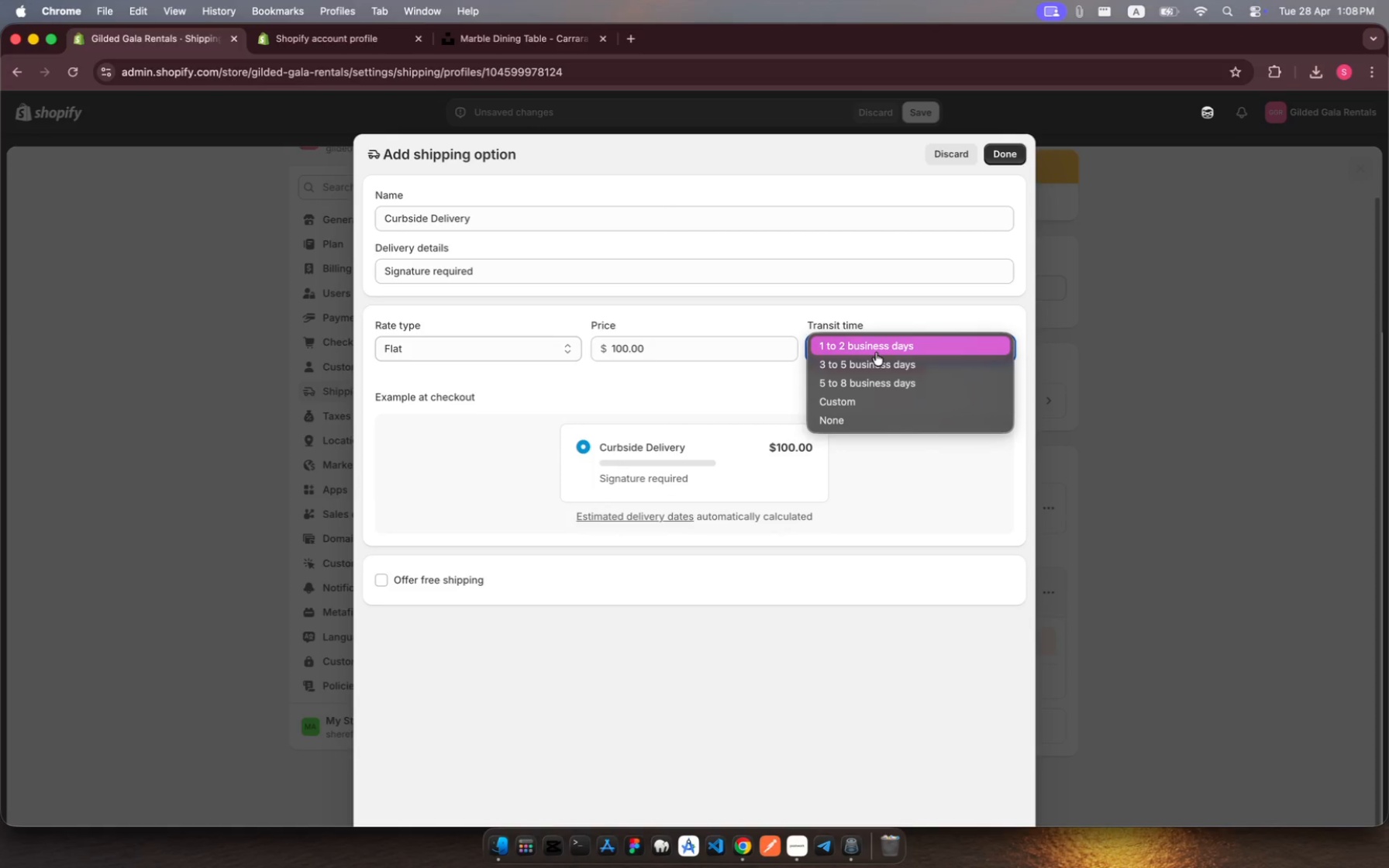 
wait(5.81)
 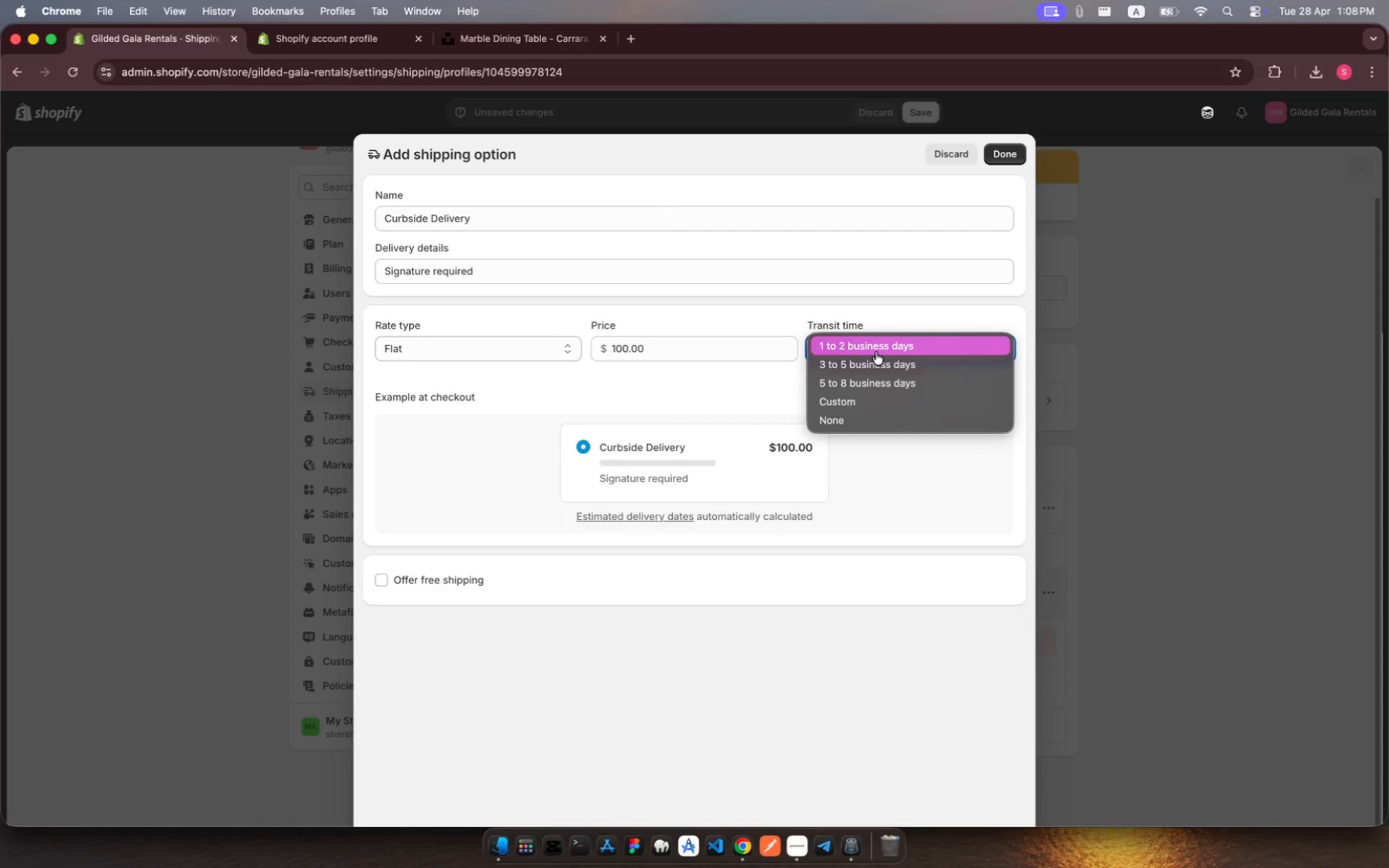 
left_click([881, 388])
 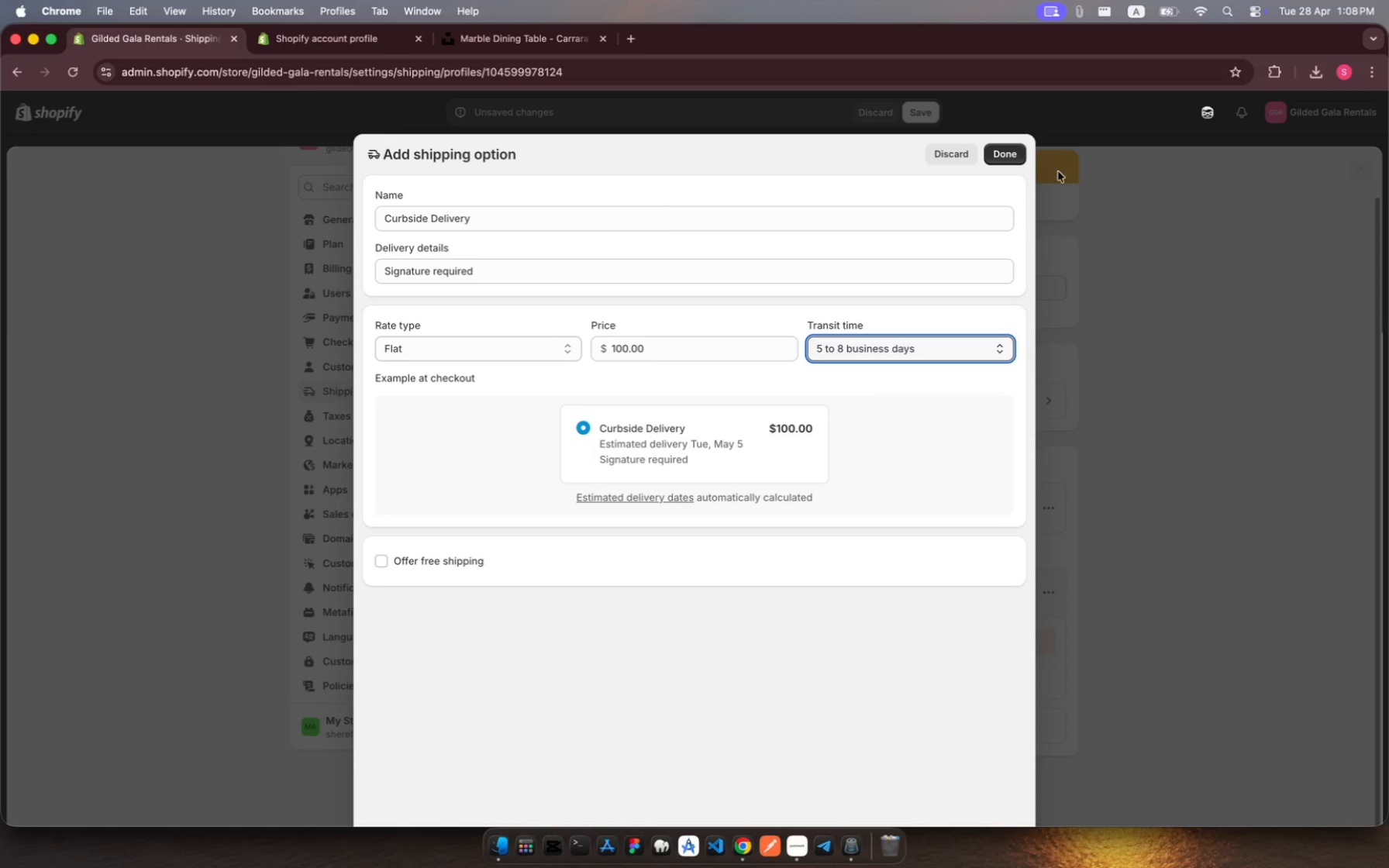 
left_click([1012, 153])
 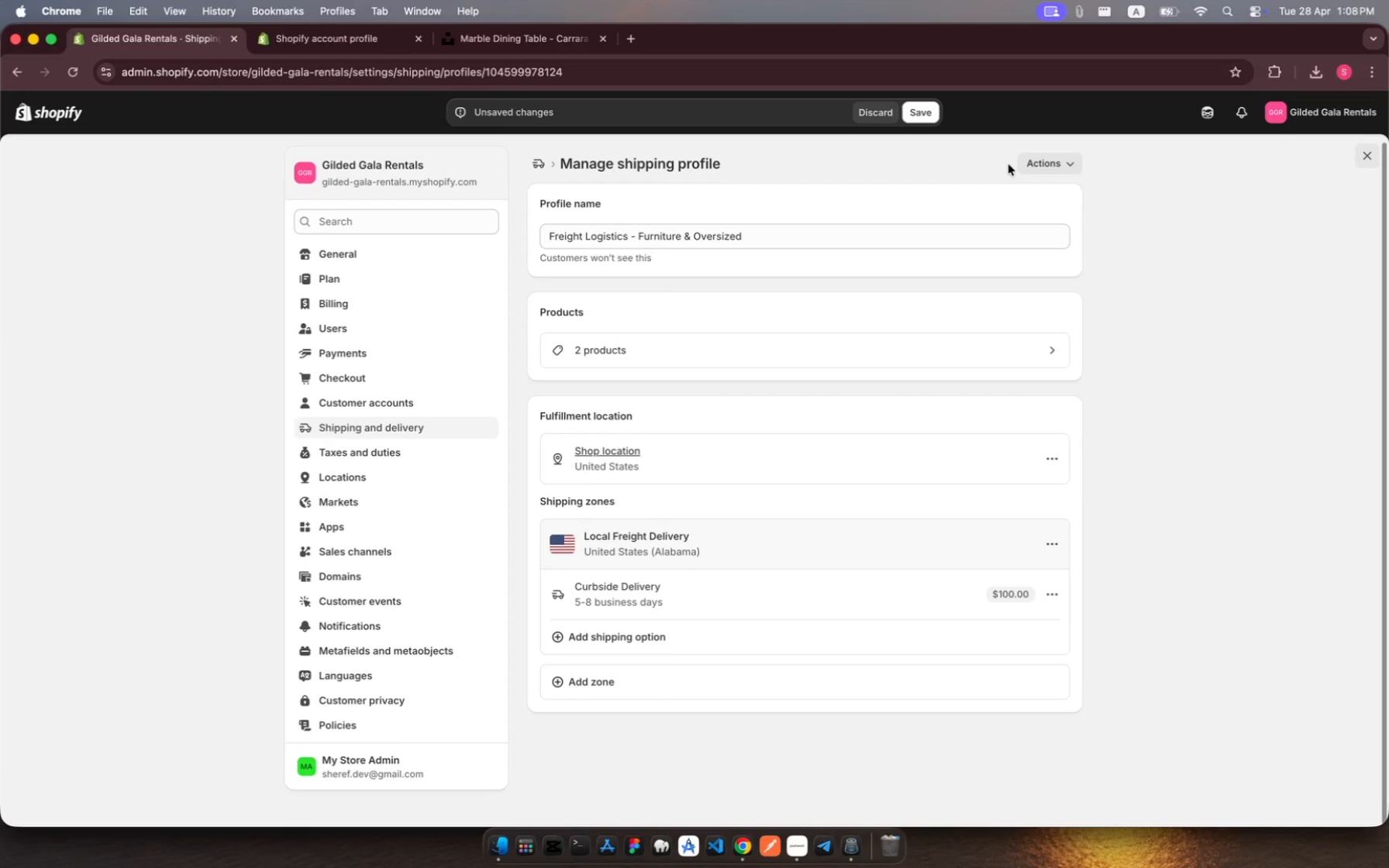 
wait(8.84)
 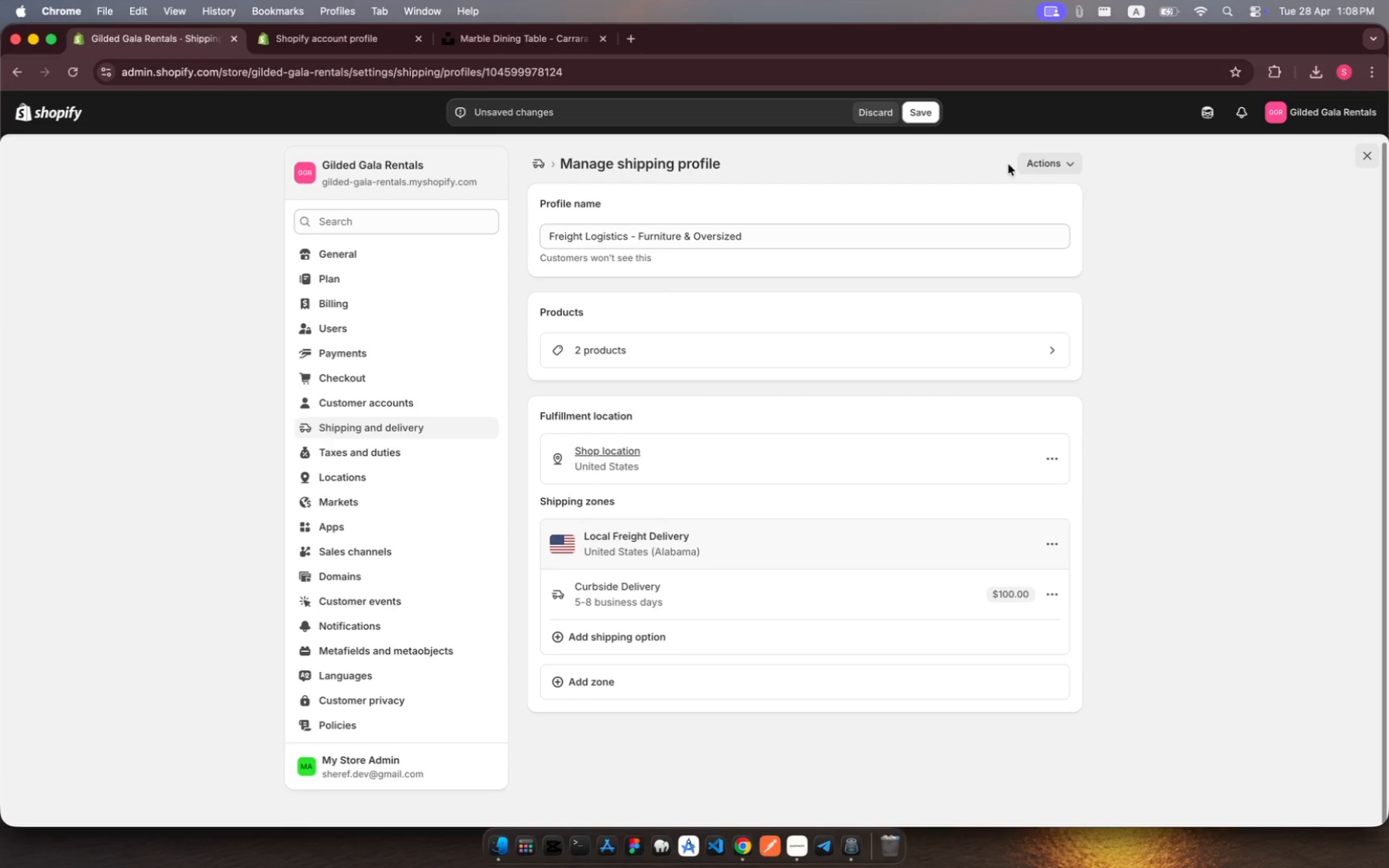 
left_click([607, 639])
 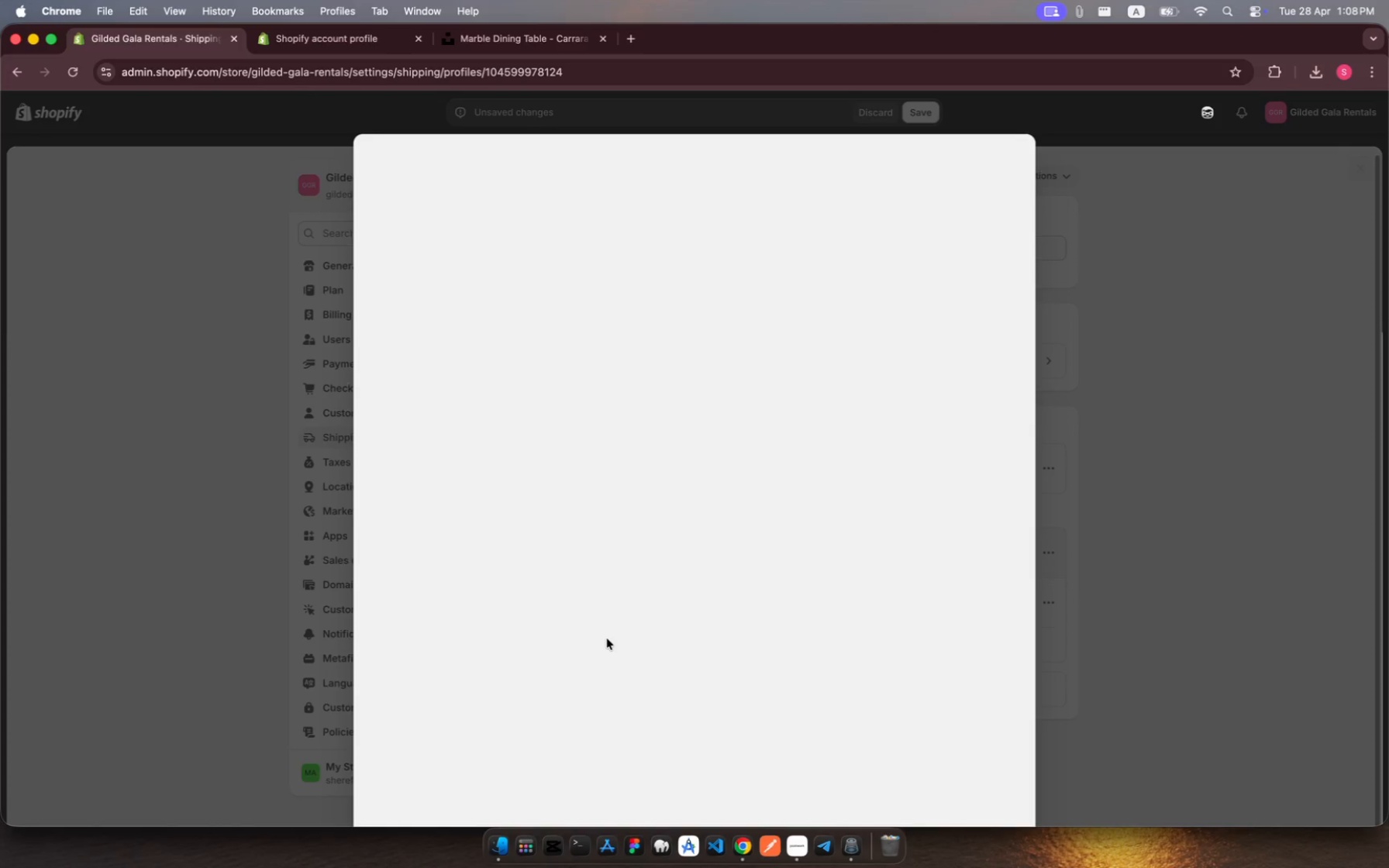 
wait(9.55)
 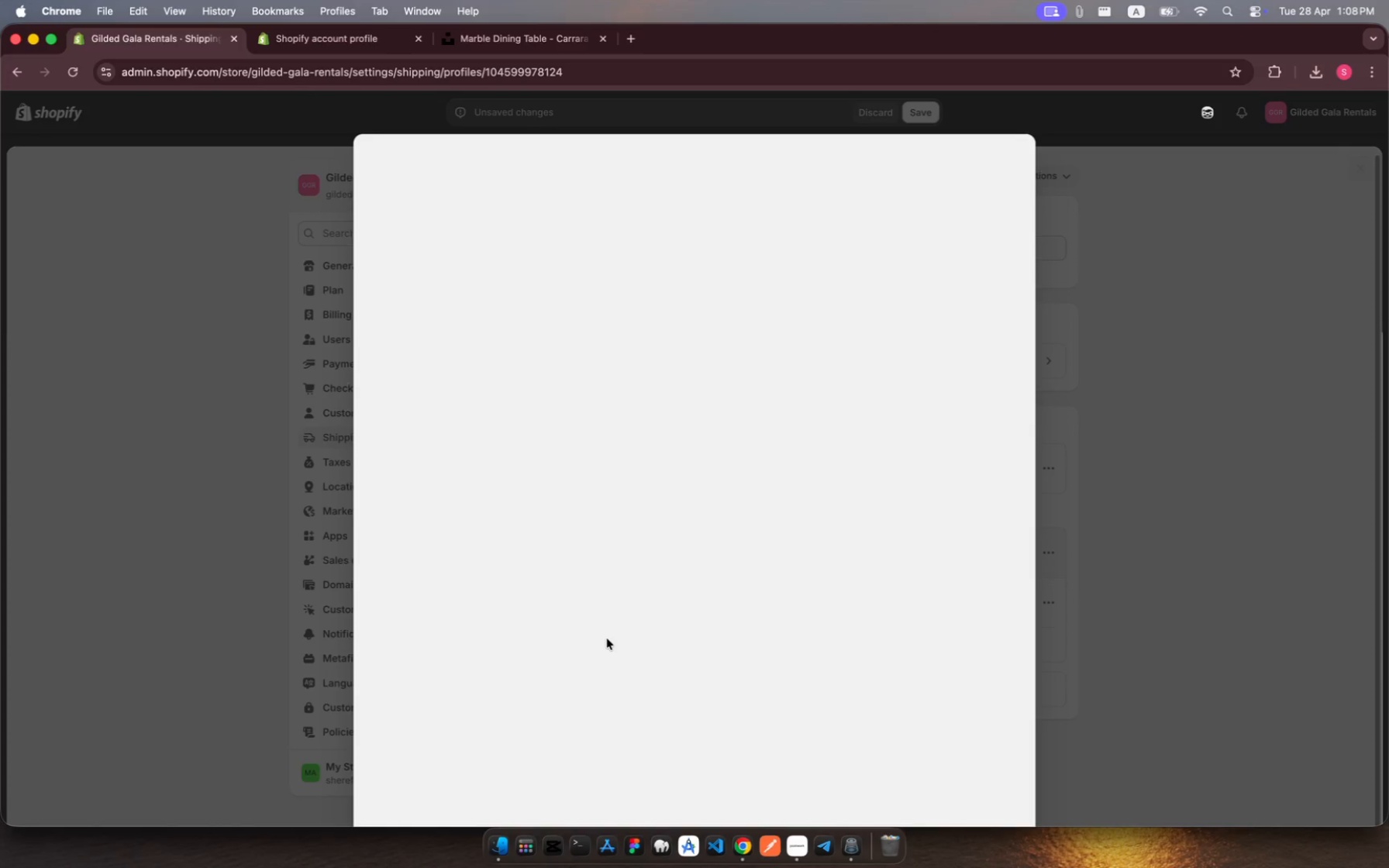 
left_click([396, 225])
 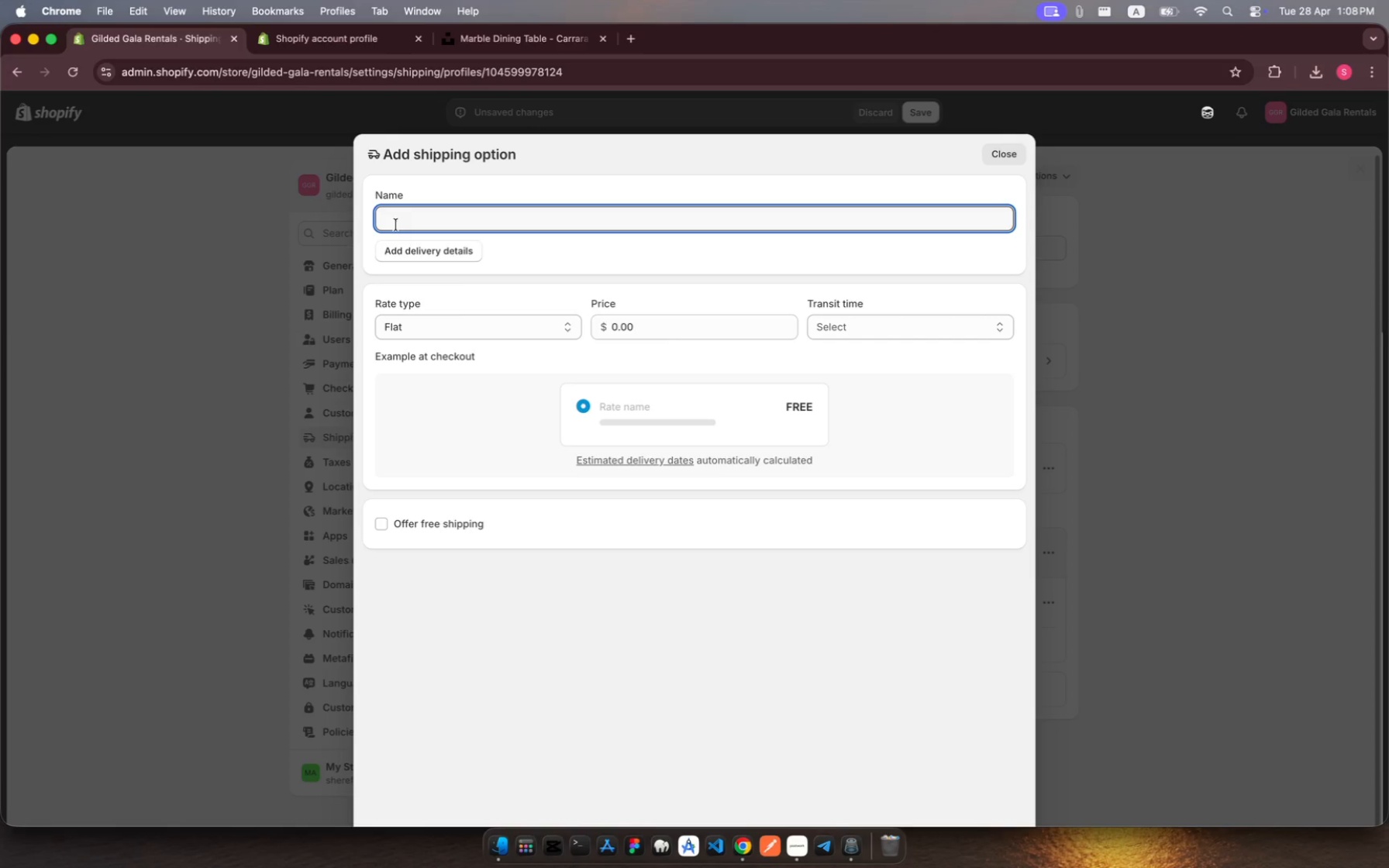 
type(Room of Choice )
 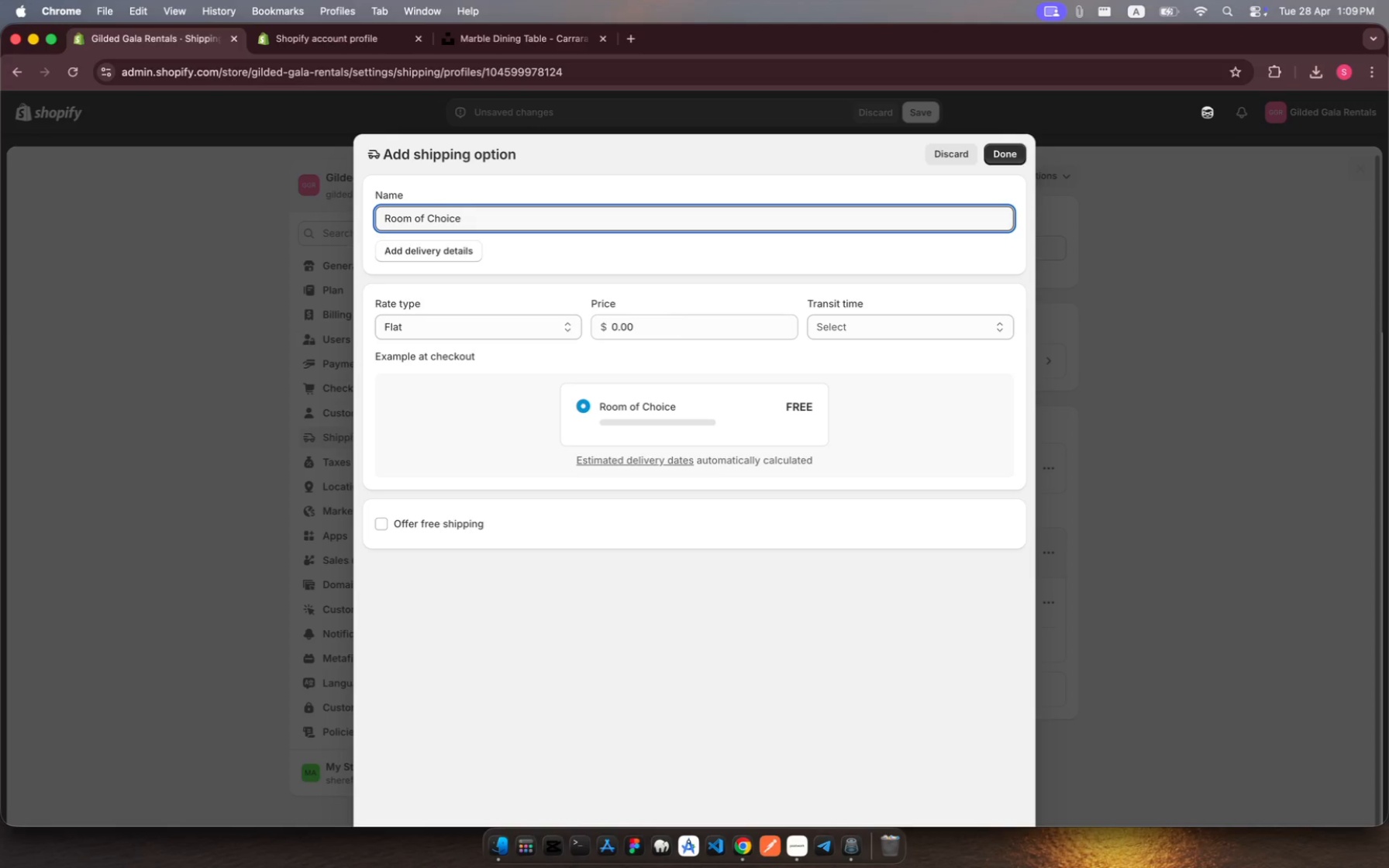 
left_click([415, 253])
 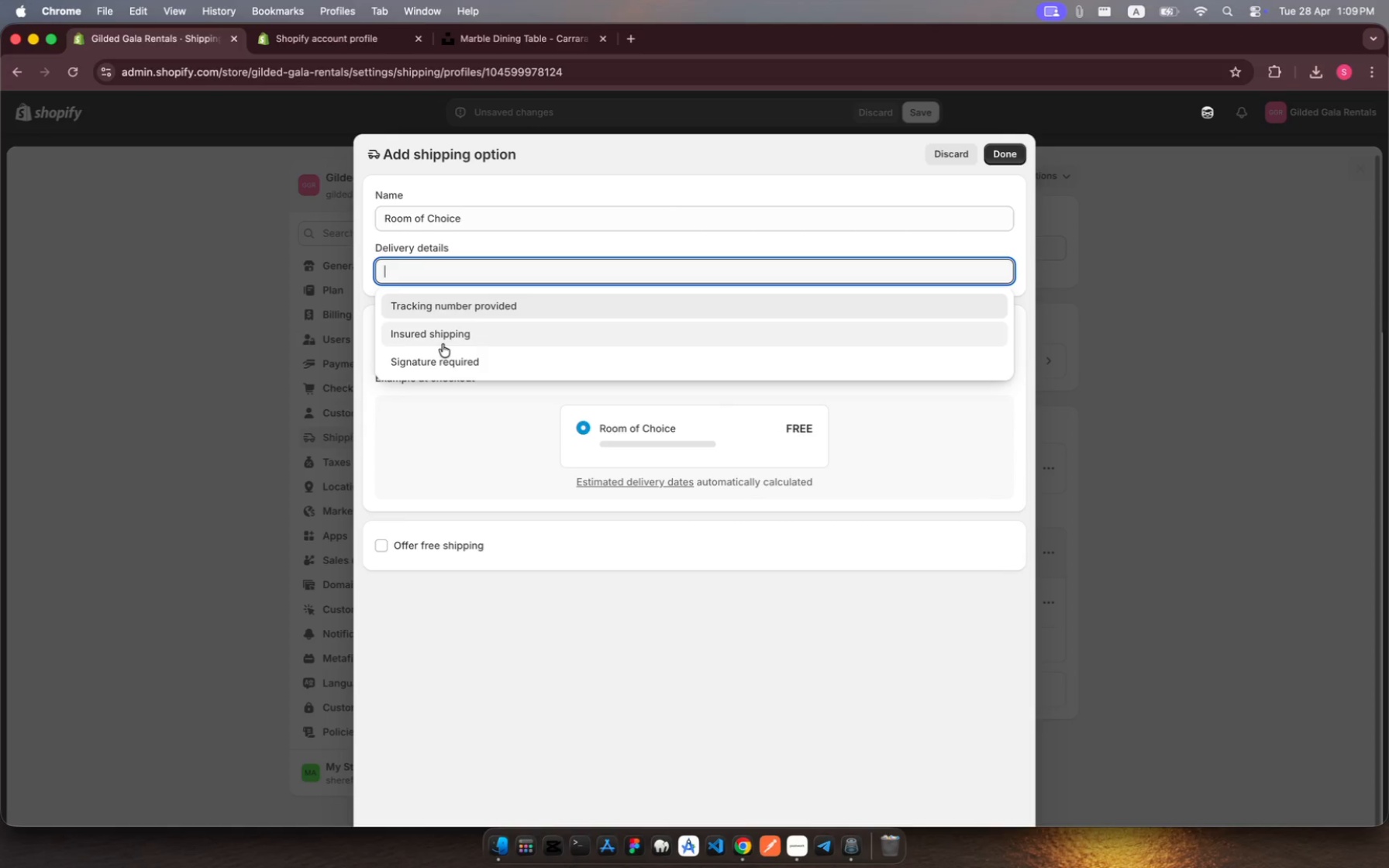 
left_click([442, 343])
 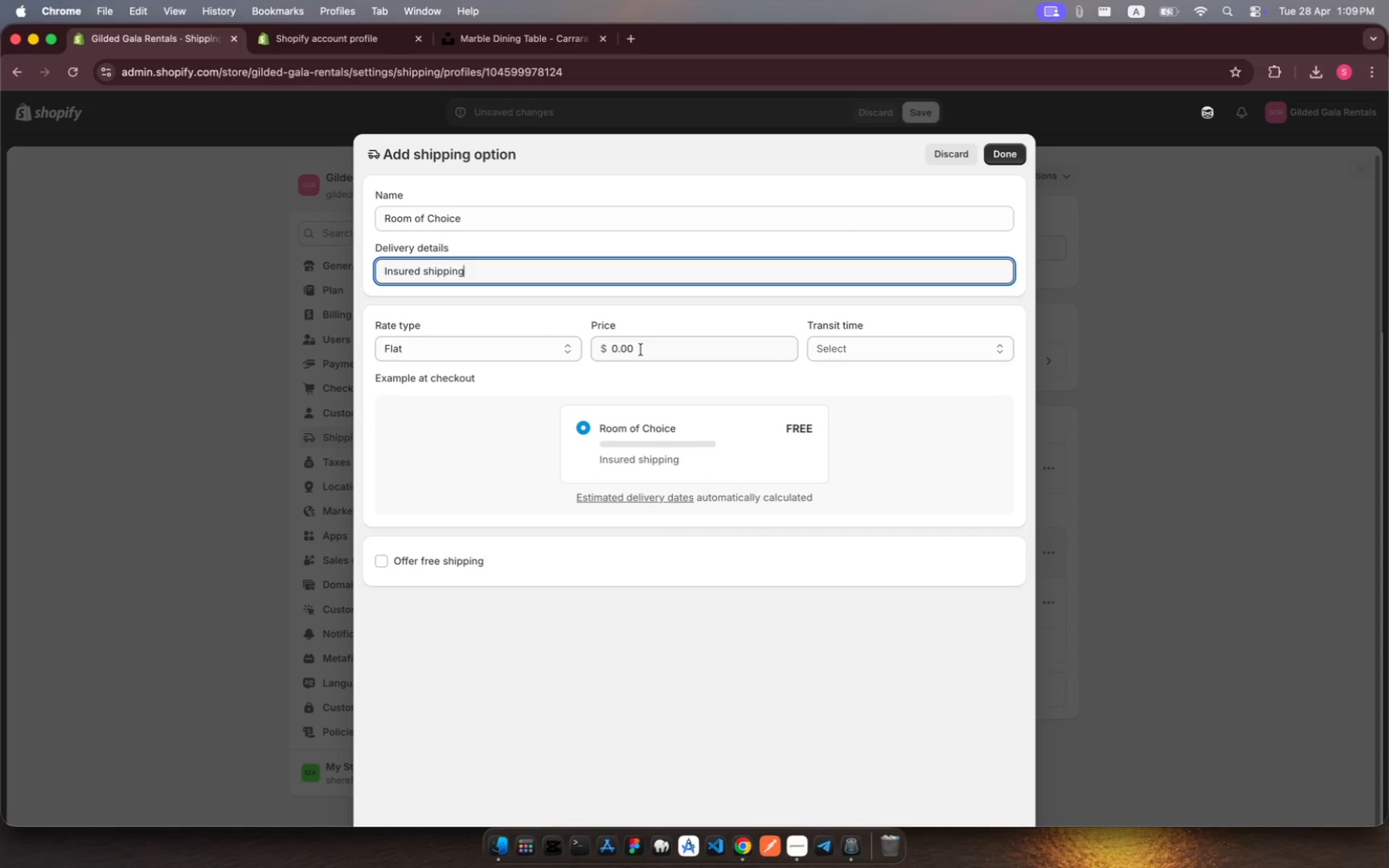 
left_click_drag(start_coordinate=[641, 350], to_coordinate=[611, 346])
 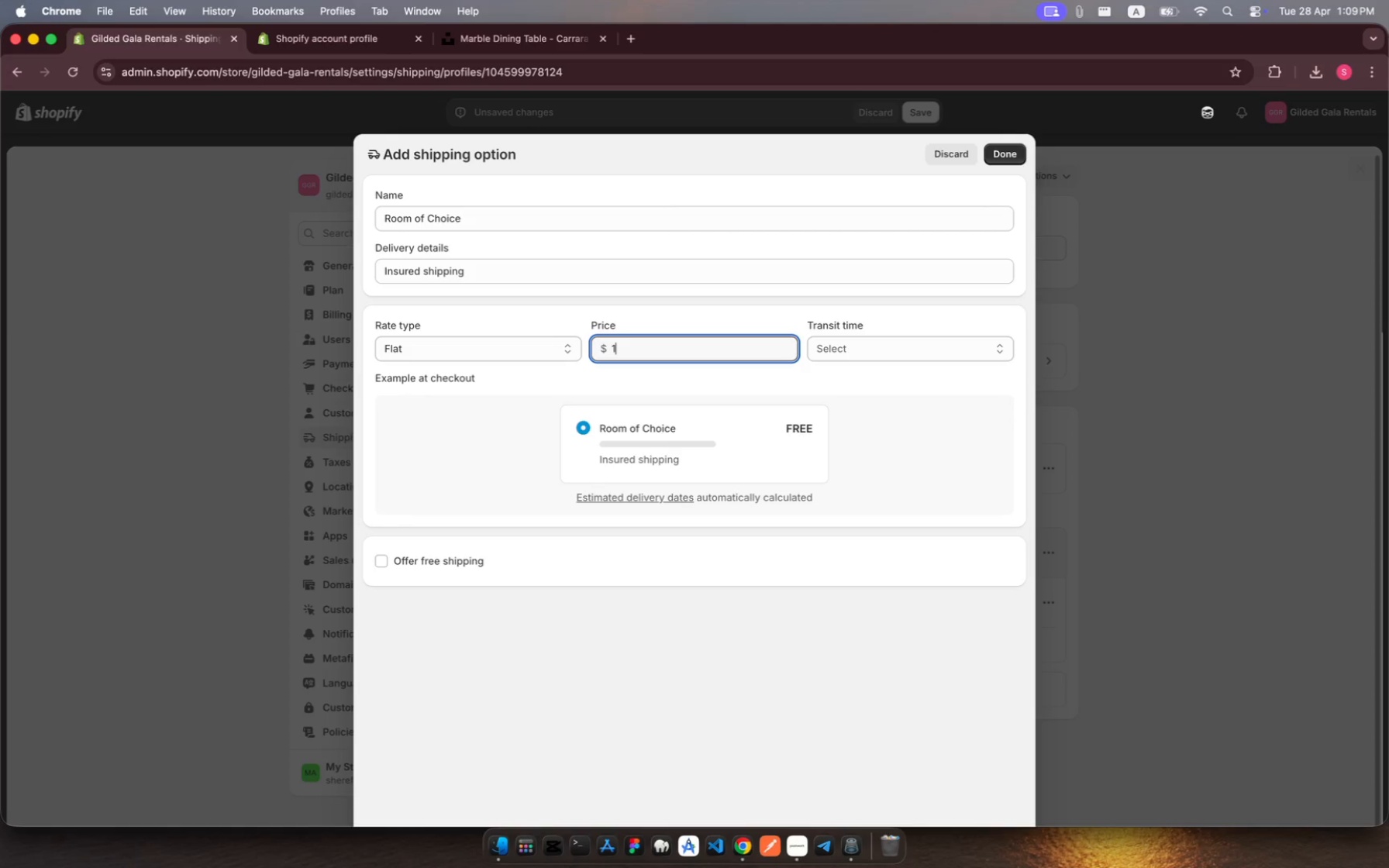 
type(189)
key(Backspace)
type(0)
 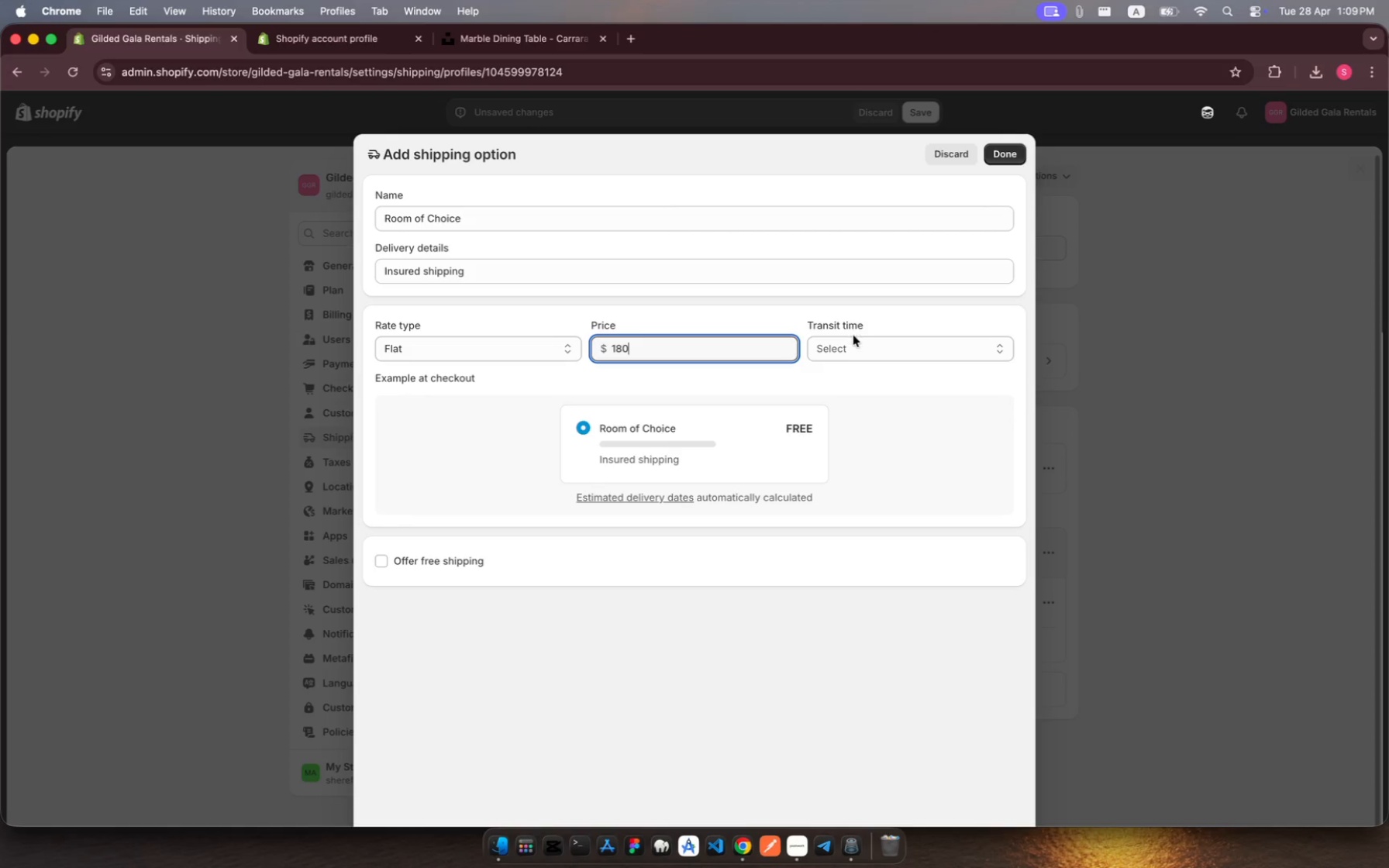 
left_click([854, 343])
 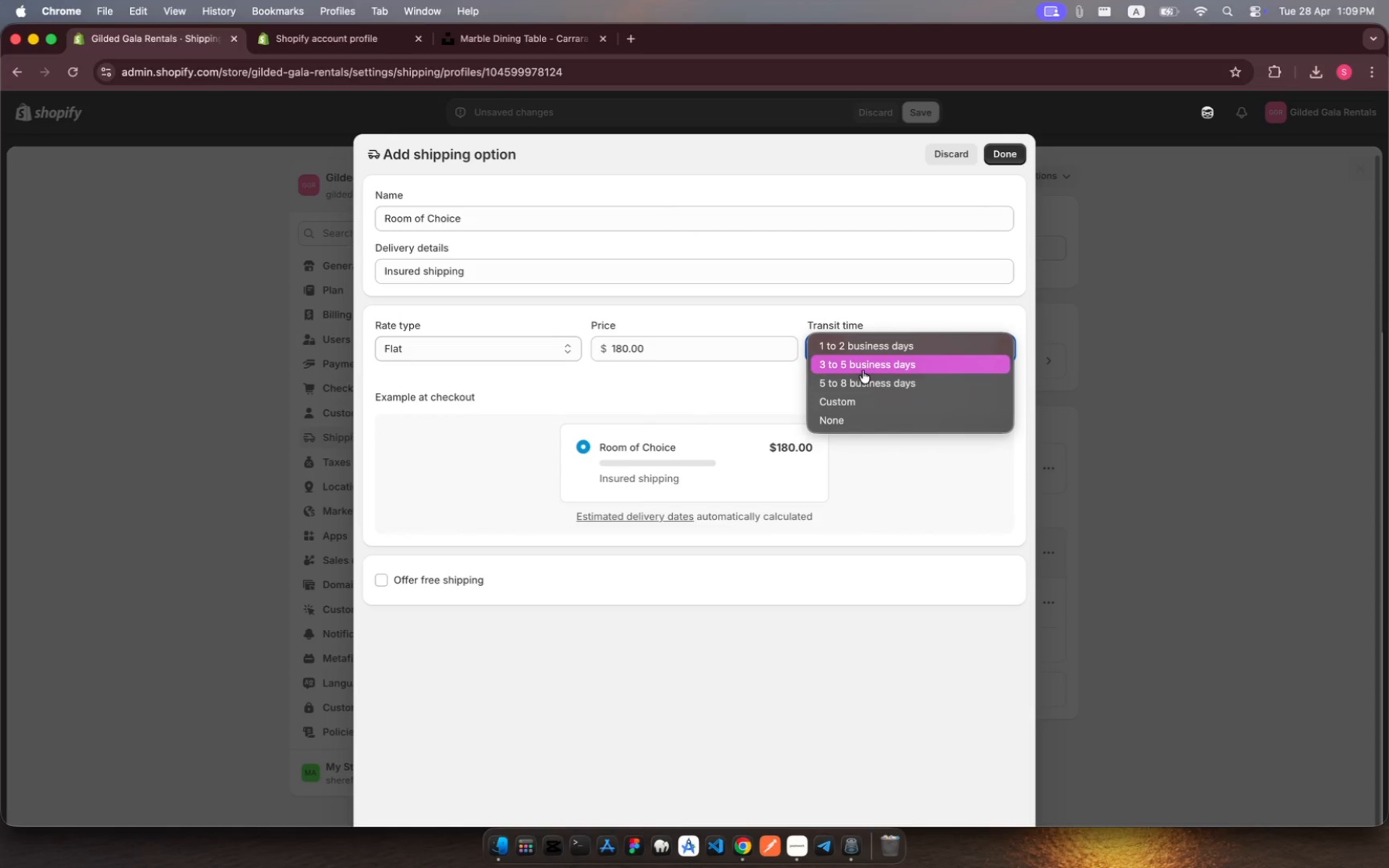 
left_click([863, 370])
 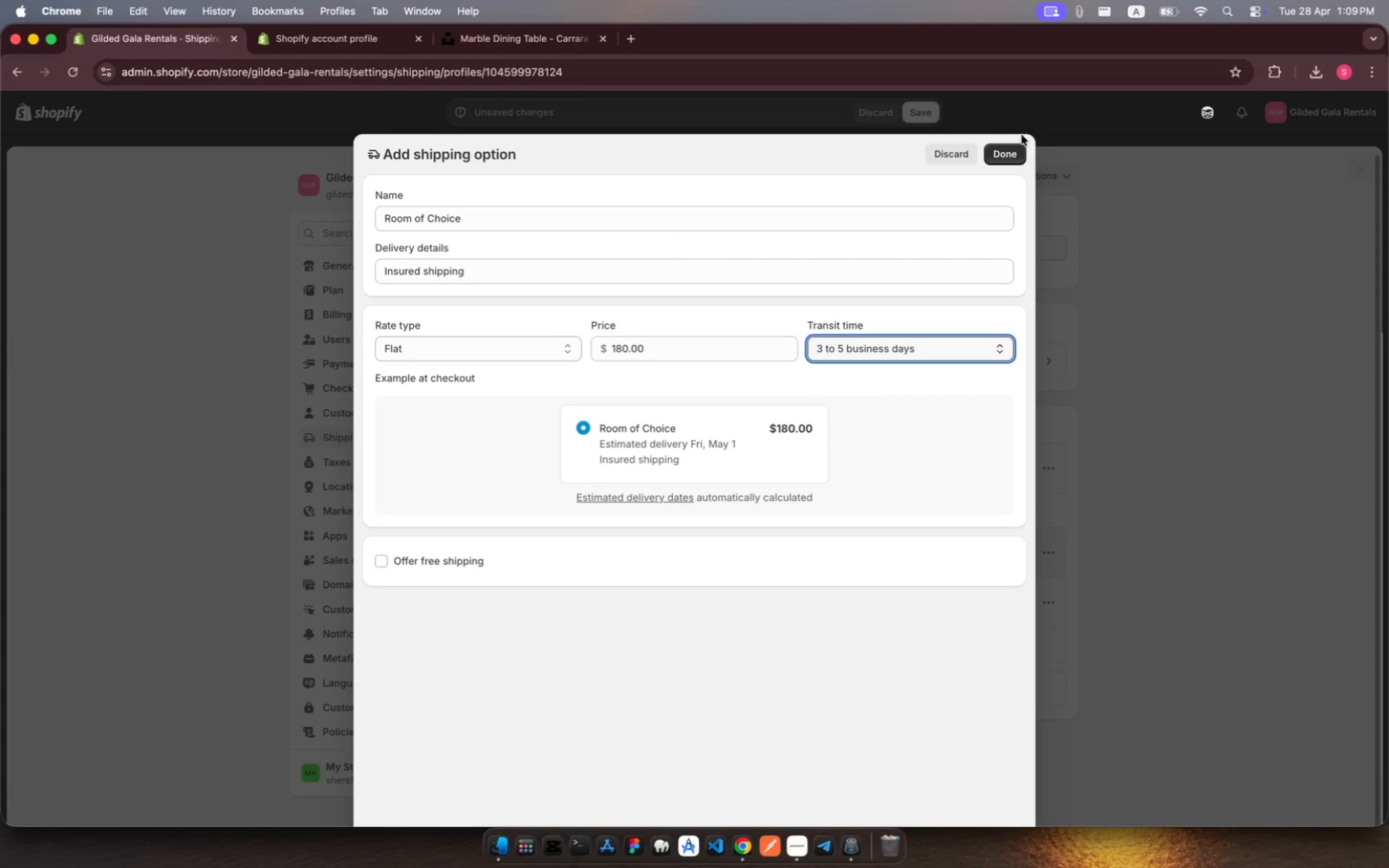 
wait(6.17)
 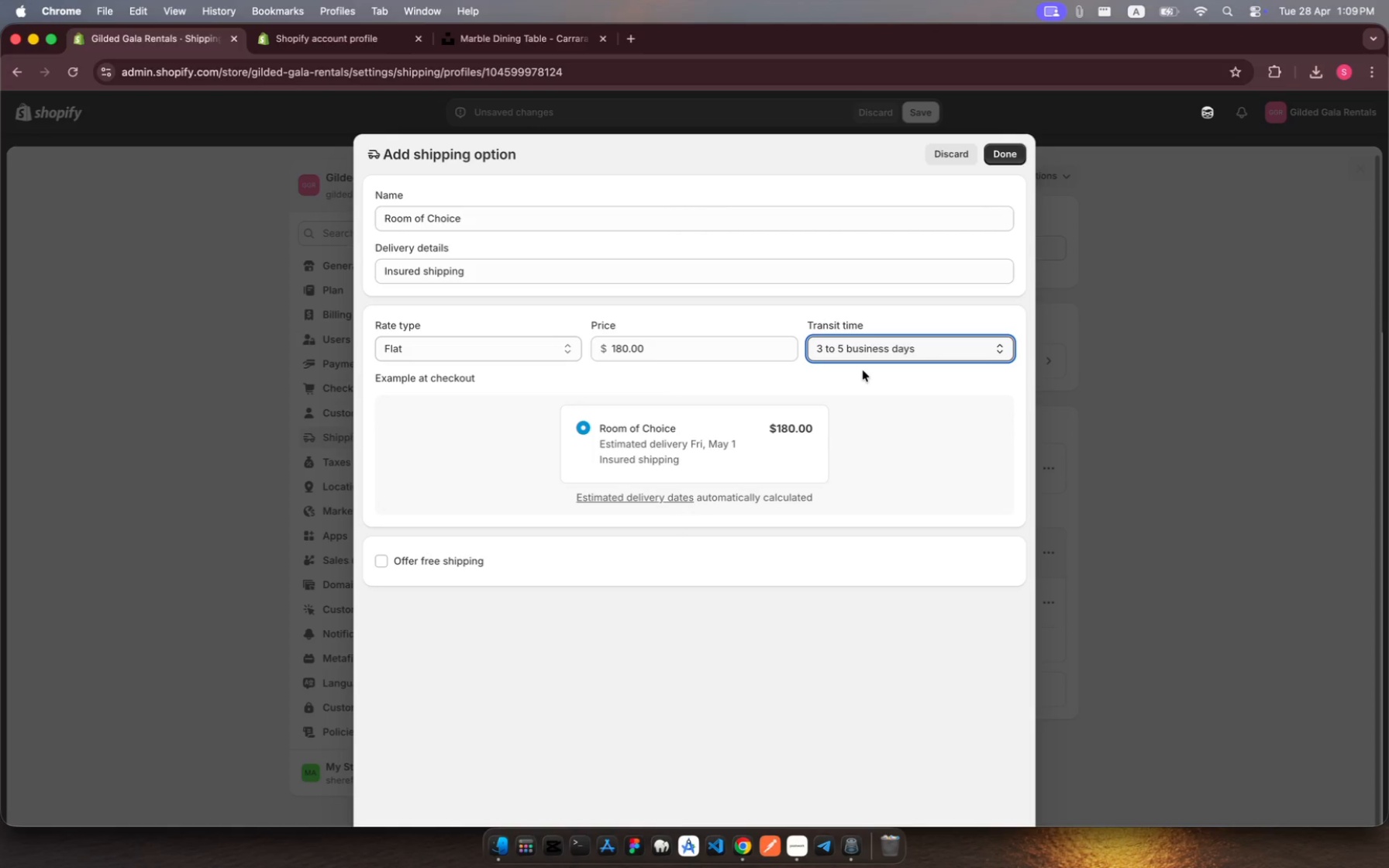 
left_click([1016, 150])
 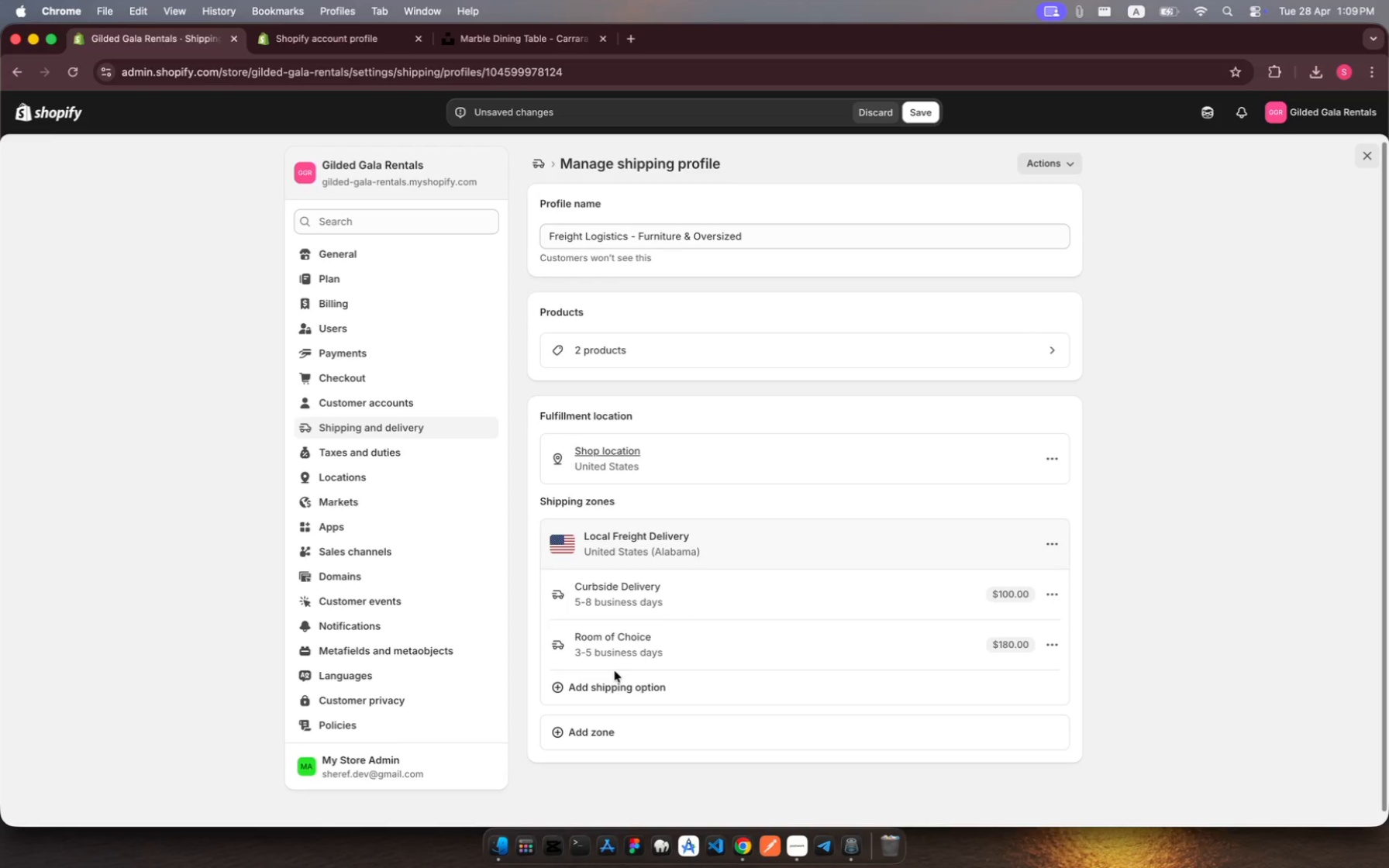 
left_click([615, 684])
 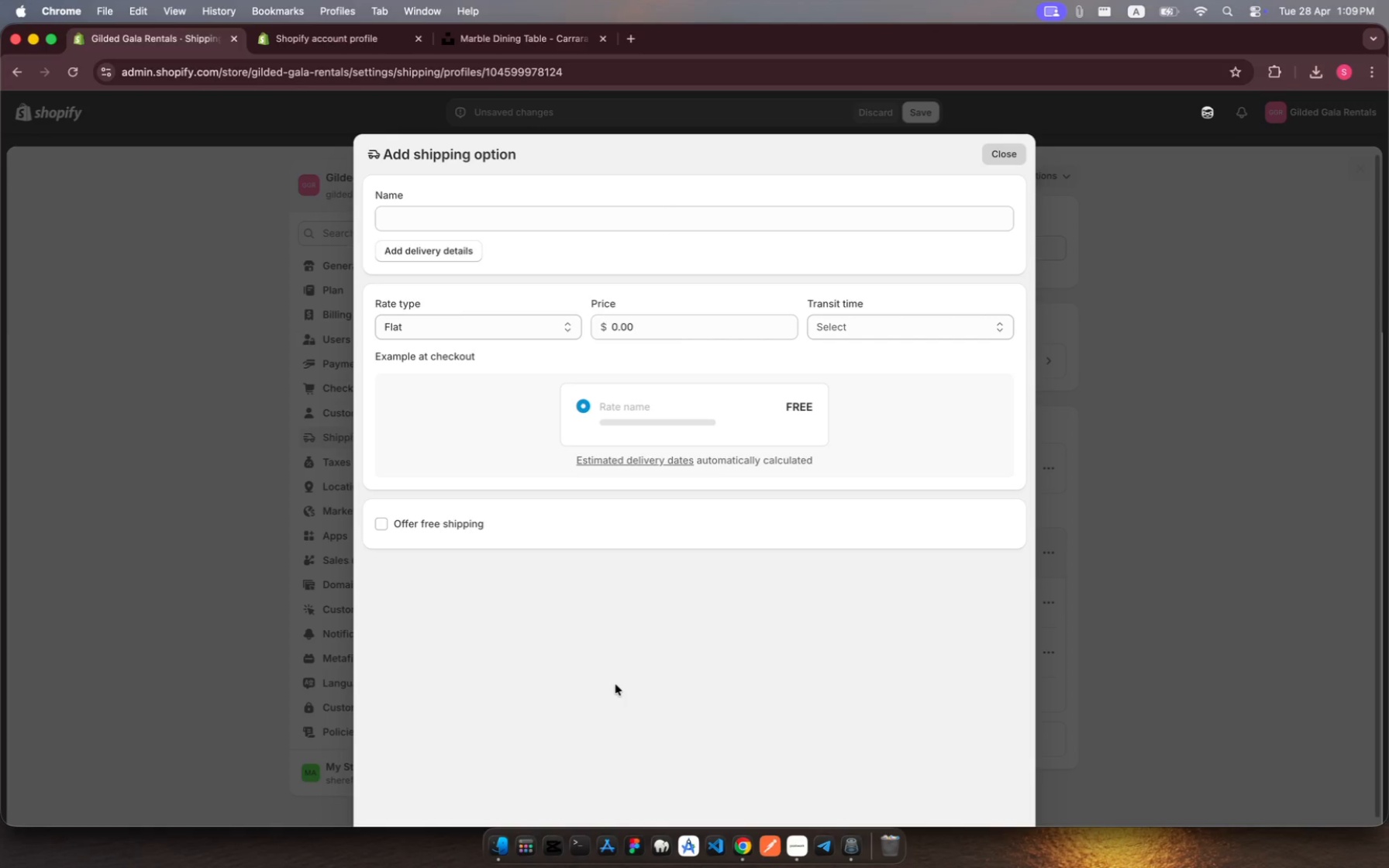 
wait(22.24)
 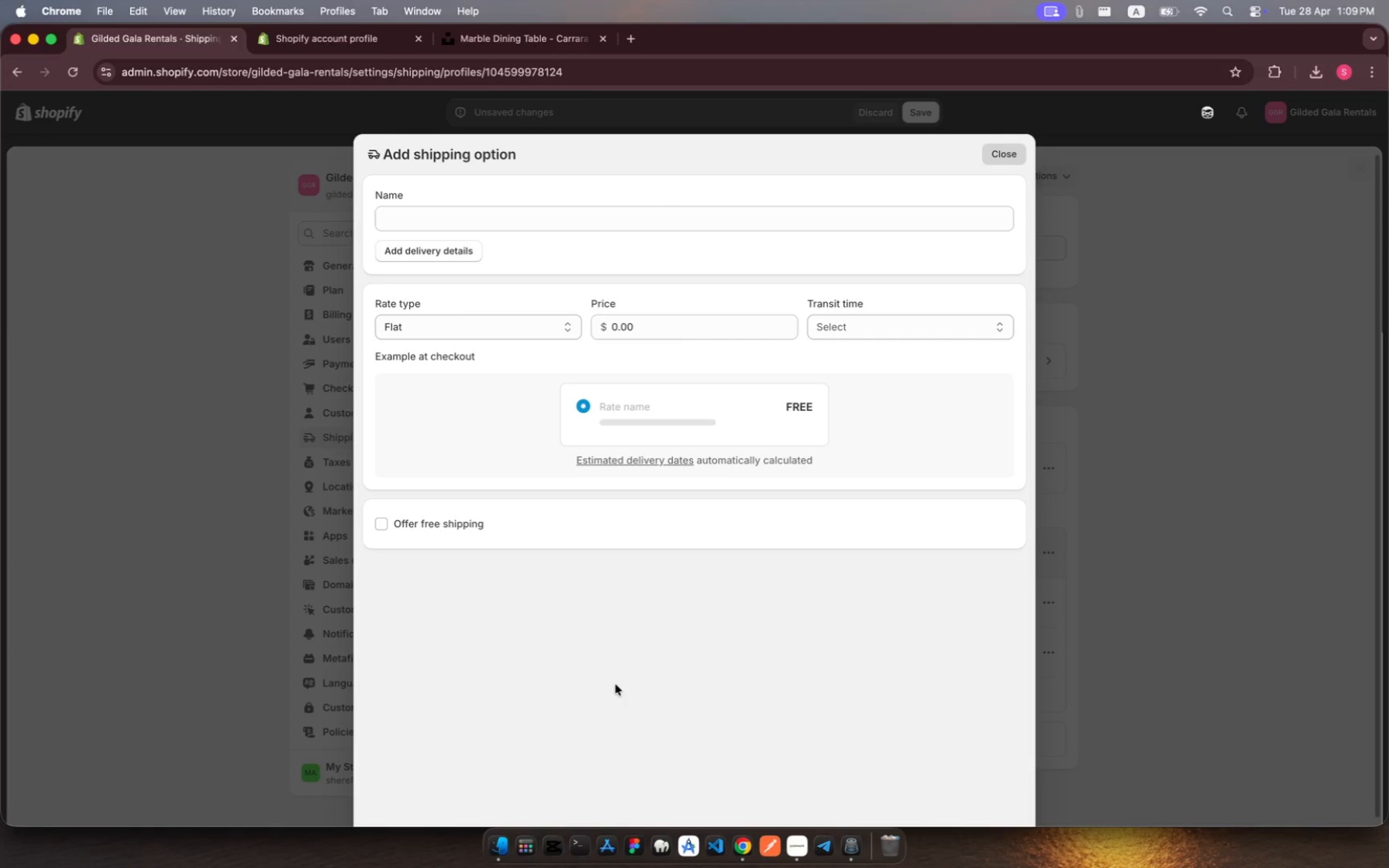 
left_click([406, 228])
 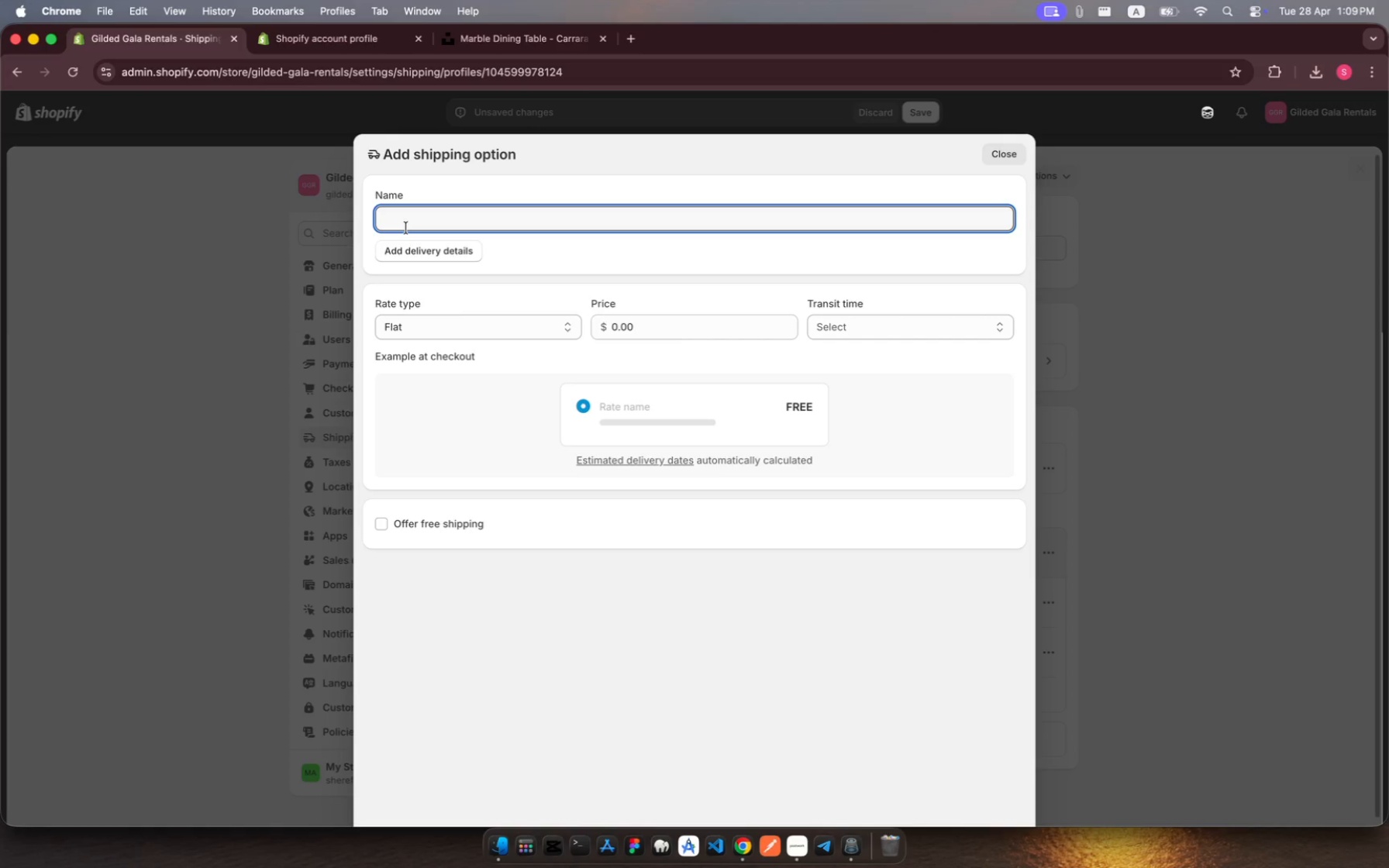 
type(White Glove Assembly)
 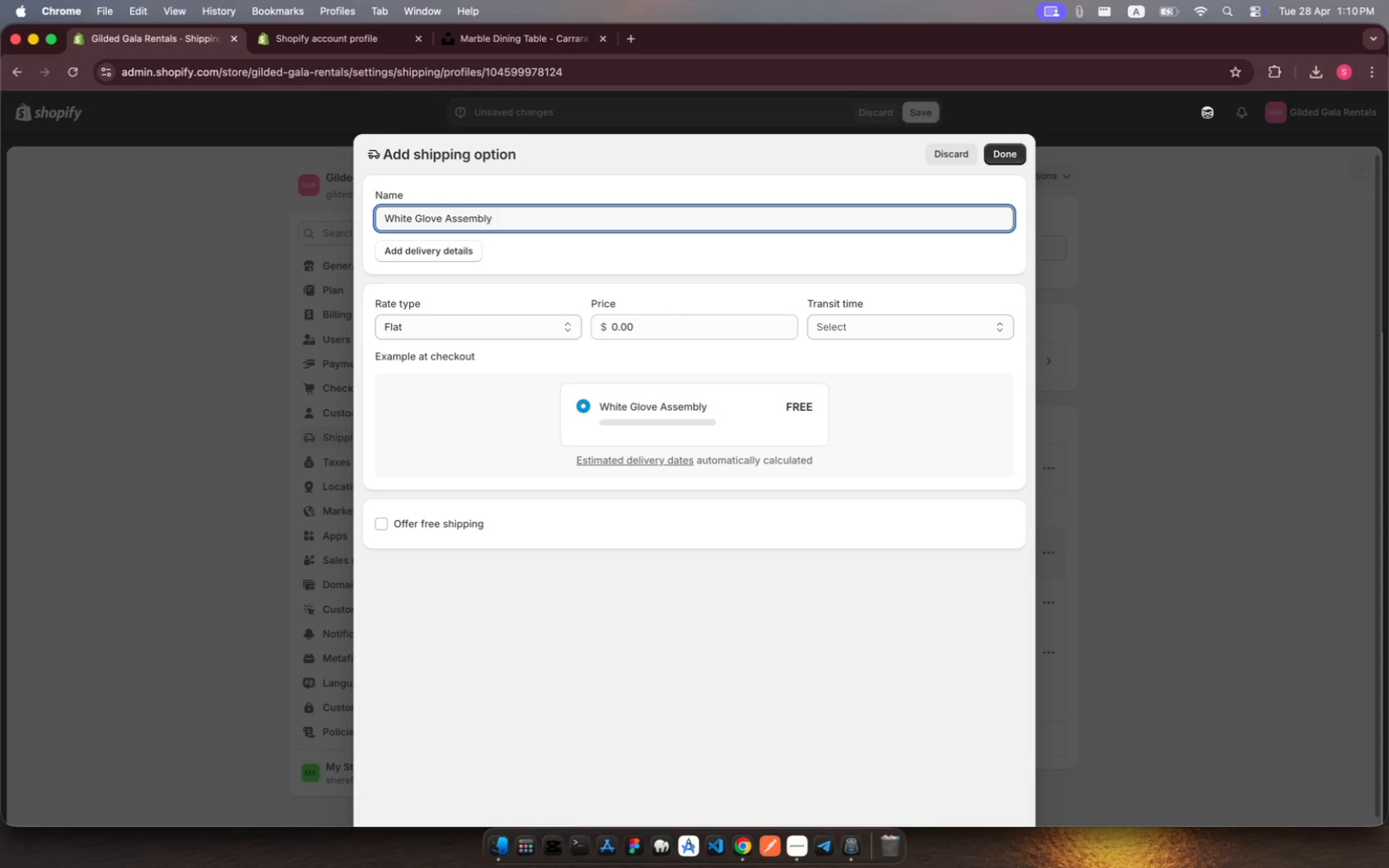 
wait(10.59)
 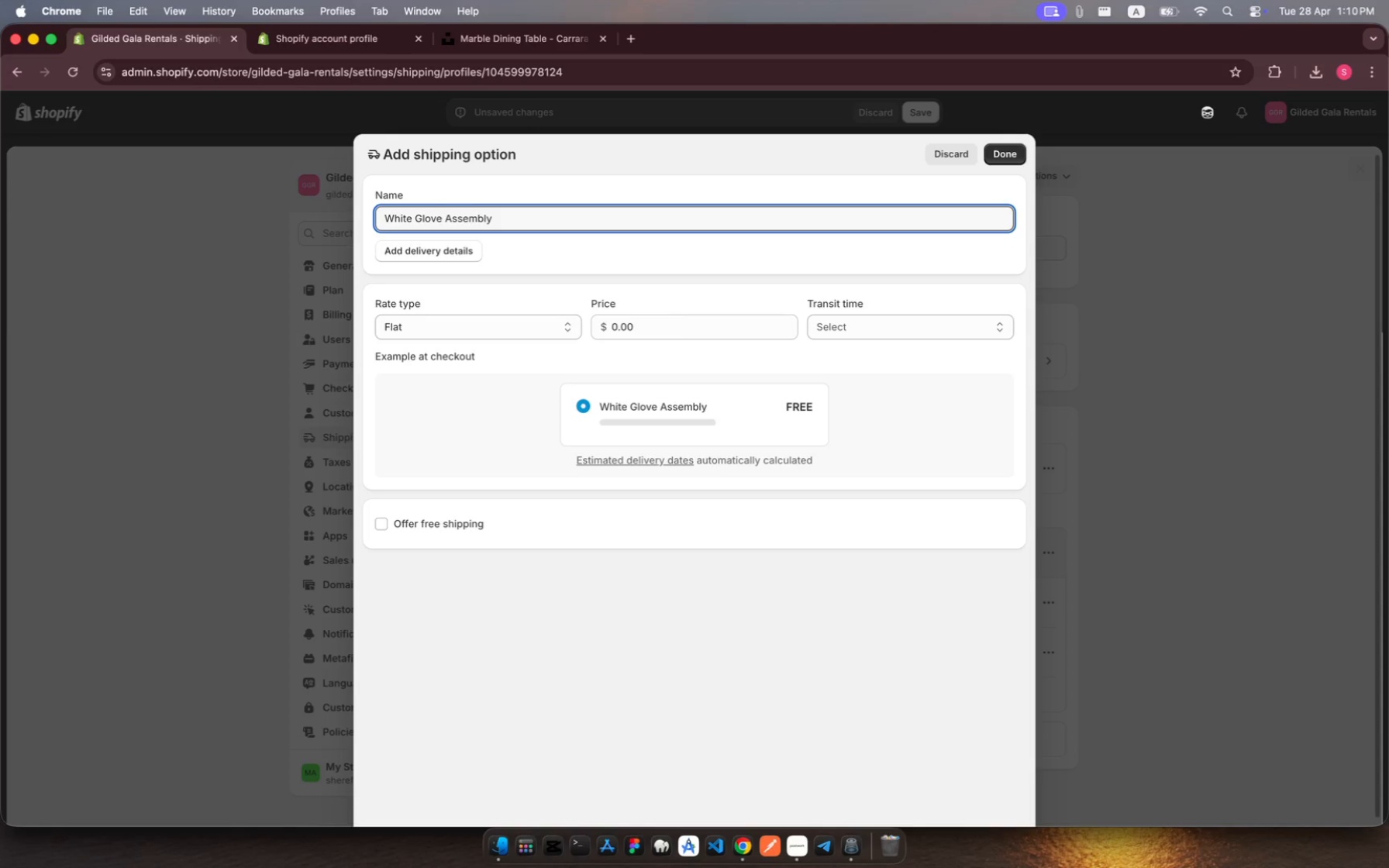 
left_click([622, 324])
 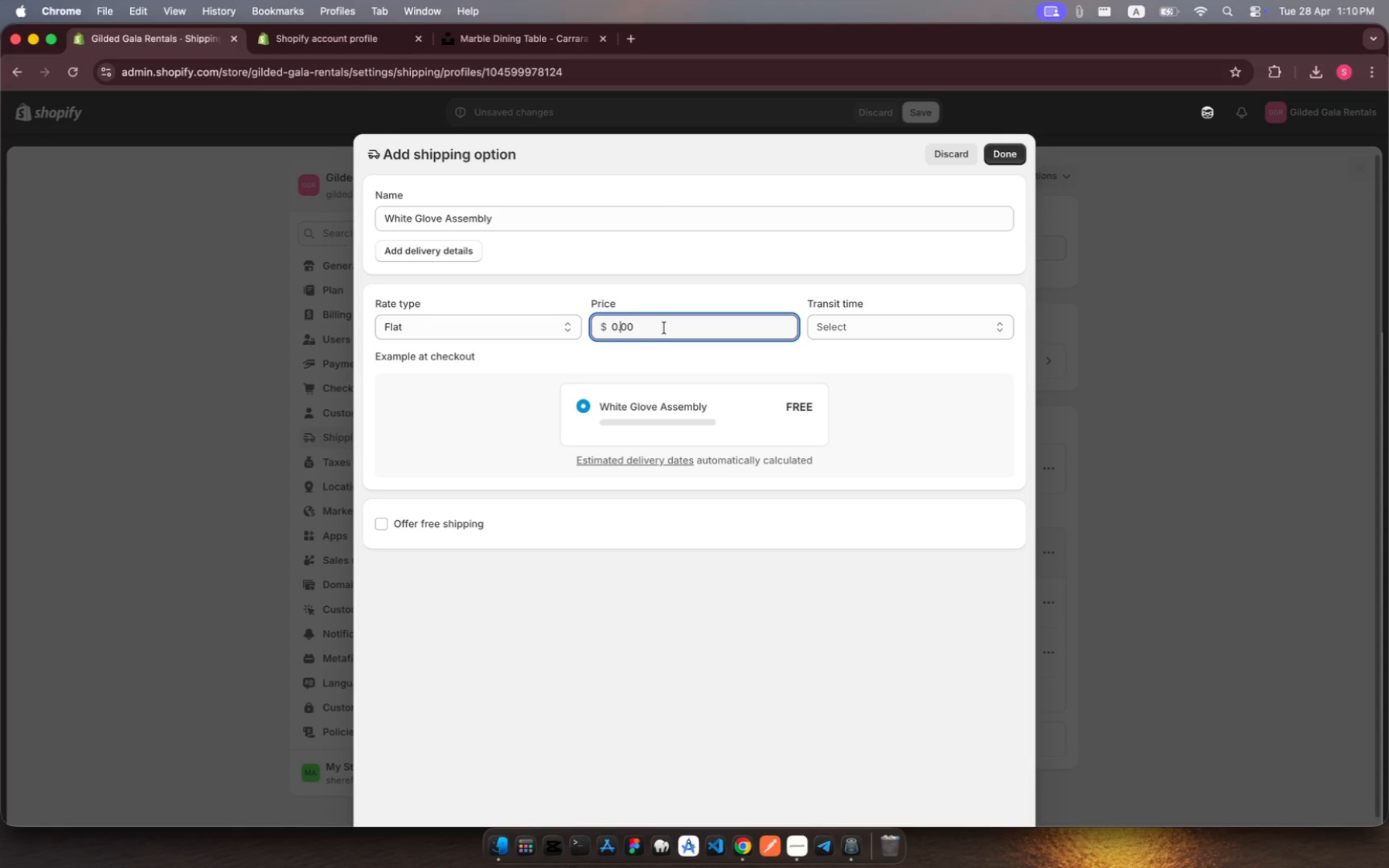 
key(ArrowRight)
 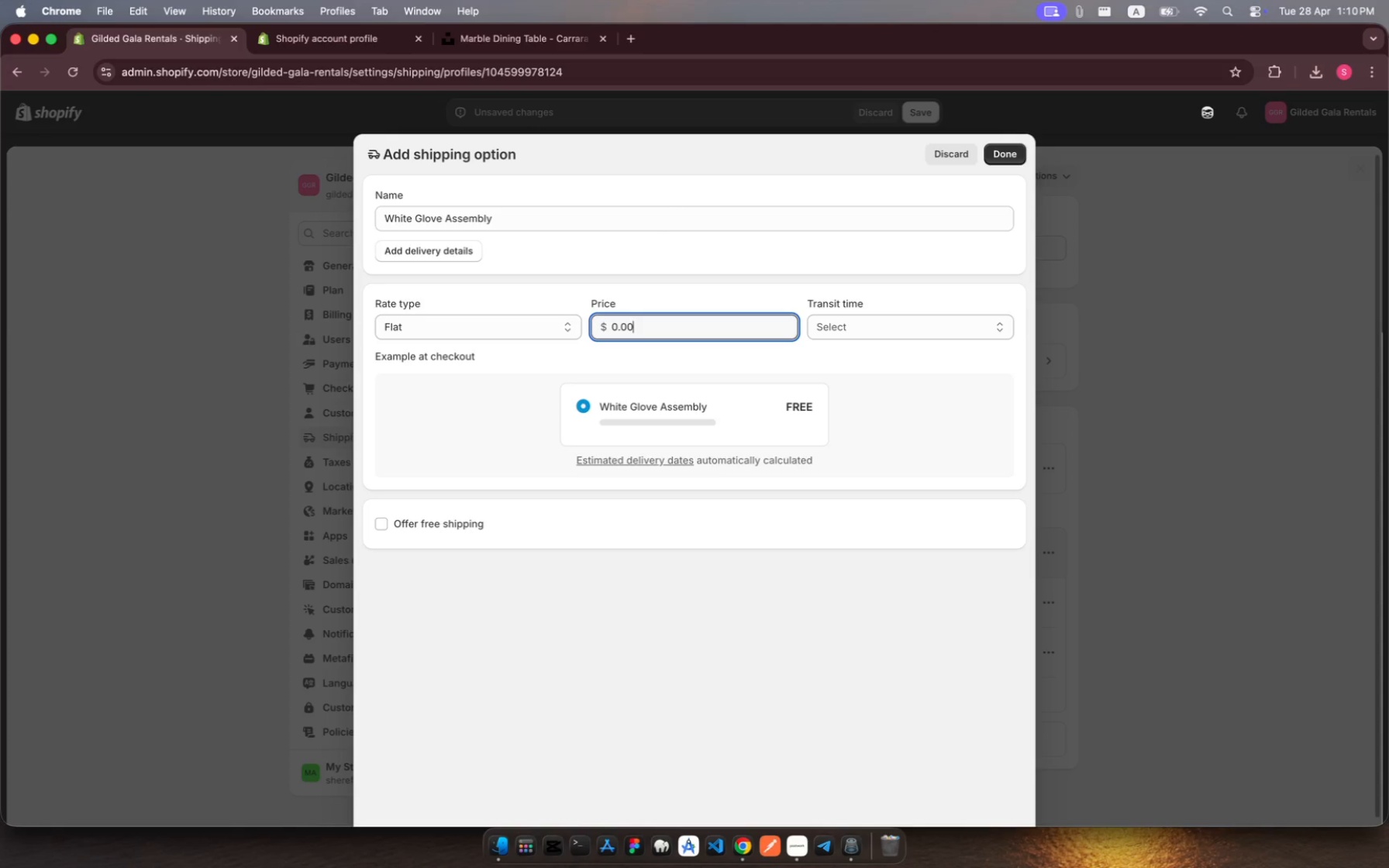 
key(ArrowRight)
 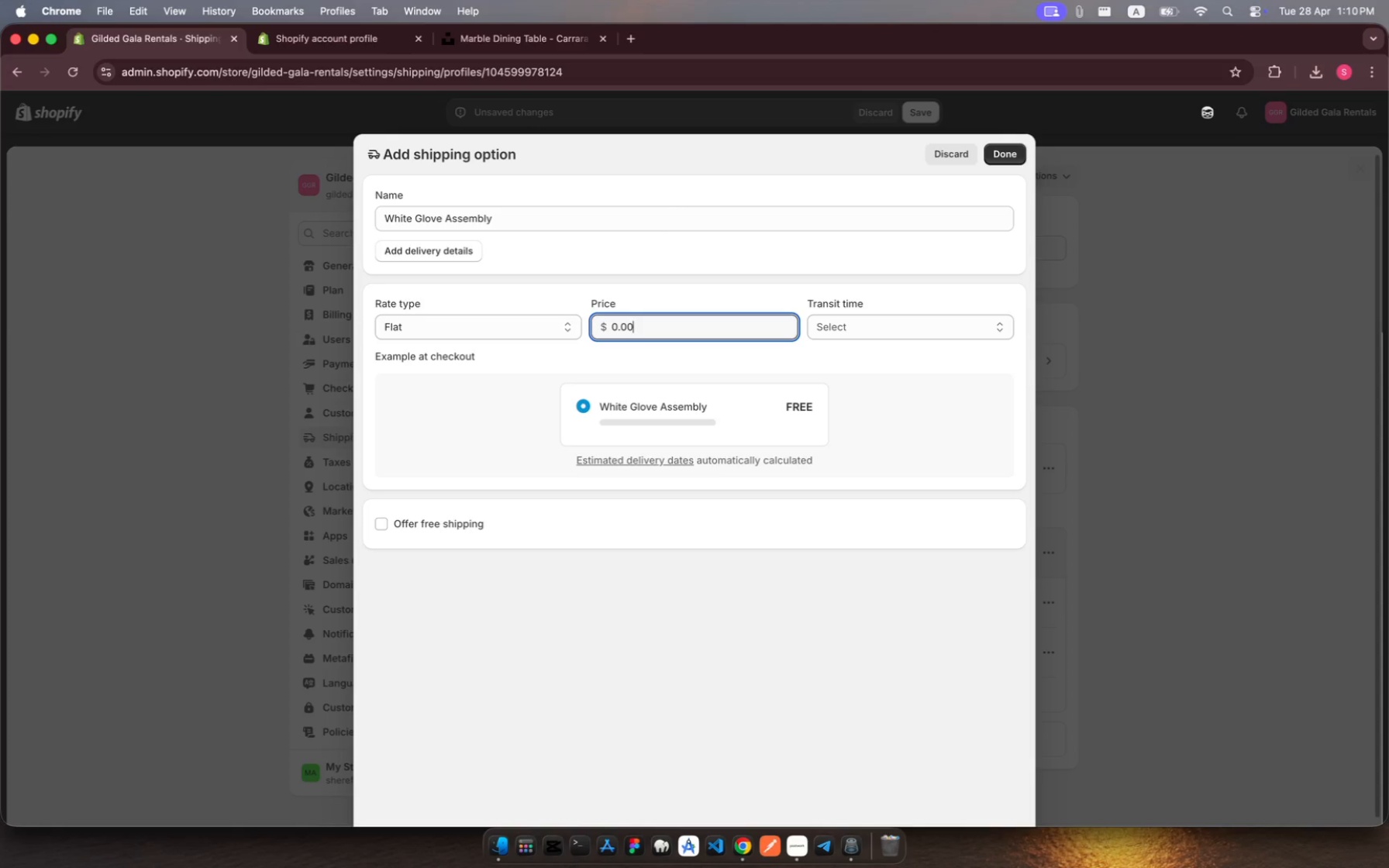 
key(ArrowRight)
 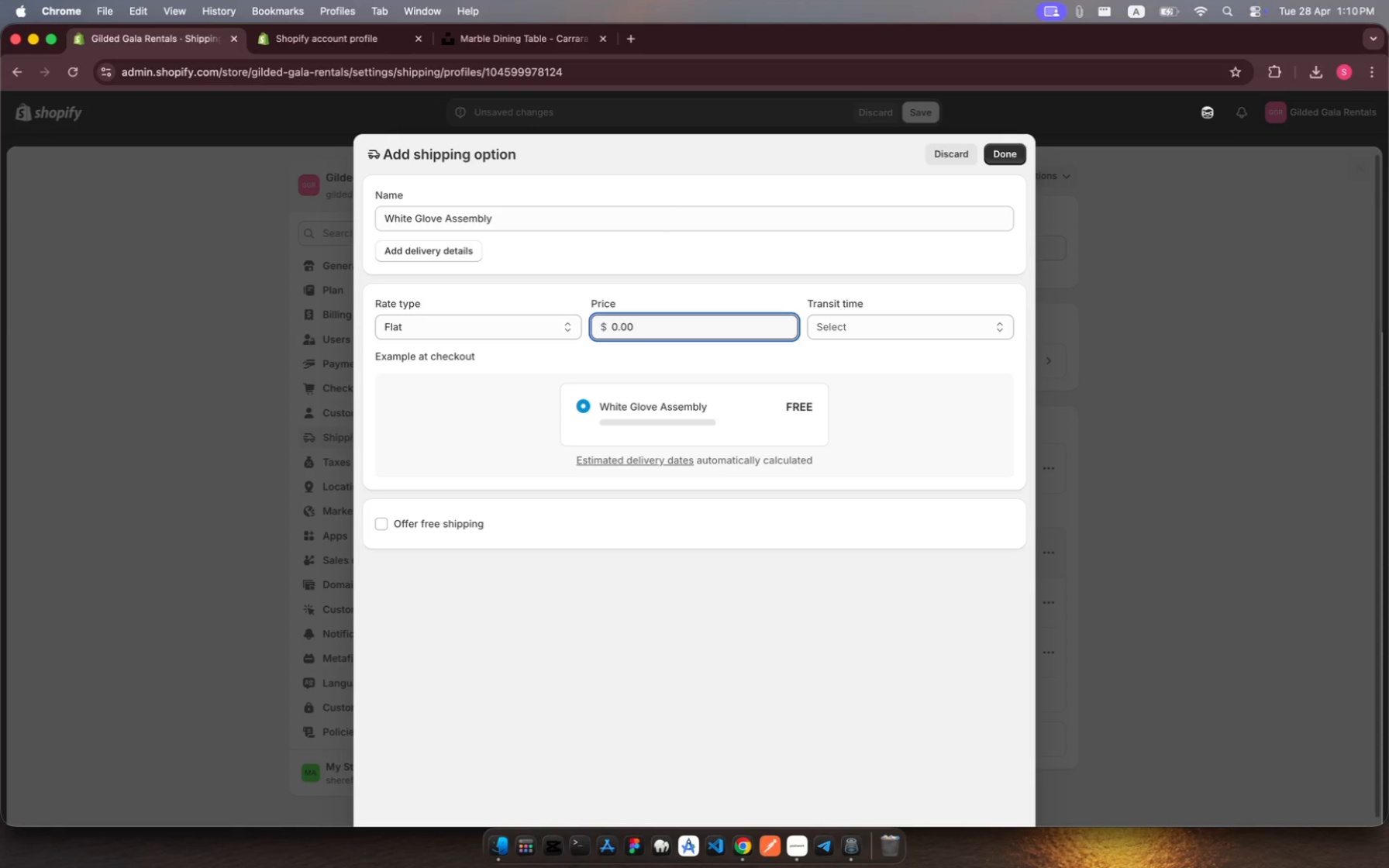 
hold_key(key=Backspace, duration=0.98)
 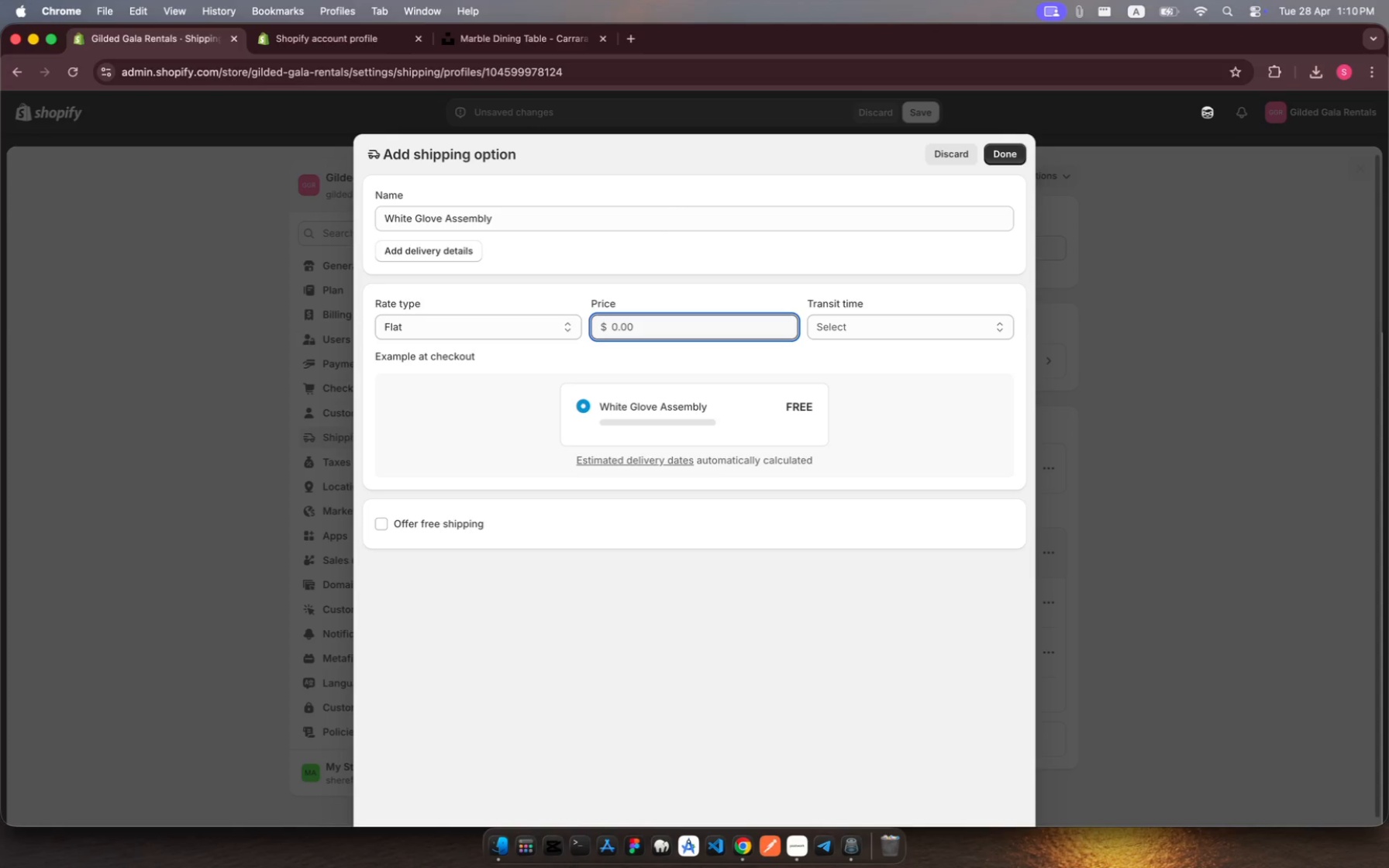 
type(250)
 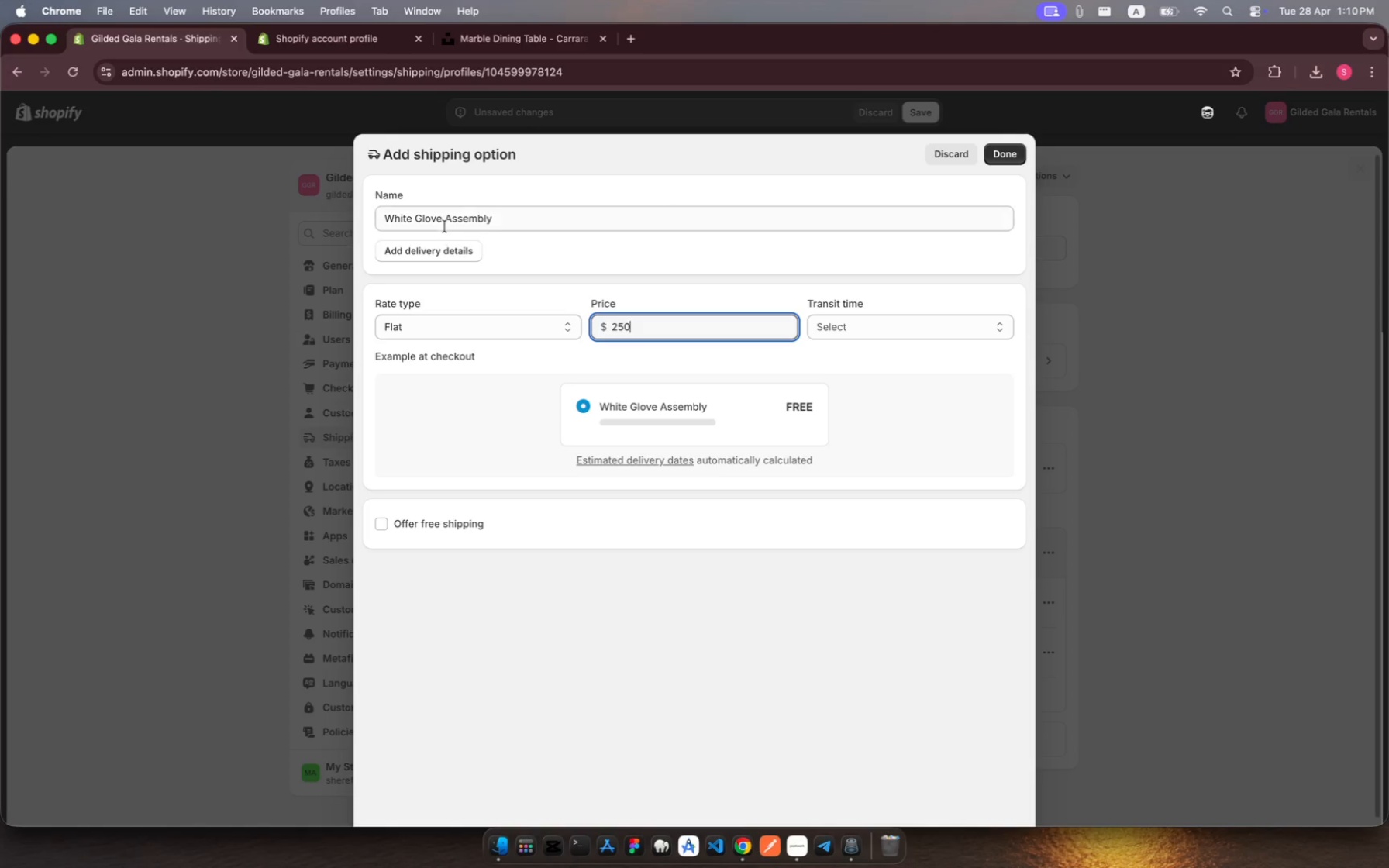 
left_click([447, 248])
 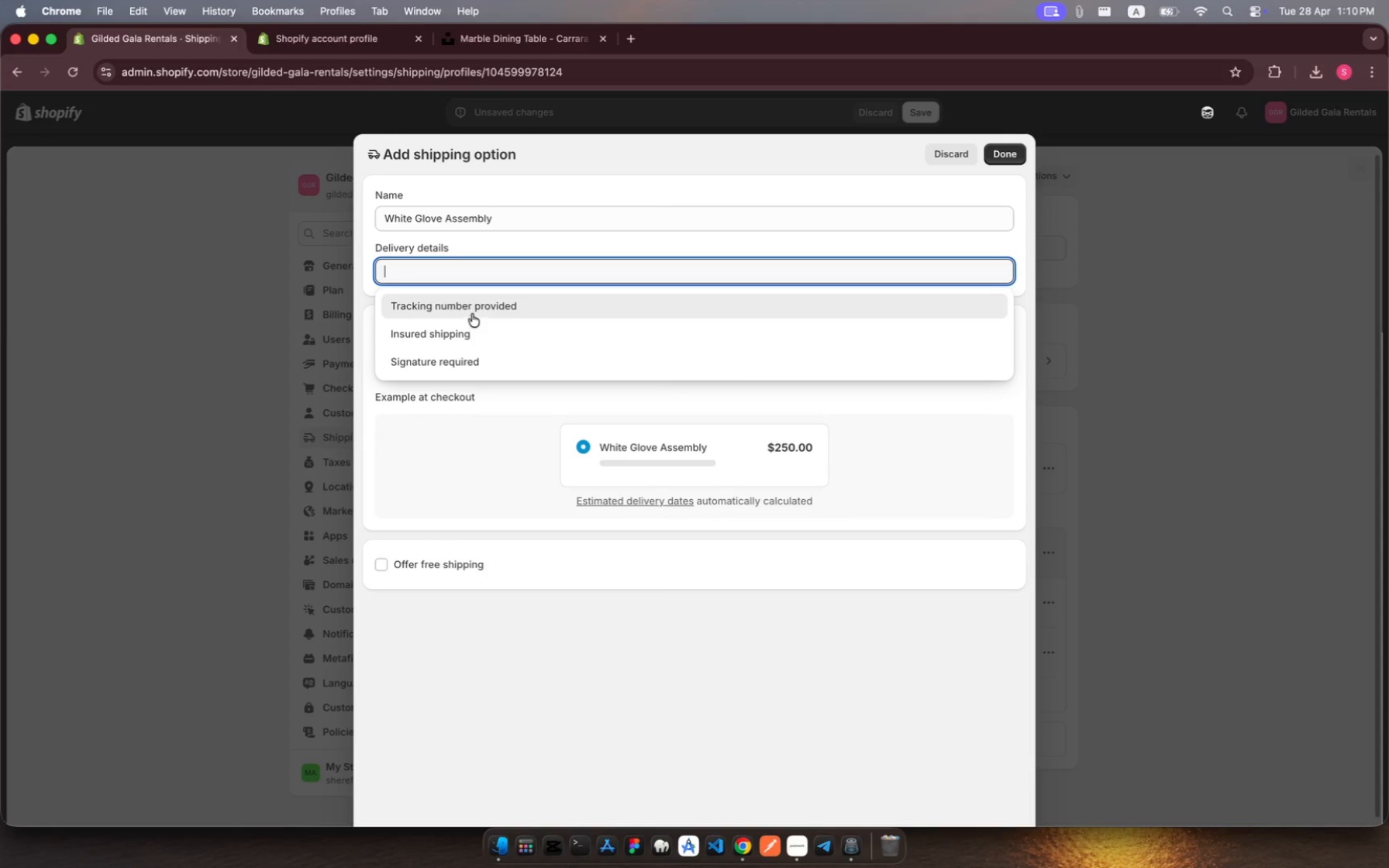 
left_click([487, 301])
 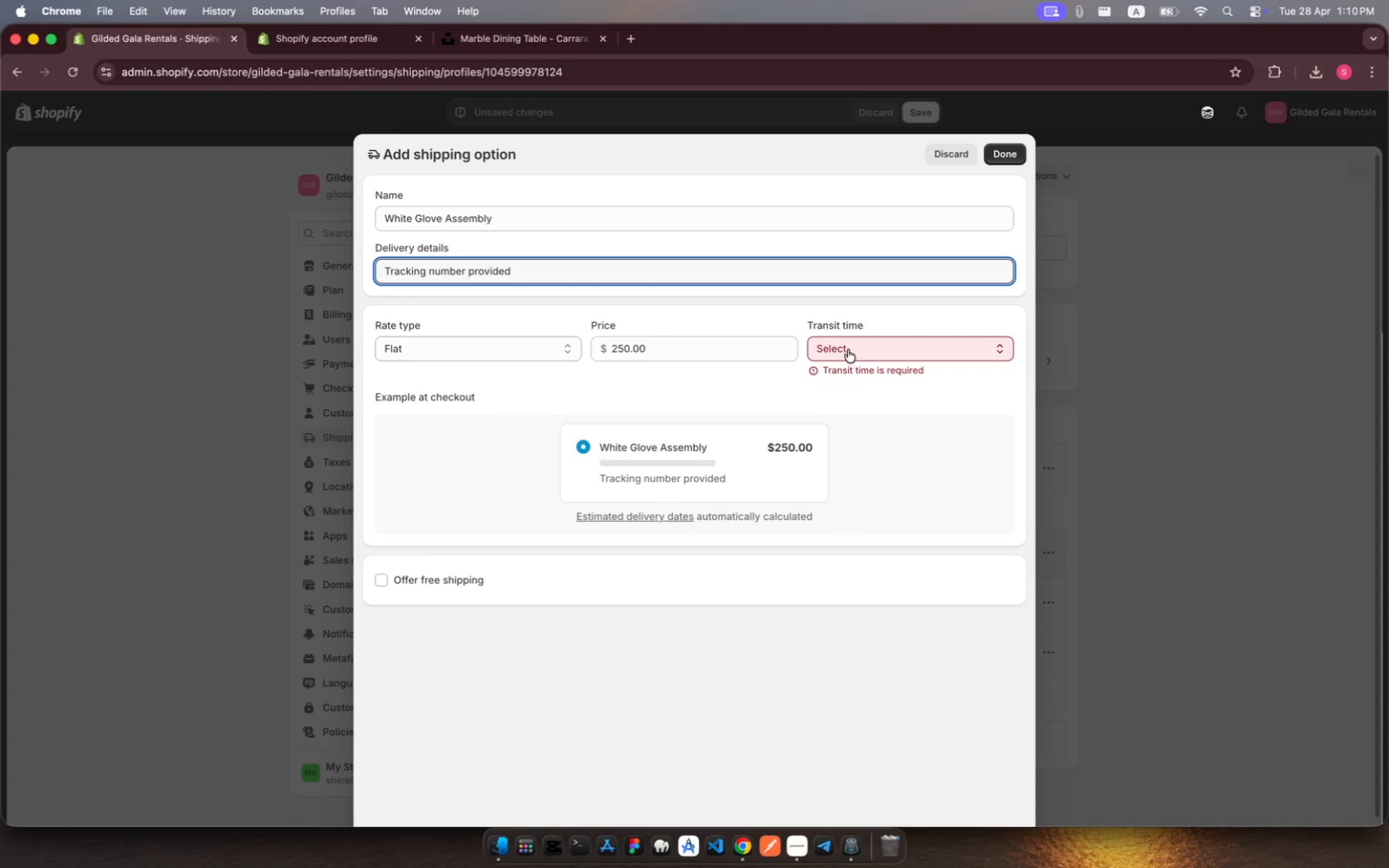 
left_click([848, 350])
 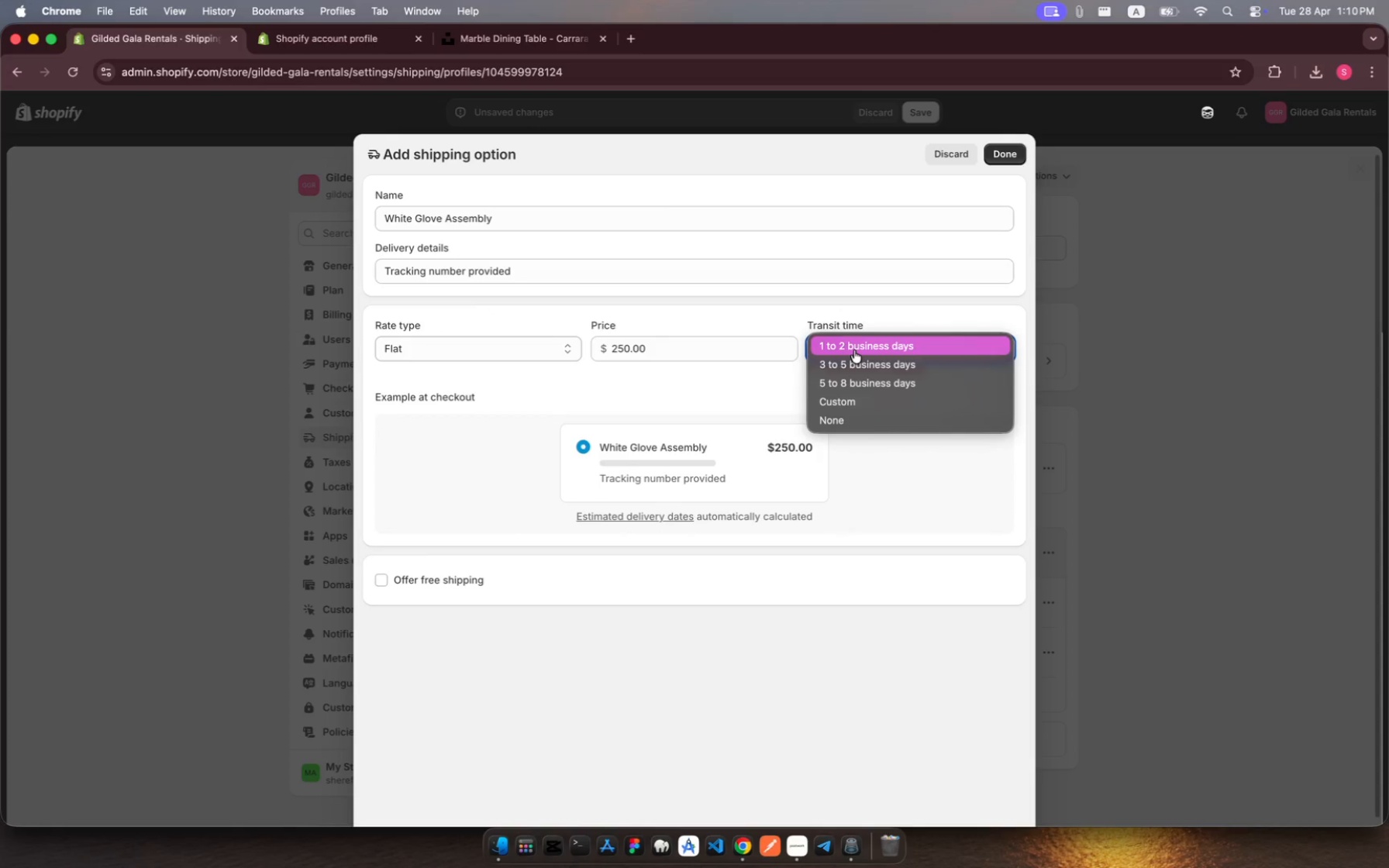 
left_click([854, 350])
 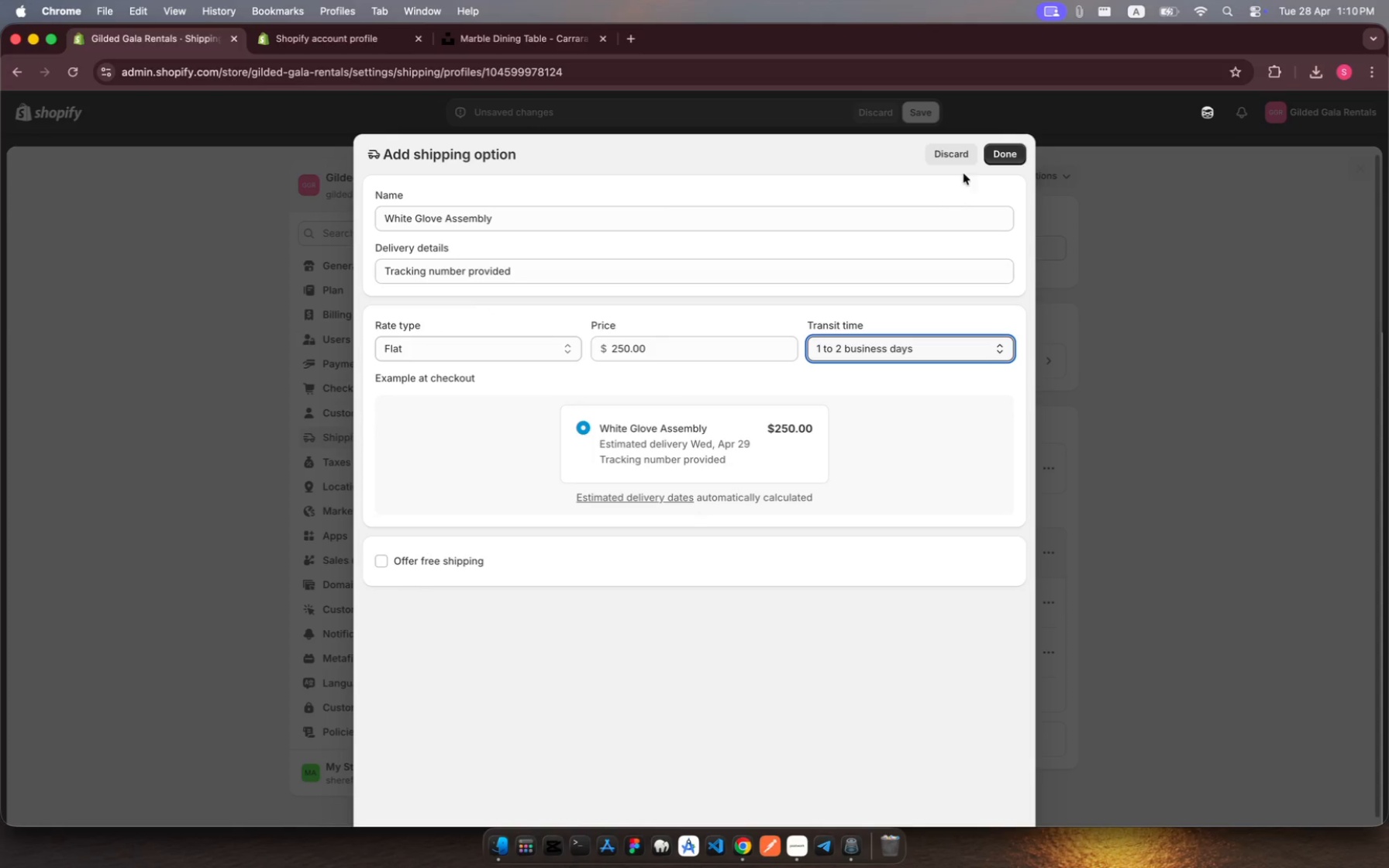 
left_click([1011, 157])
 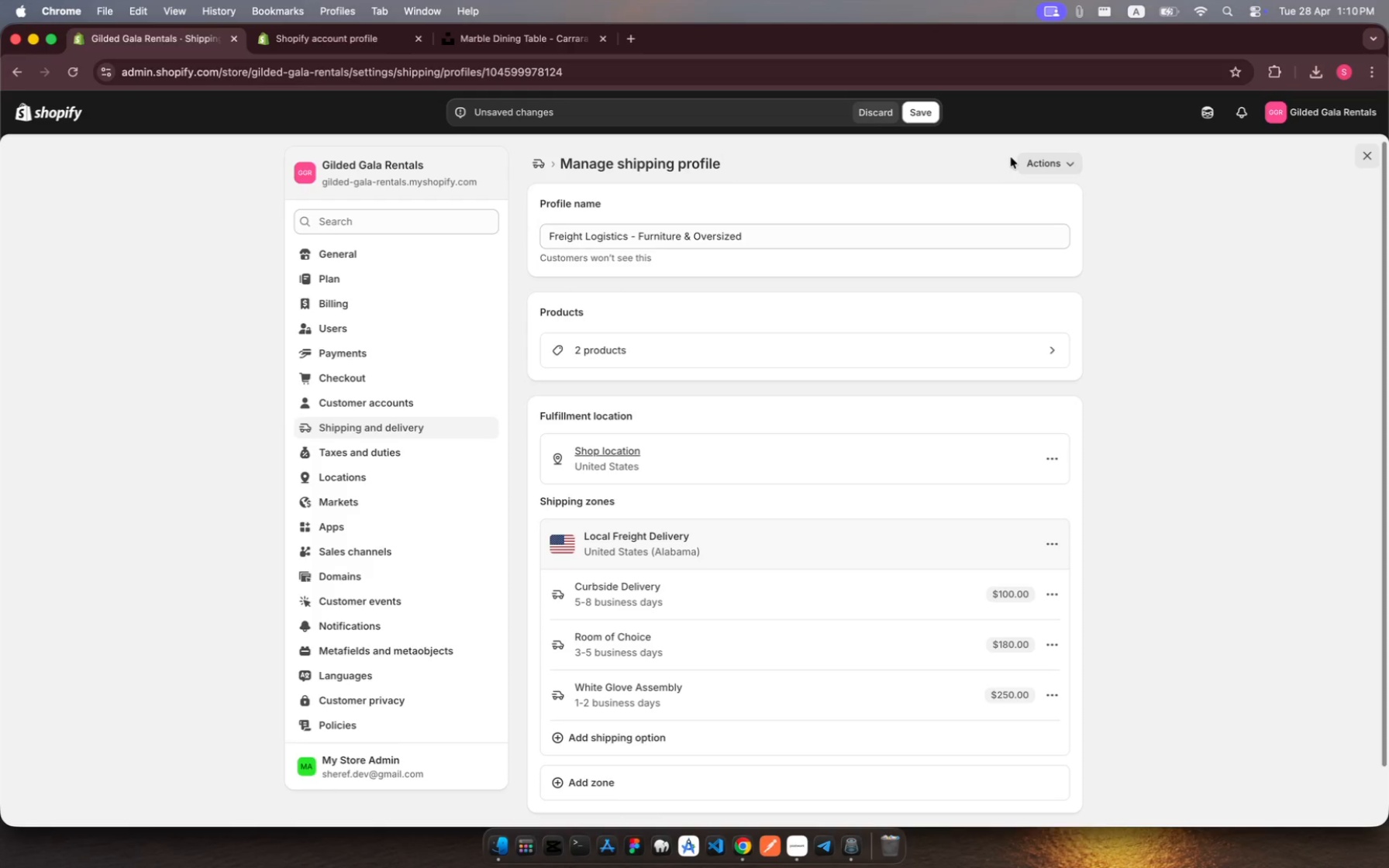 
wait(15.8)
 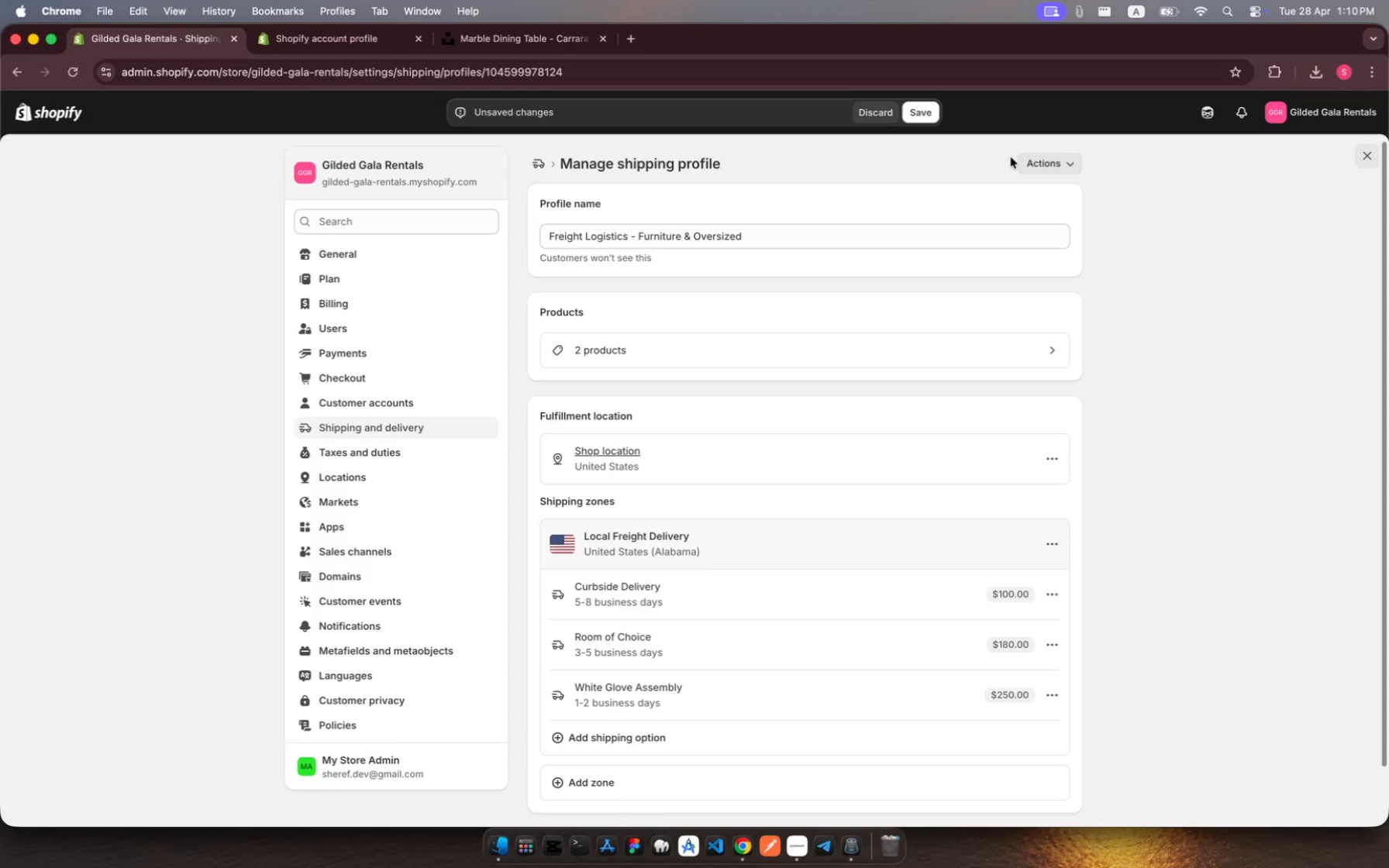 
left_click([711, 776])
 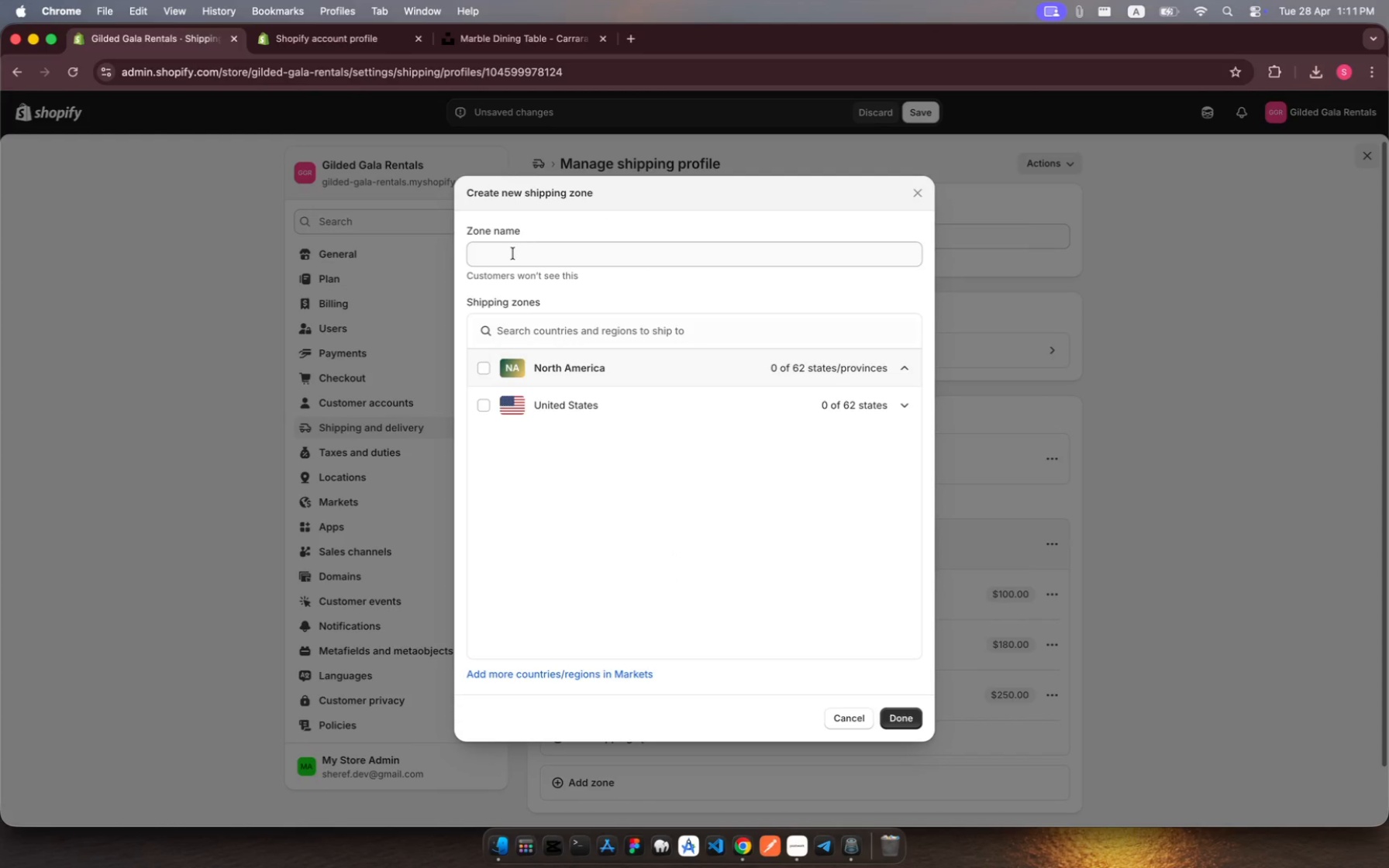 
left_click([513, 253])
 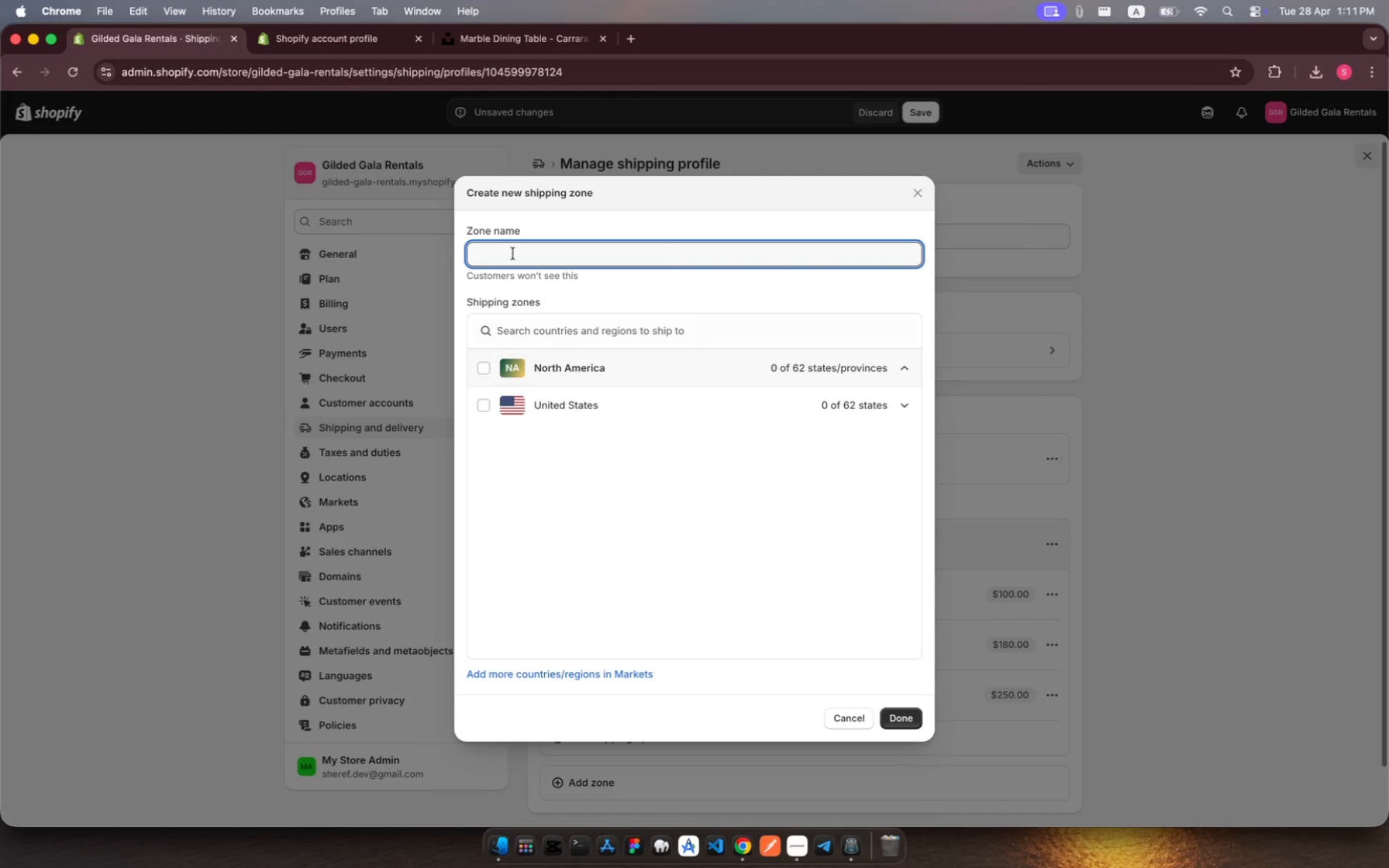 
type(Re)
 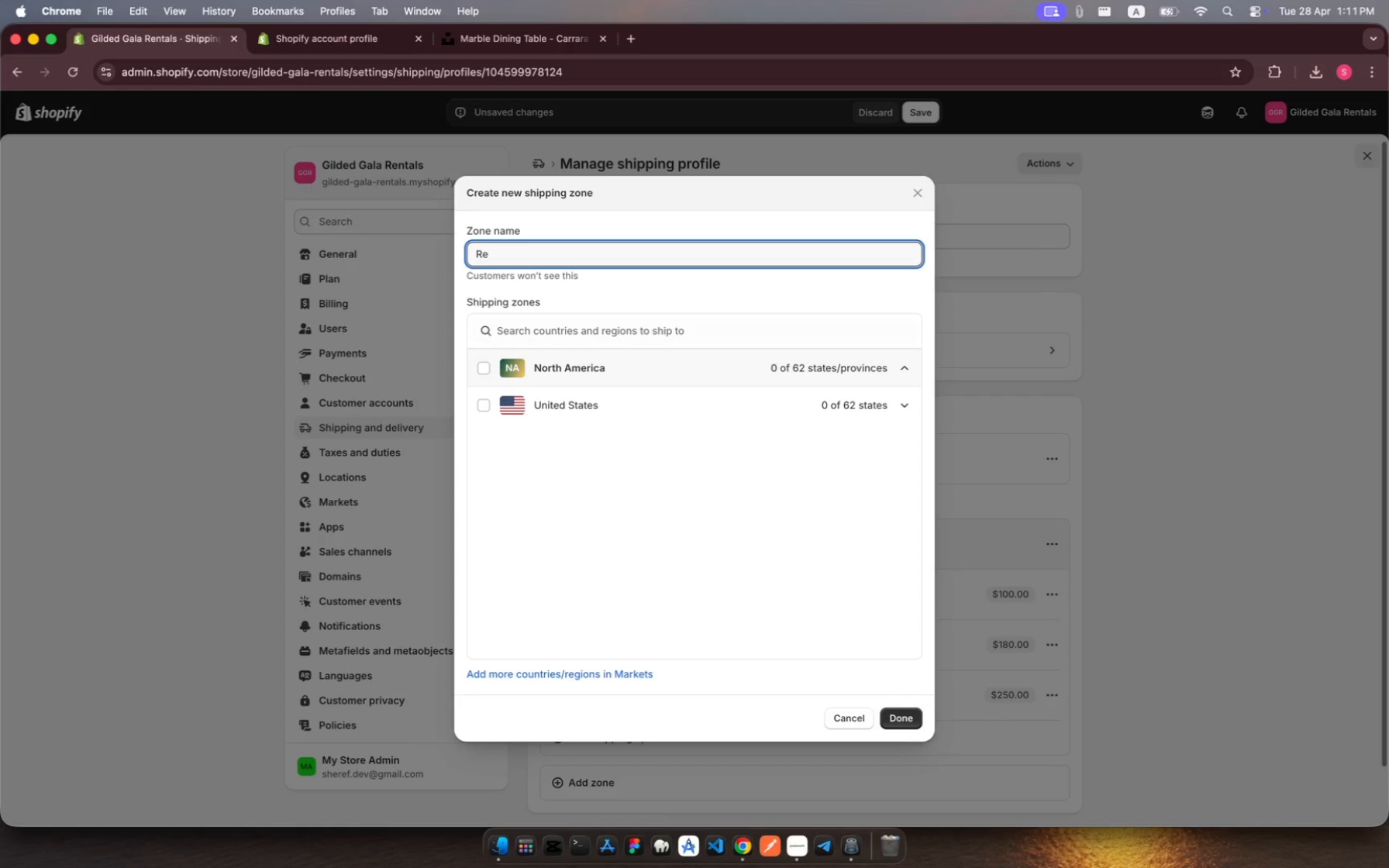 
type(gional Freight)
 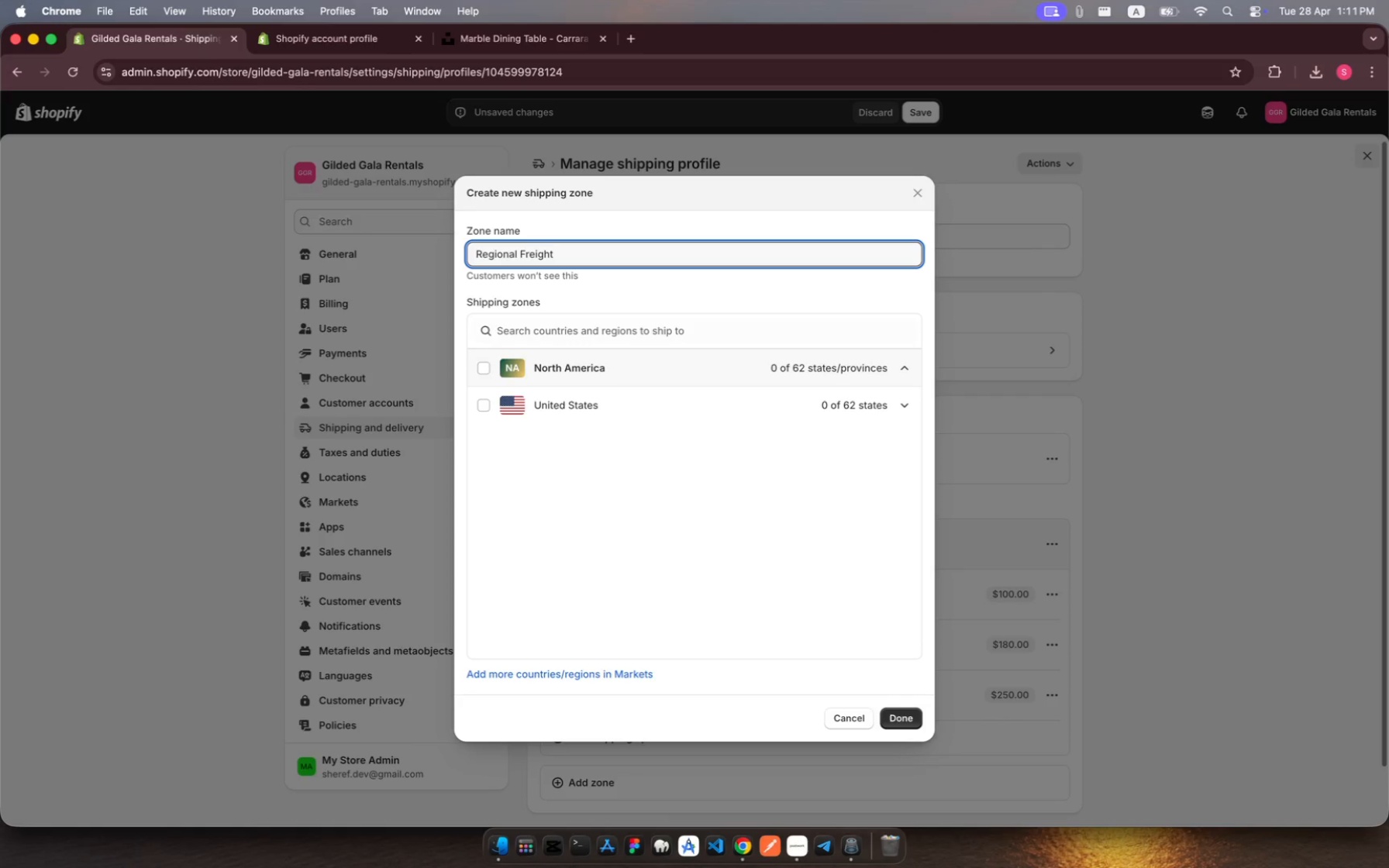 
wait(29.49)
 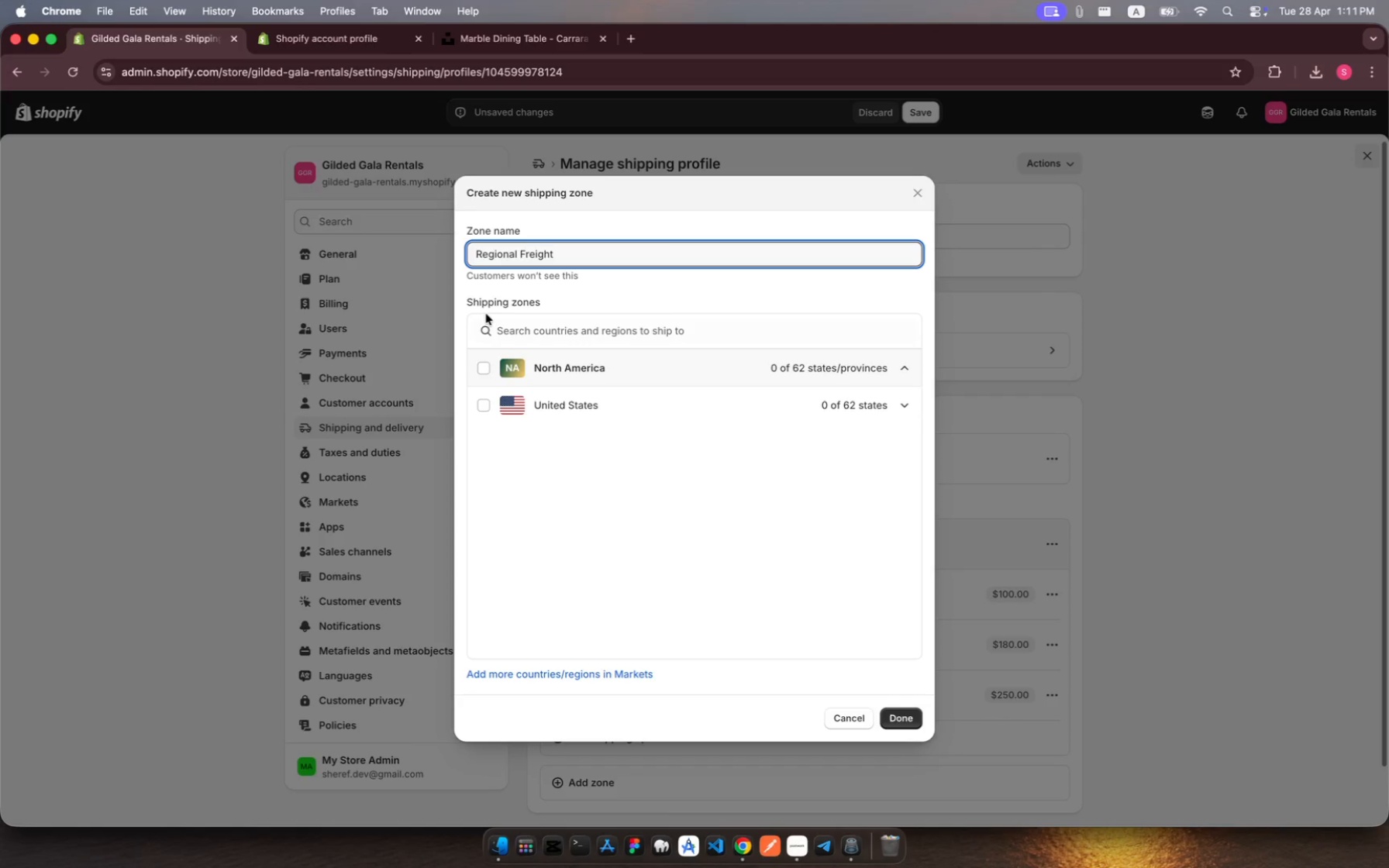 
left_click([483, 405])
 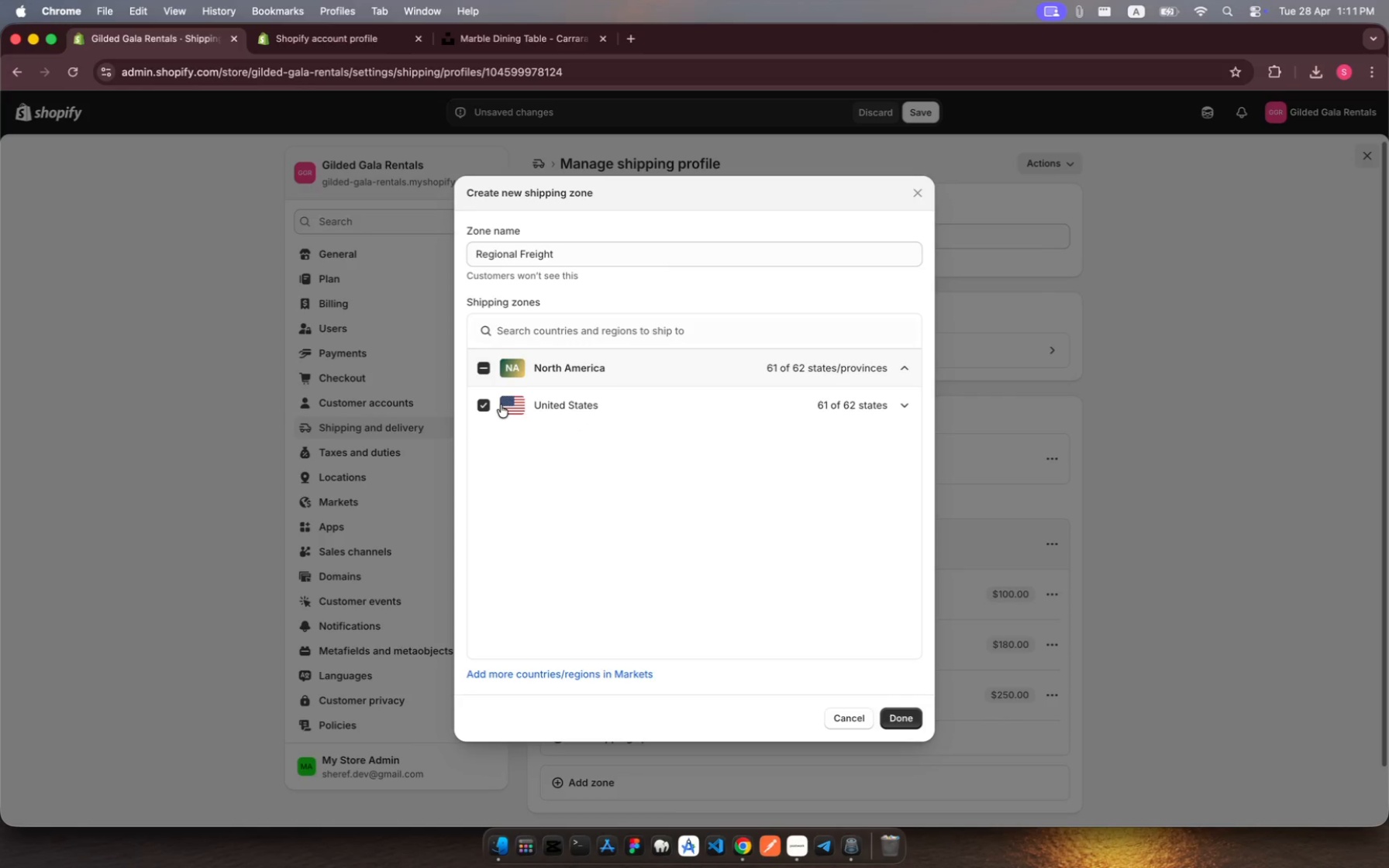 
left_click([489, 405])
 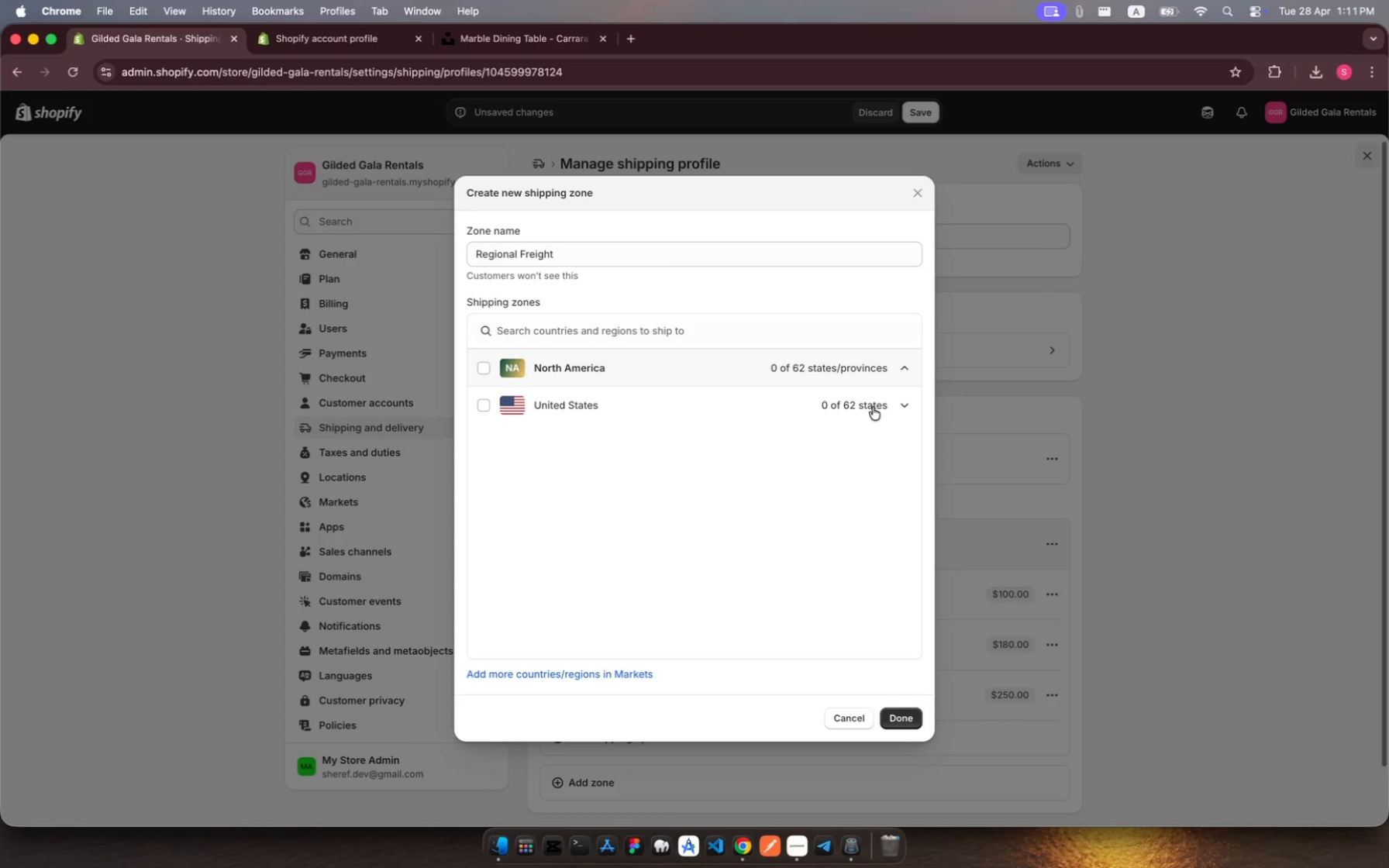 
left_click([875, 402])
 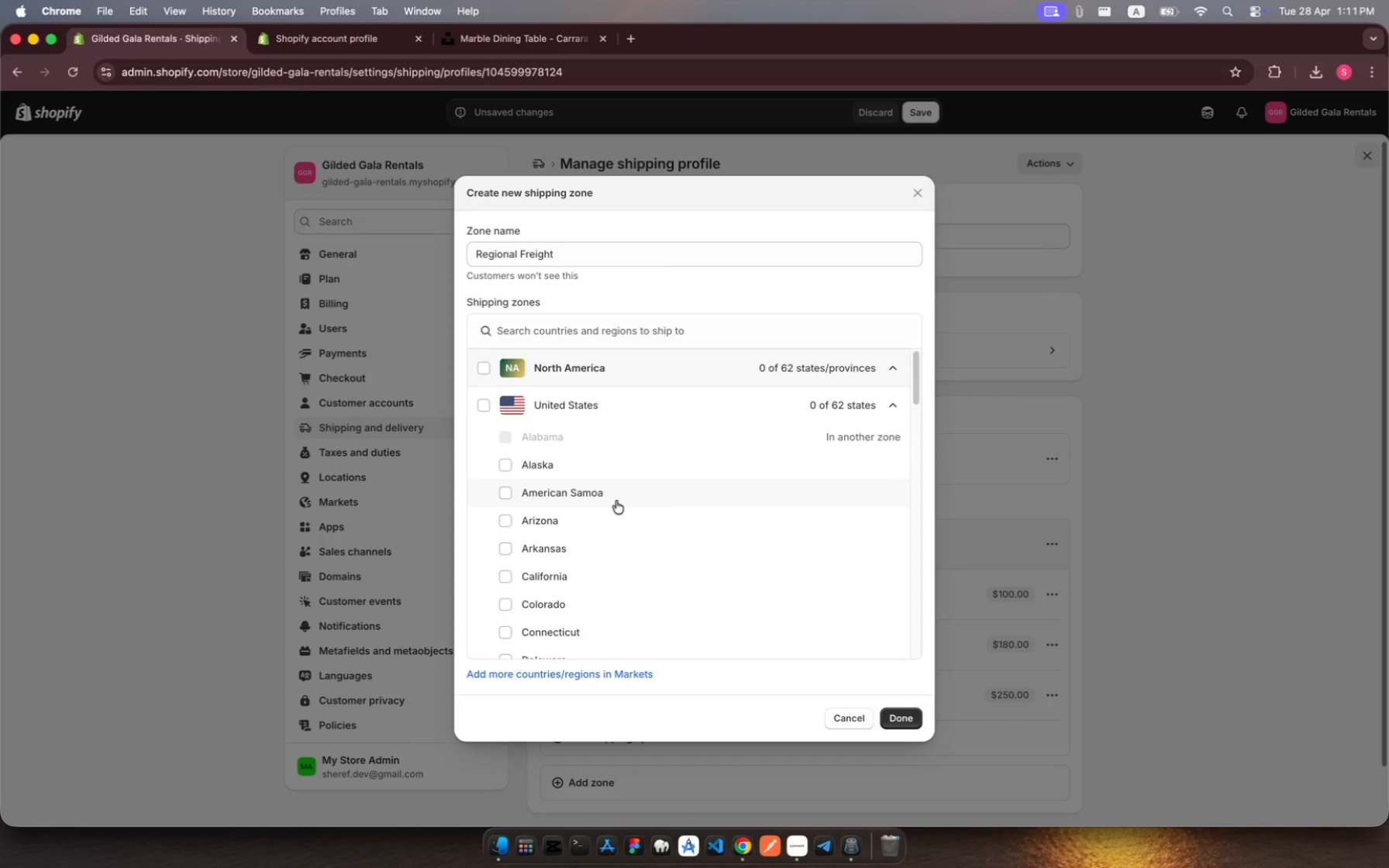 
left_click([604, 518])
 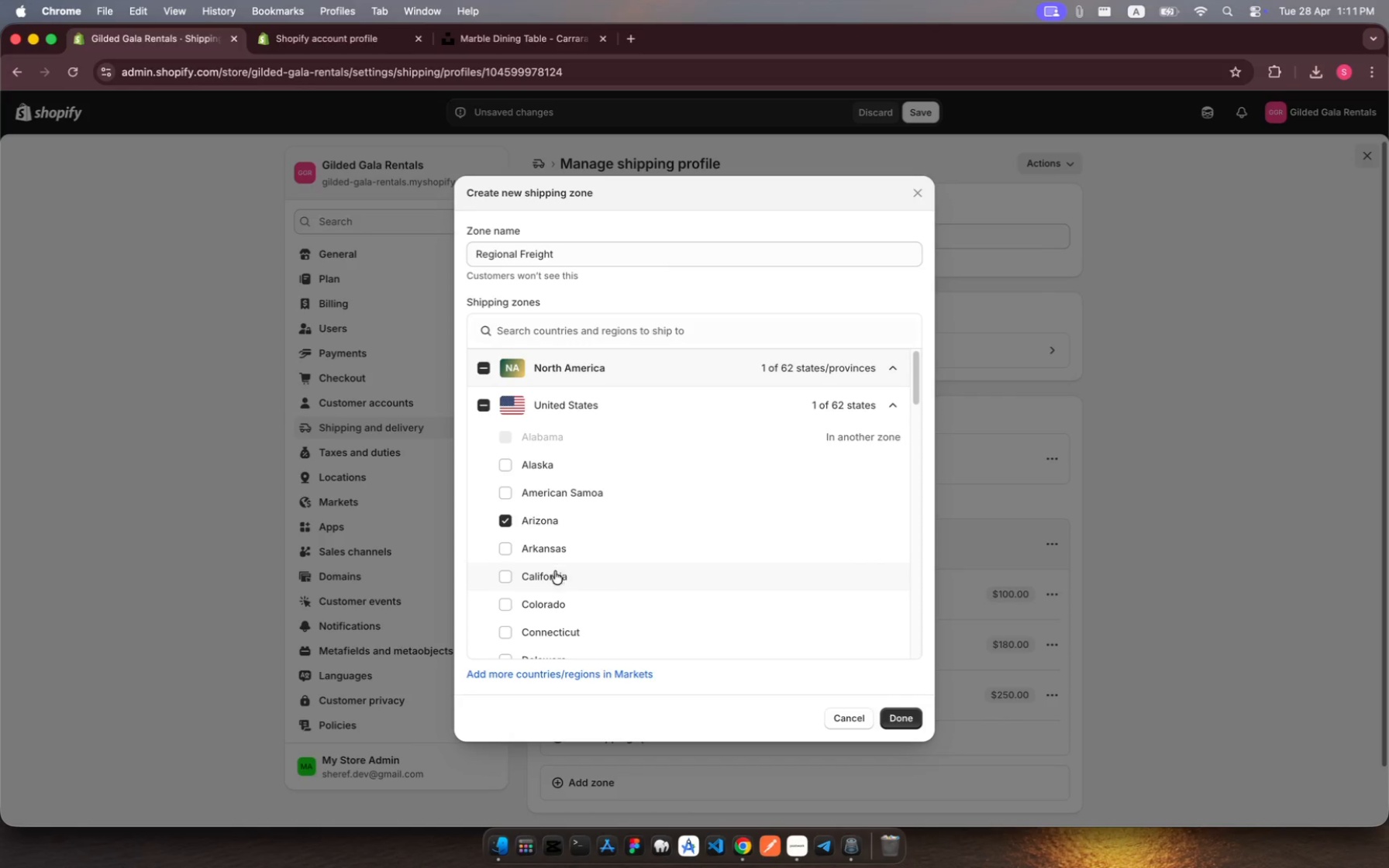 
left_click([553, 577])
 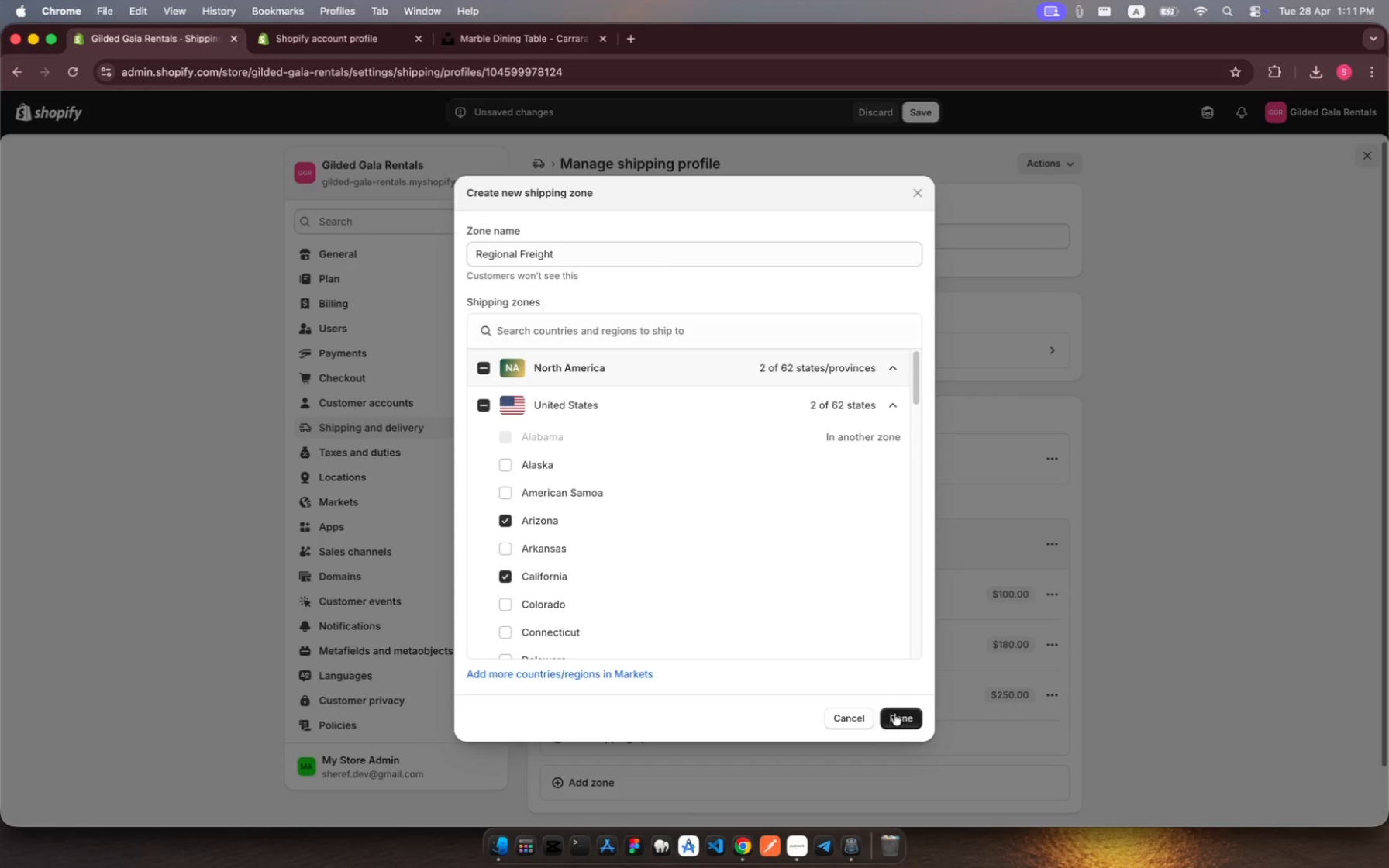 
left_click([903, 714])
 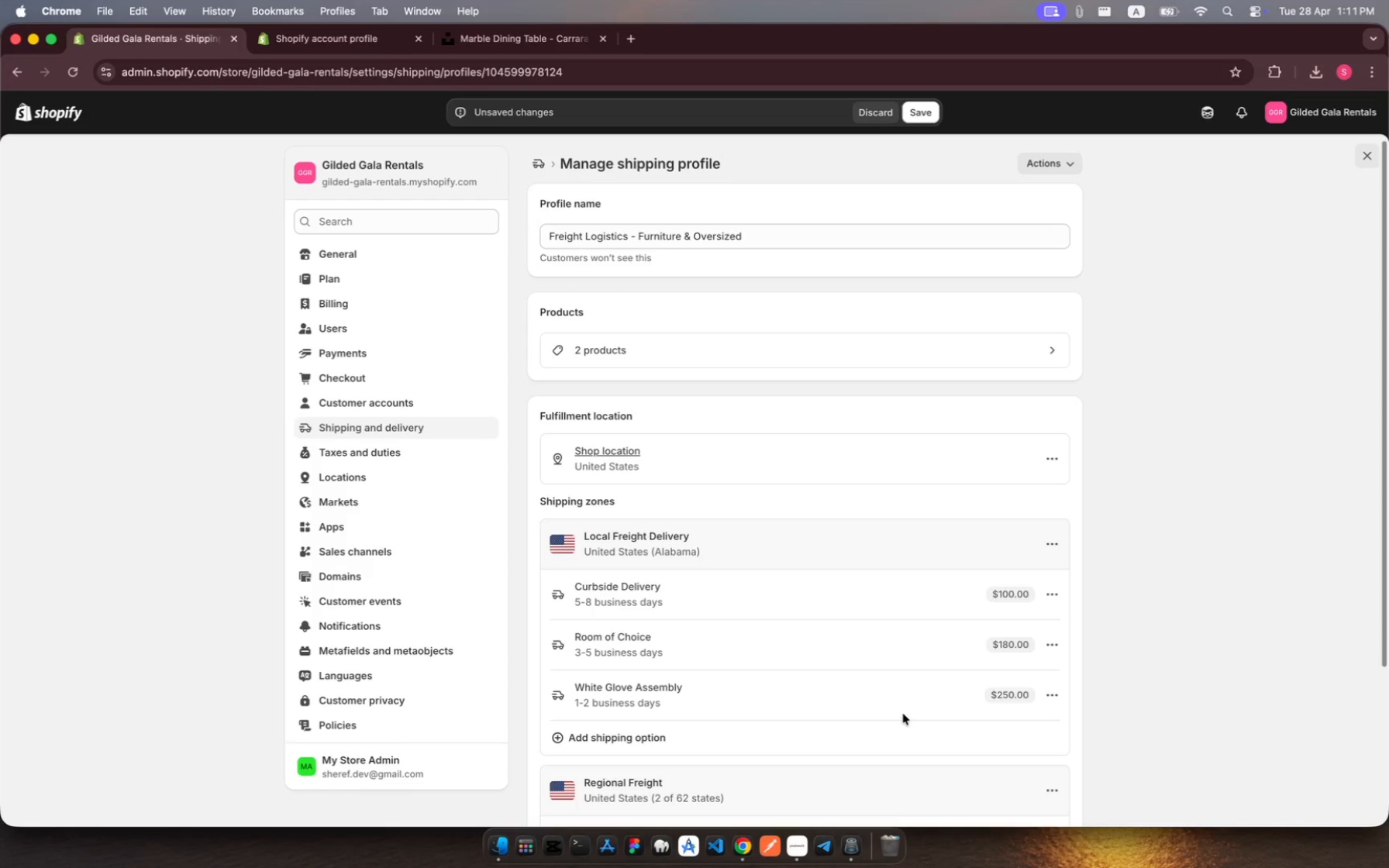 
scroll: coordinate [903, 714], scroll_direction: down, amount: 14.0
 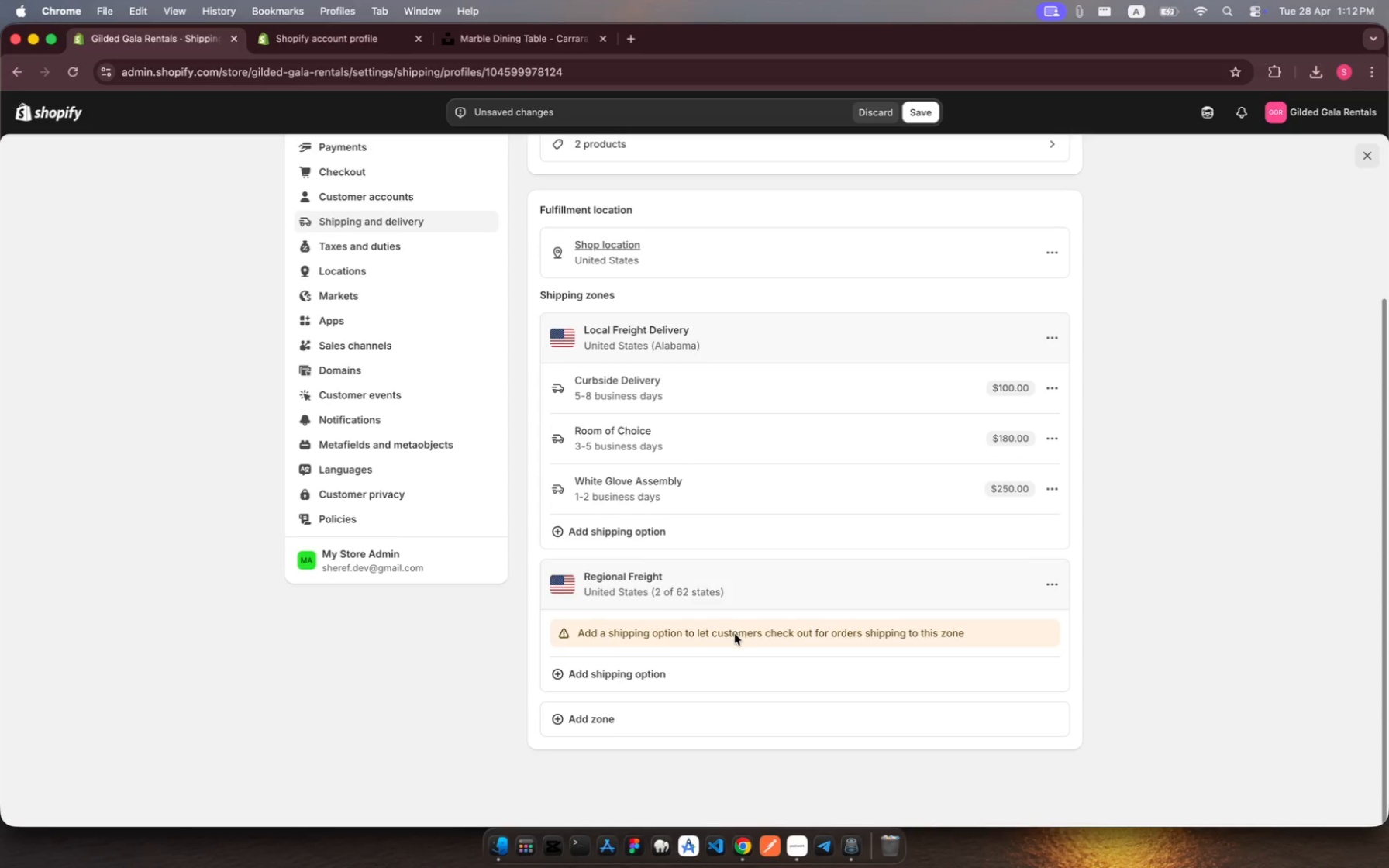 
left_click([730, 670])
 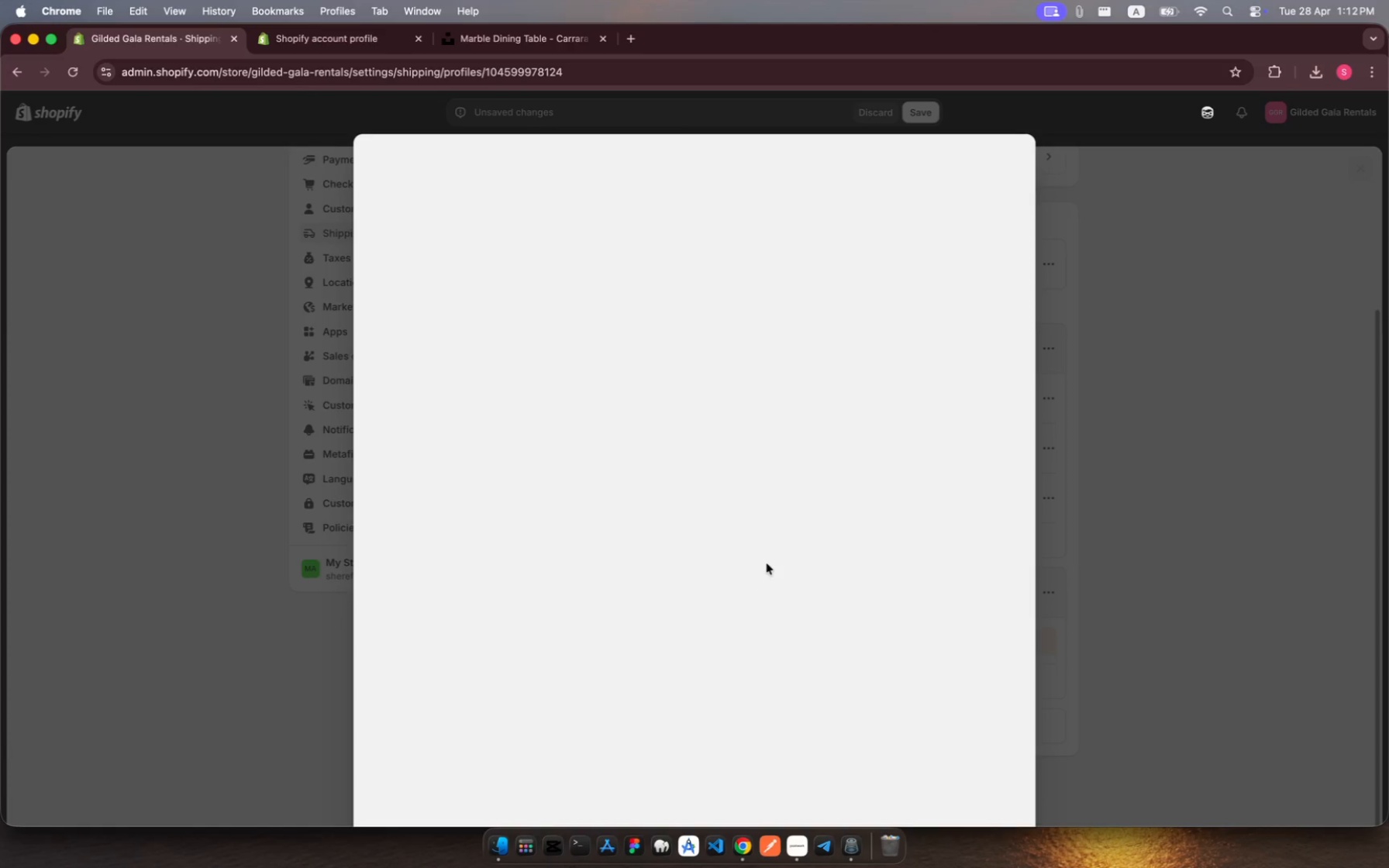 
scroll: coordinate [768, 560], scroll_direction: down, amount: 8.0
 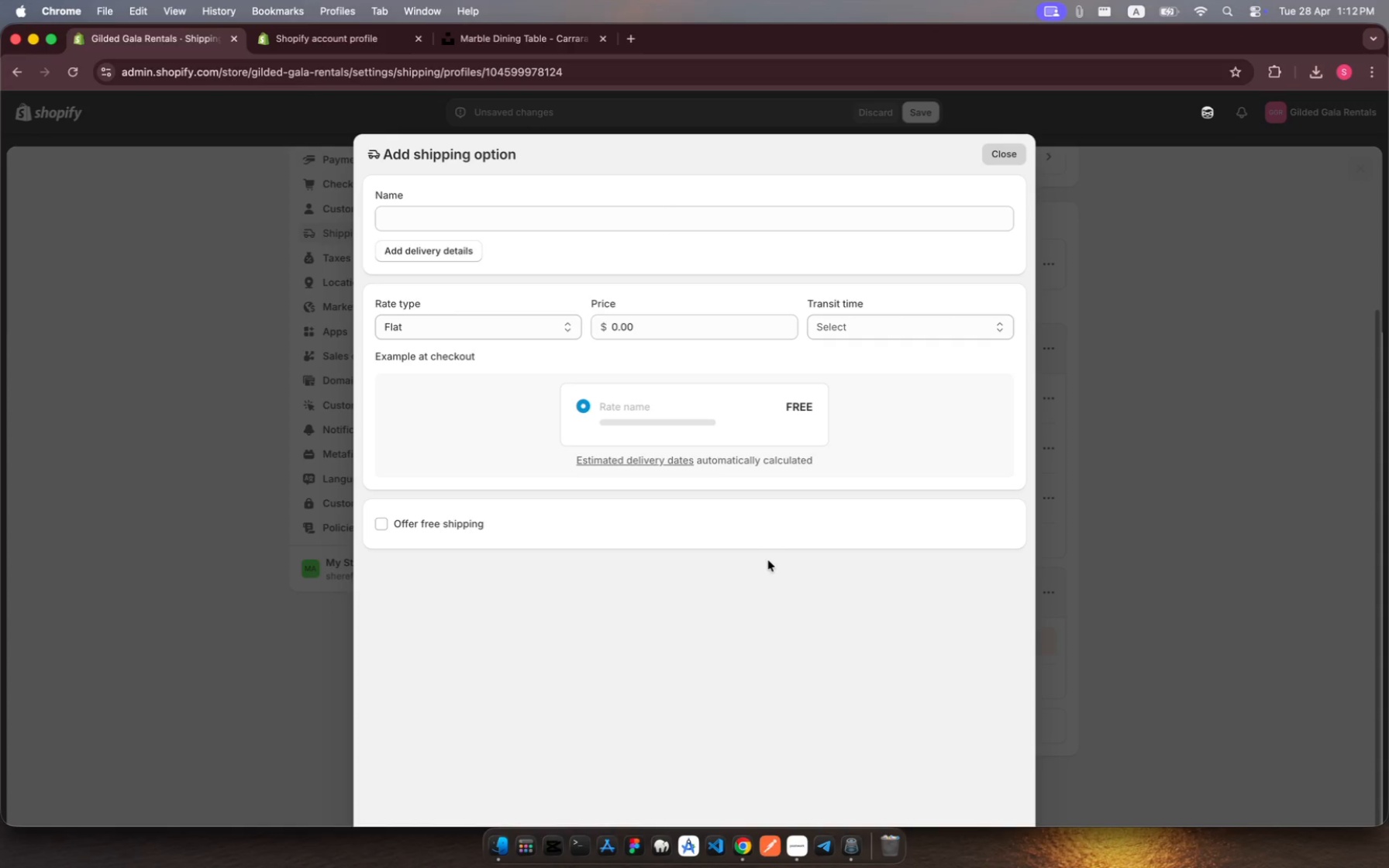 
wait(8.52)
 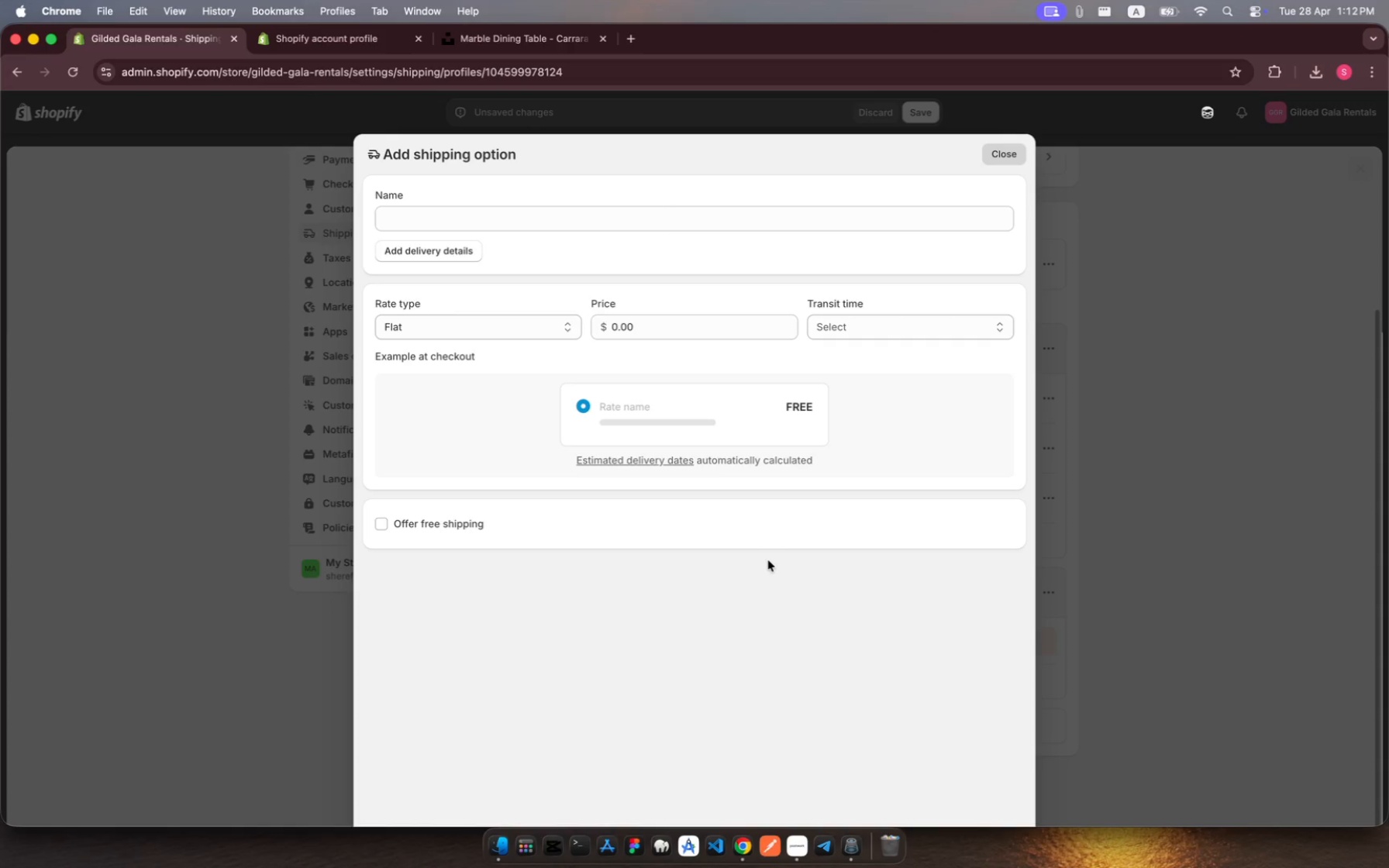 
left_click([413, 211])
 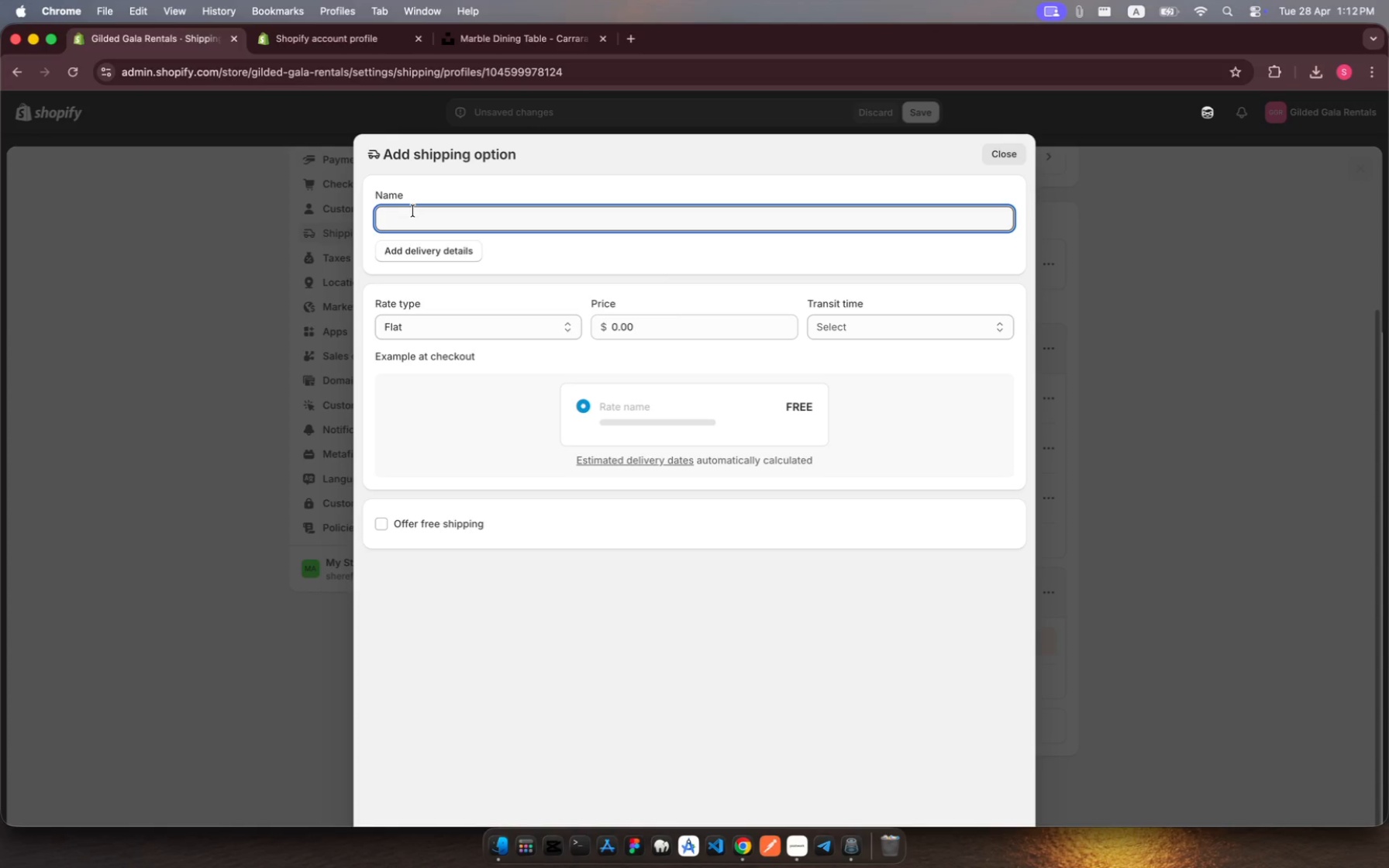 
type(Curb )
 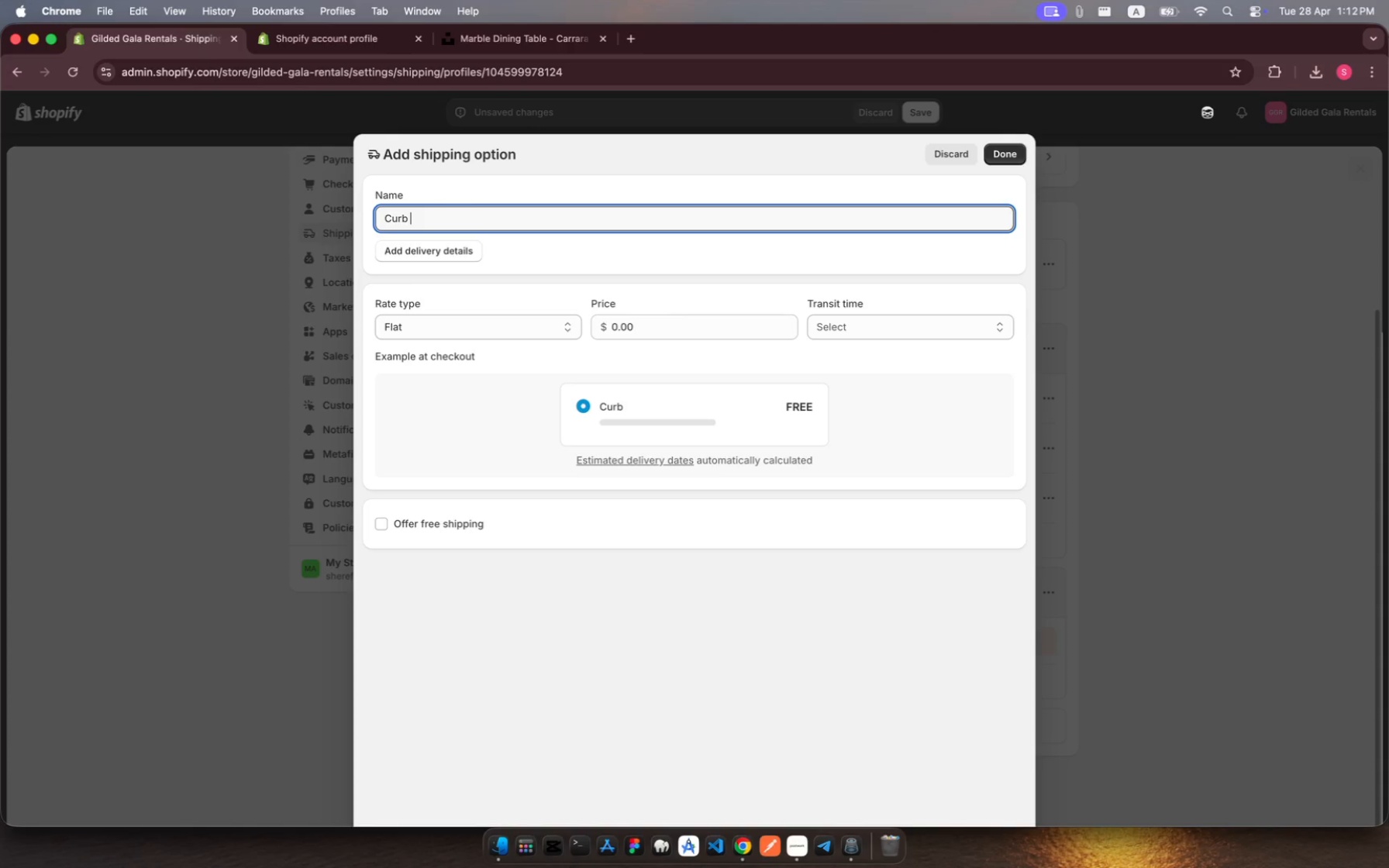 
key(Backspace)
type(side )
 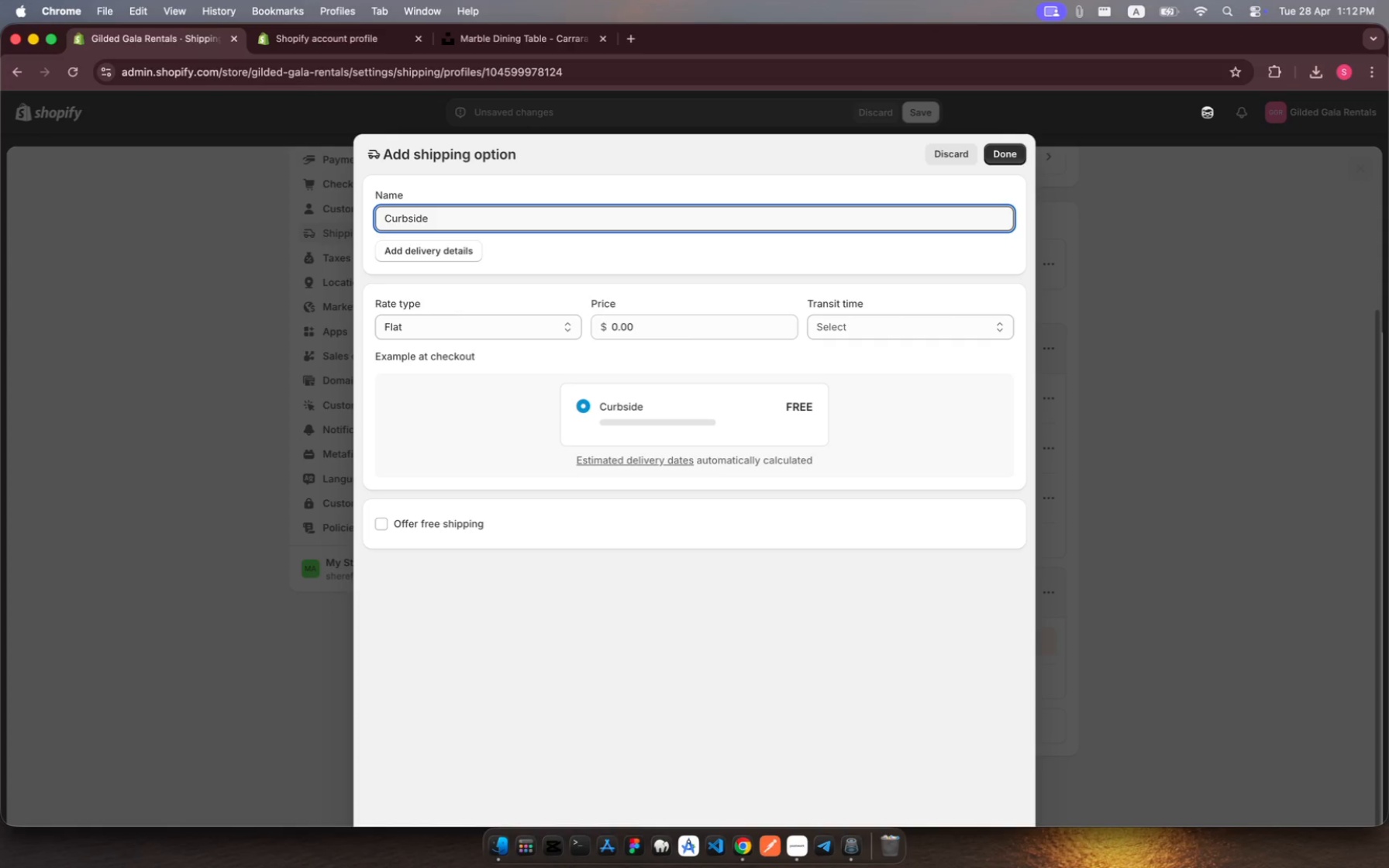 
type(Freight)
 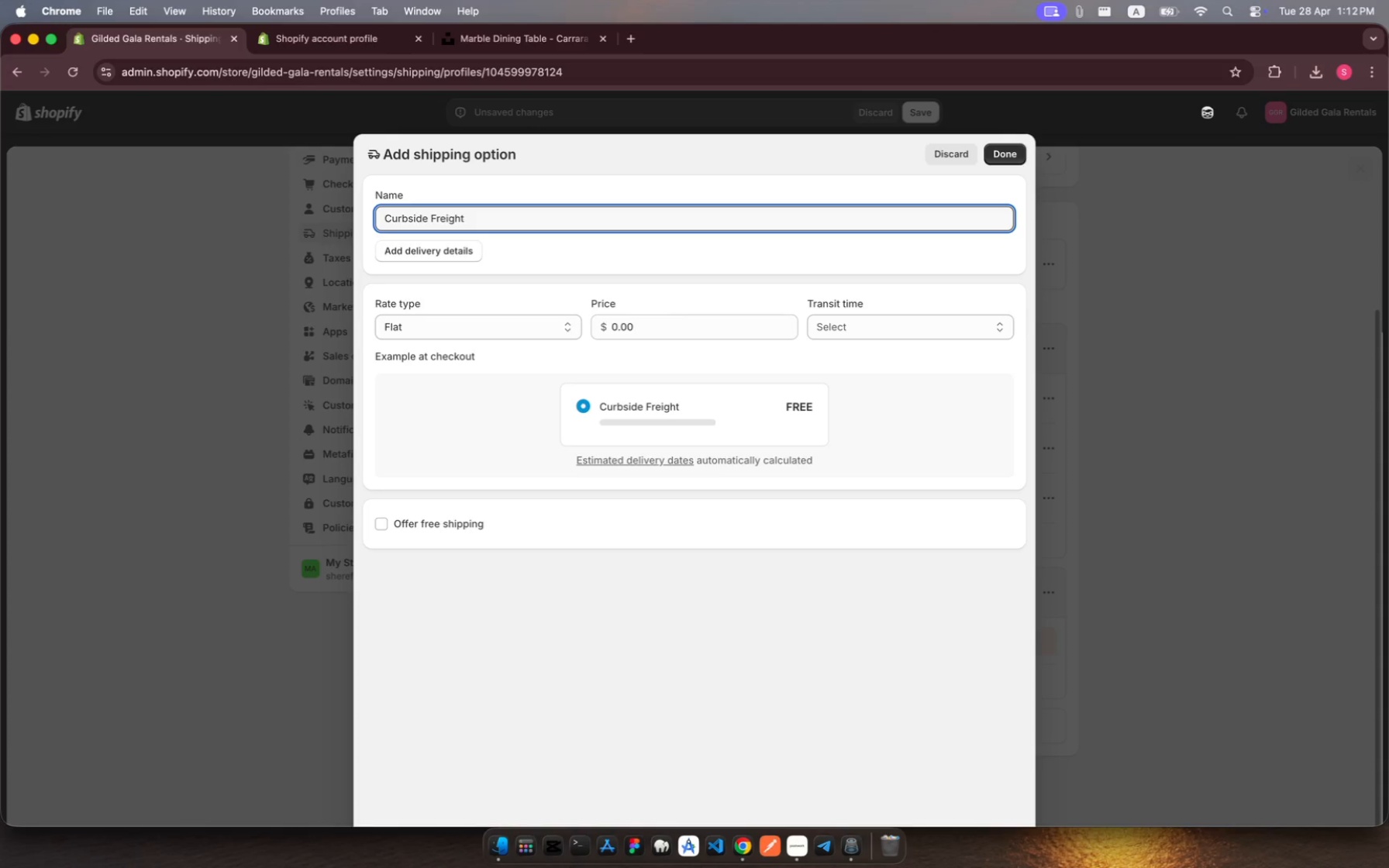 
wait(6.11)
 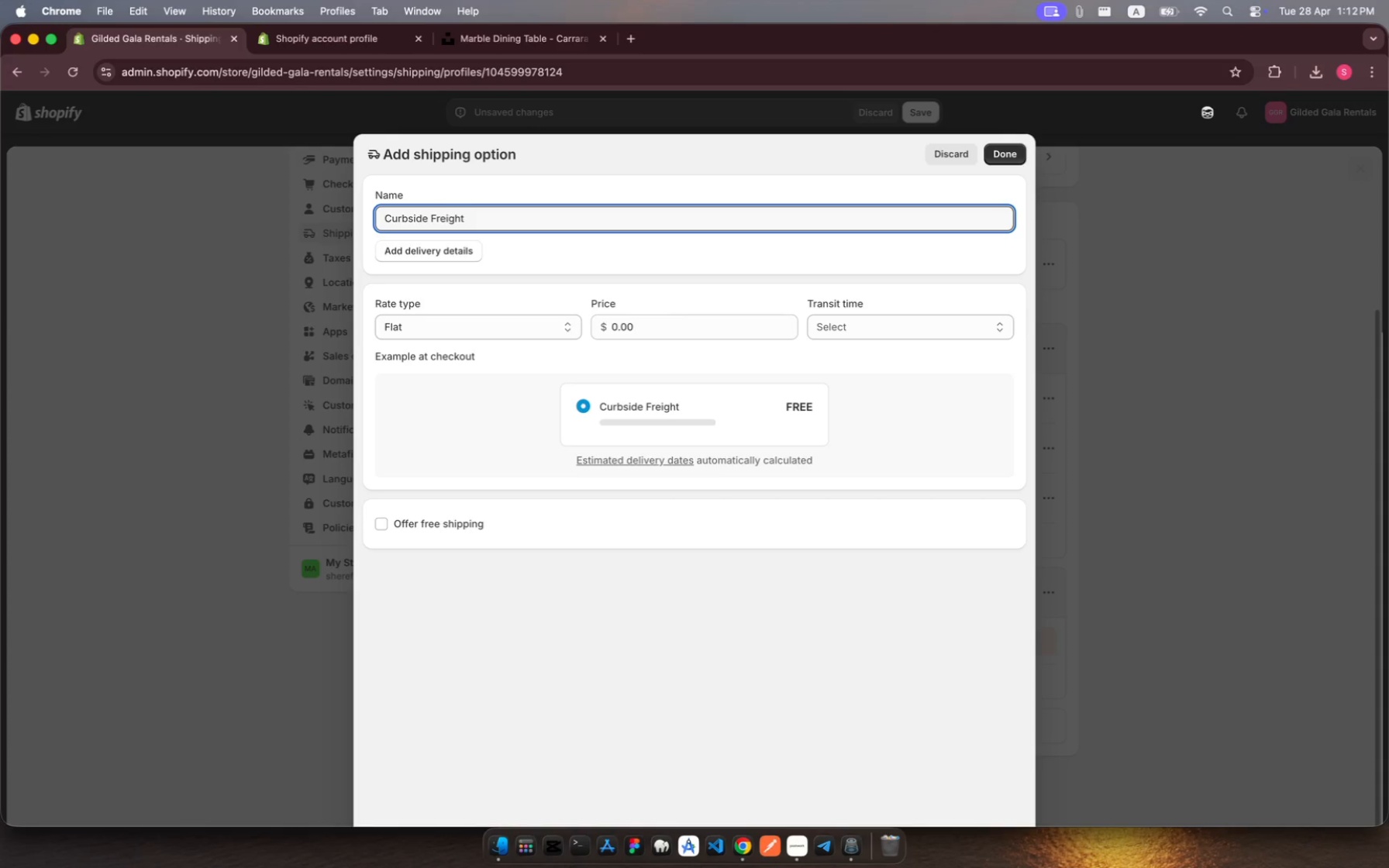 
left_click([426, 249])
 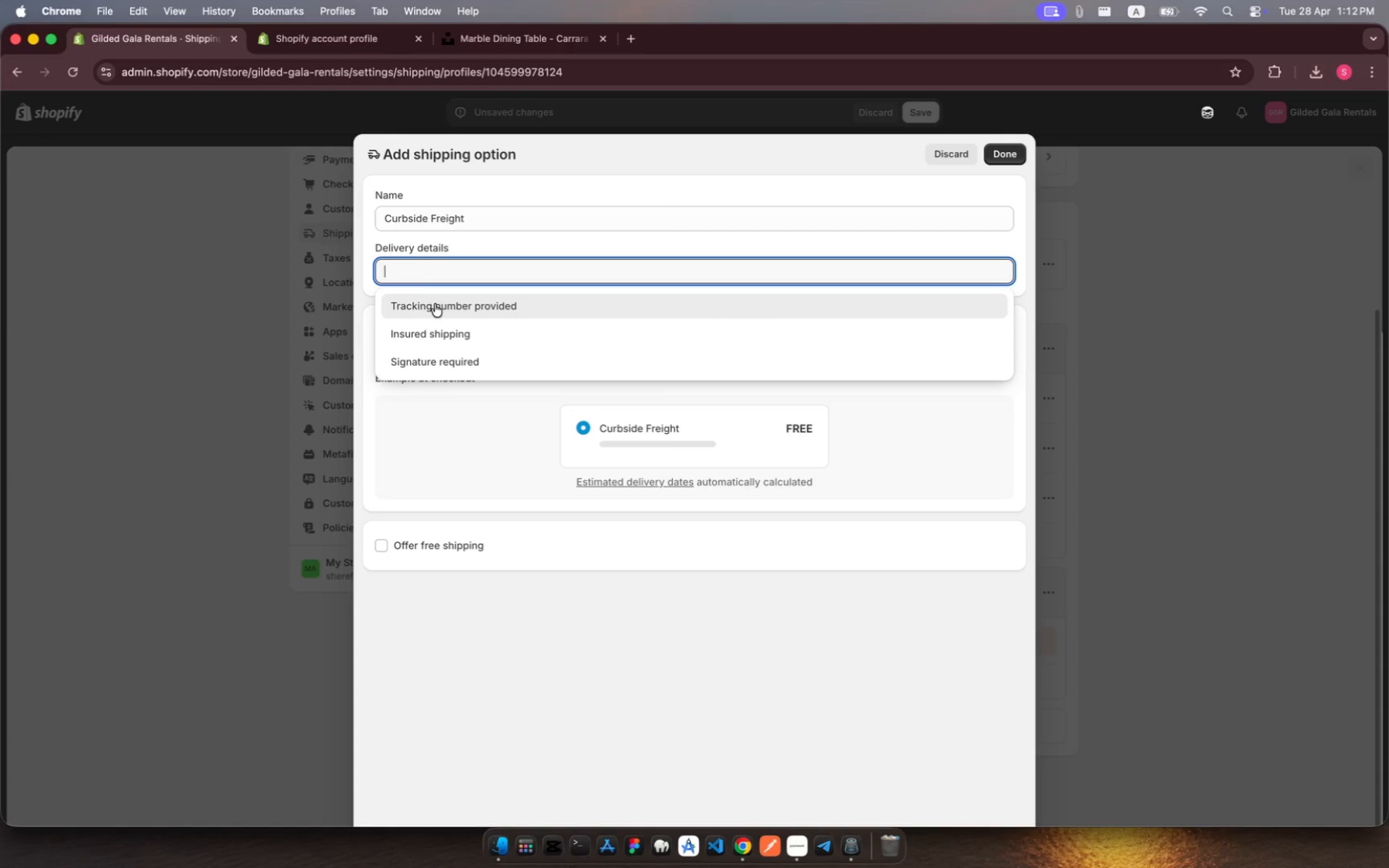 
left_click([435, 305])
 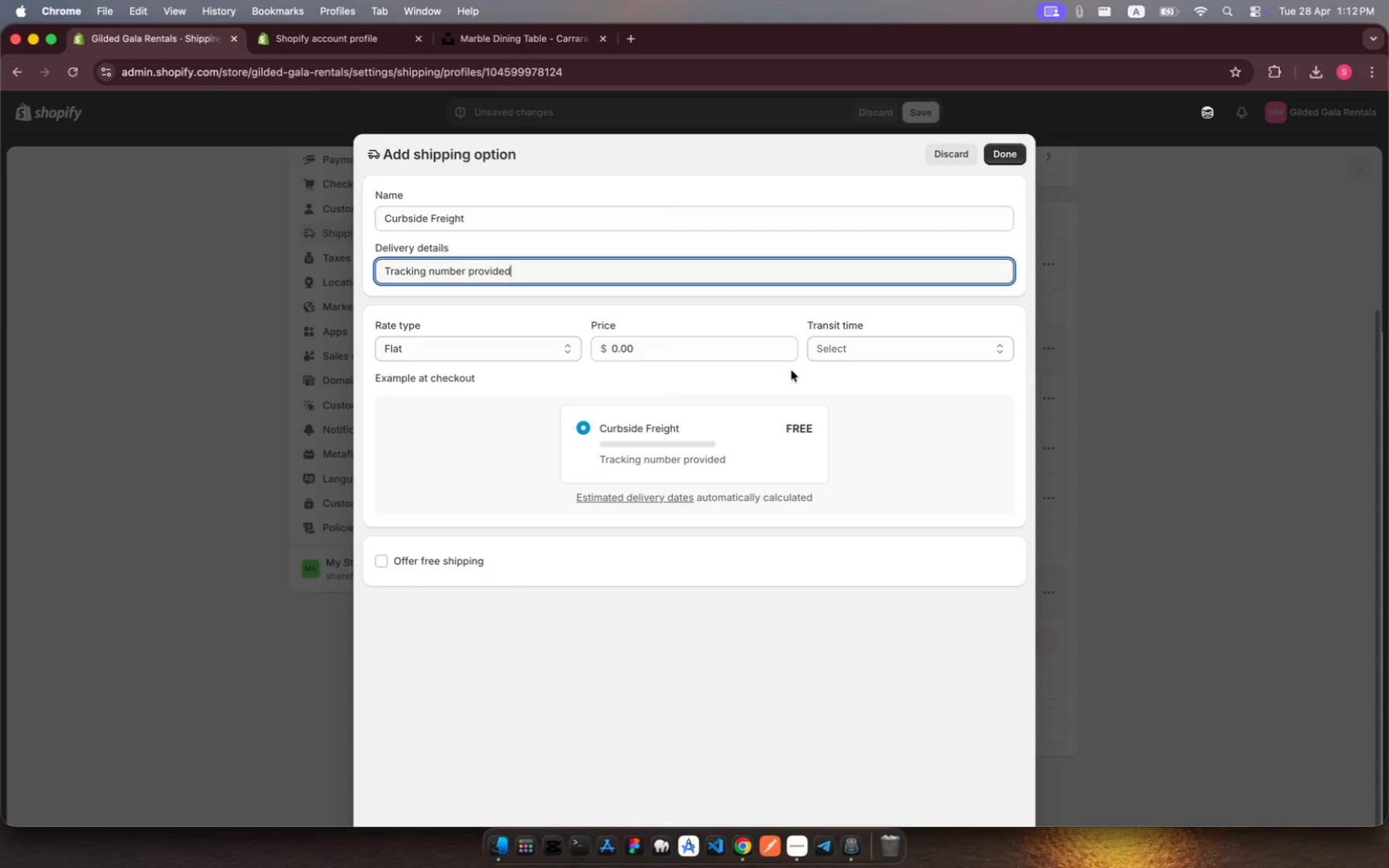 
wait(5.37)
 